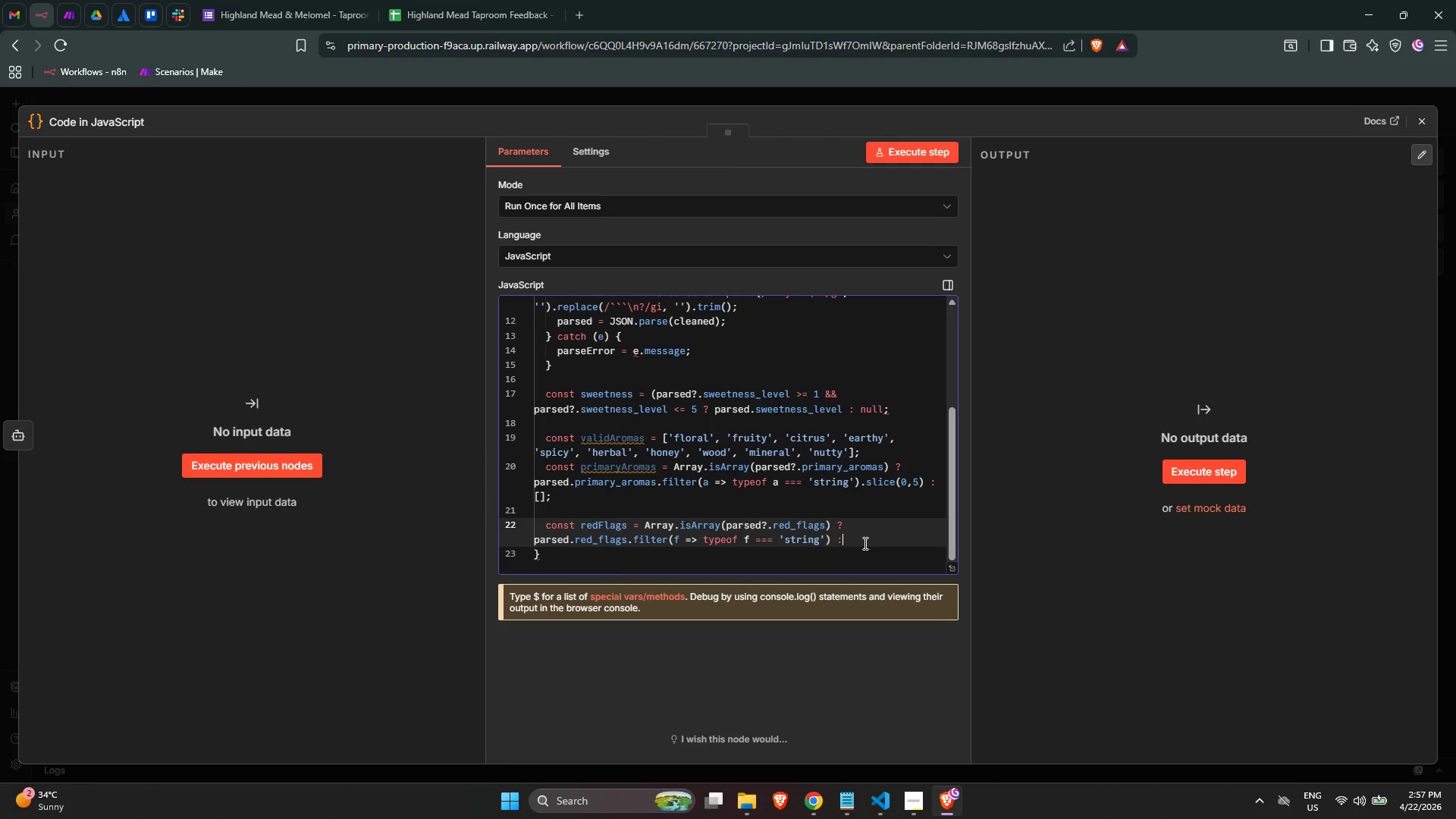 
key(Space)
 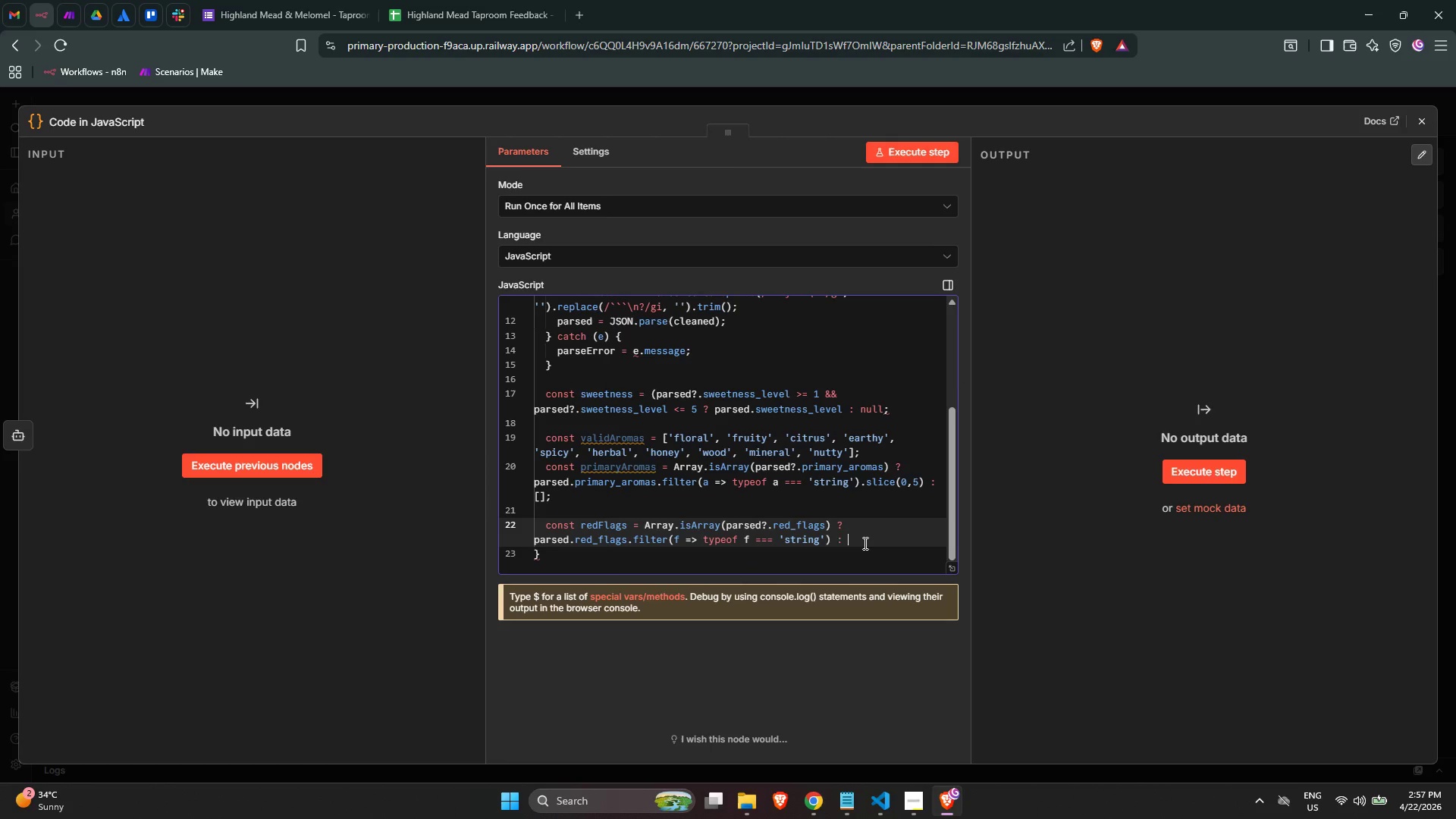 
key(BracketLeft)
 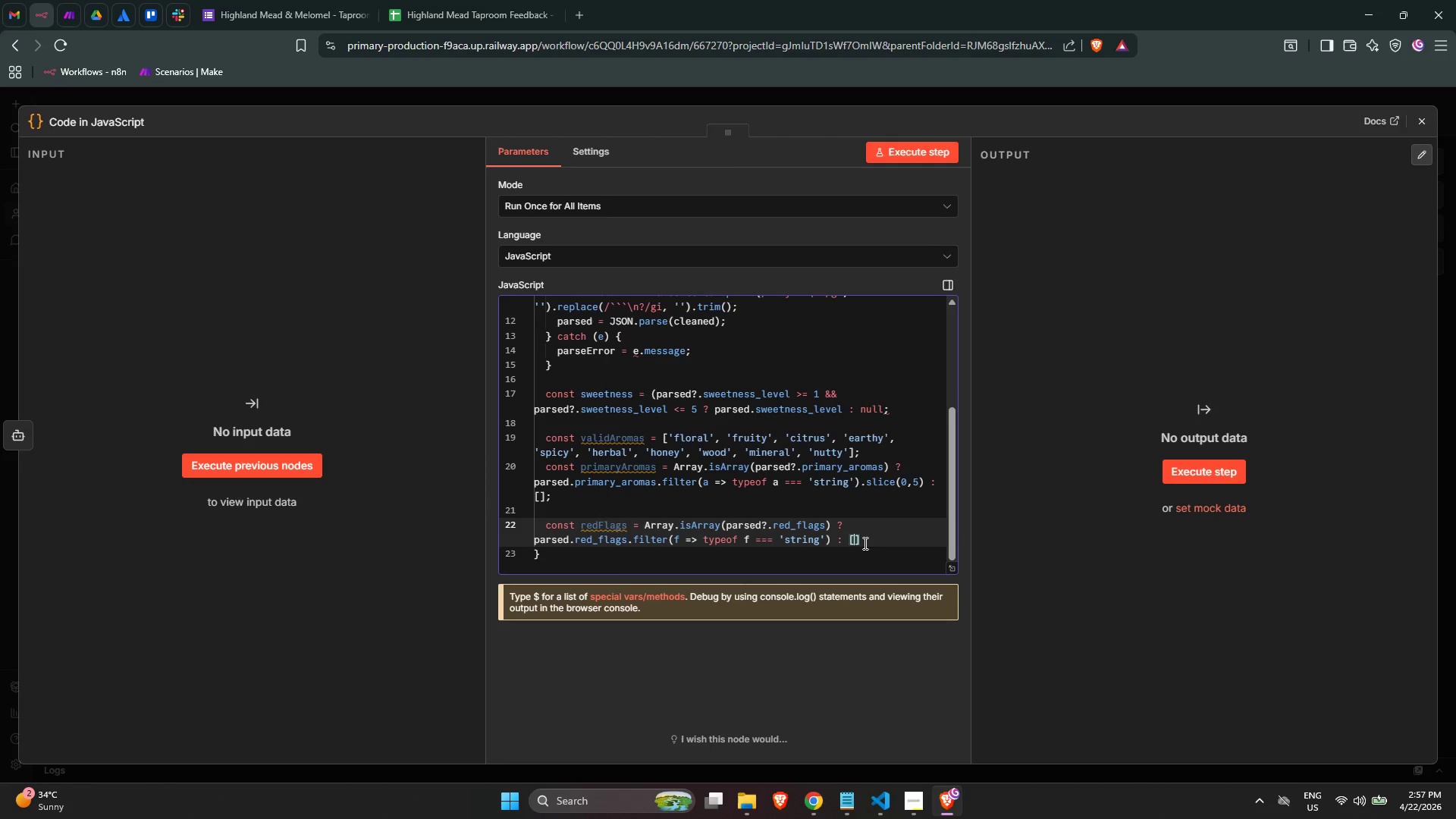 
key(ArrowRight)
 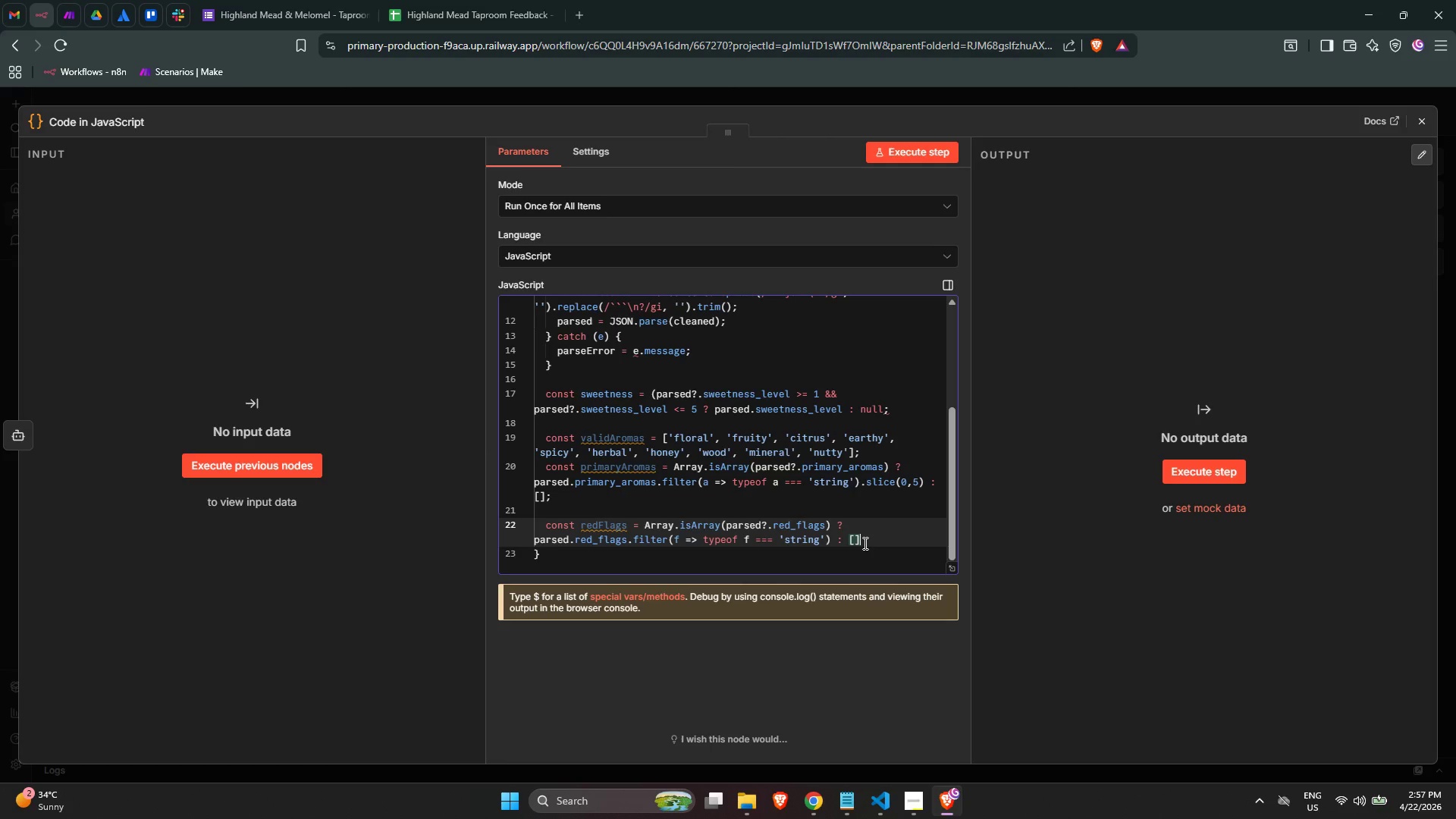 
key(Semicolon)
 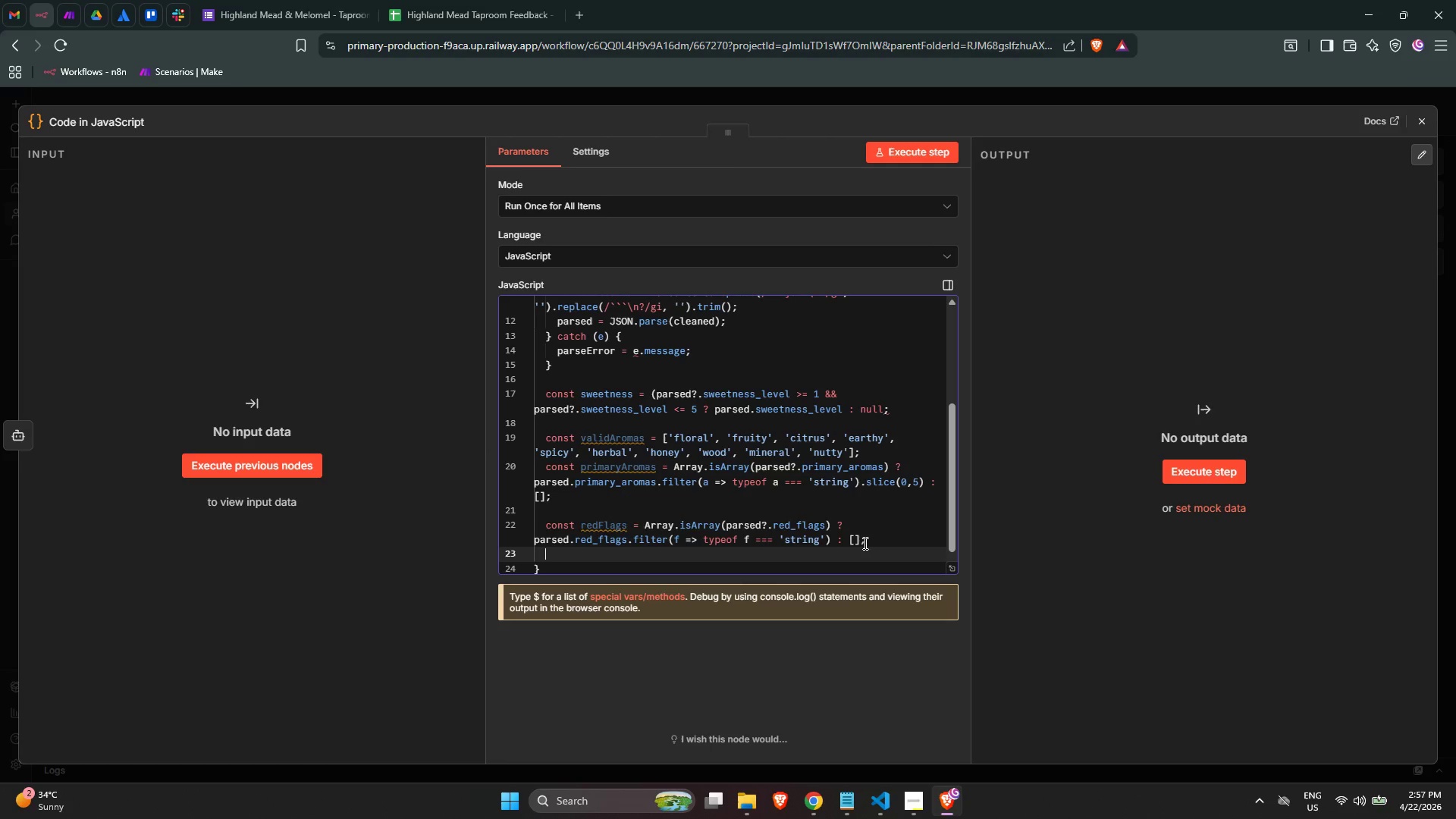 
key(Enter)
 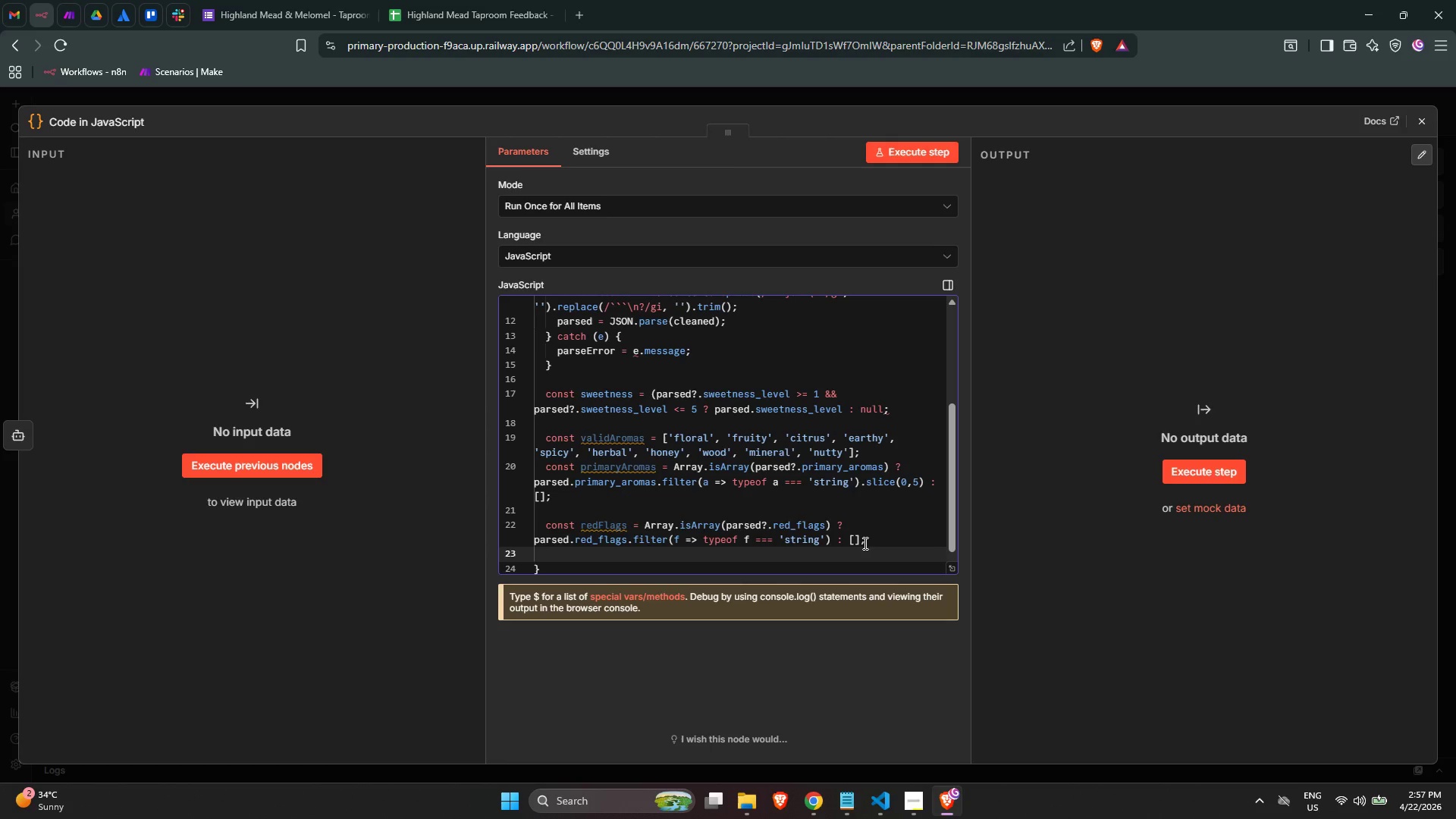 
key(Enter)
 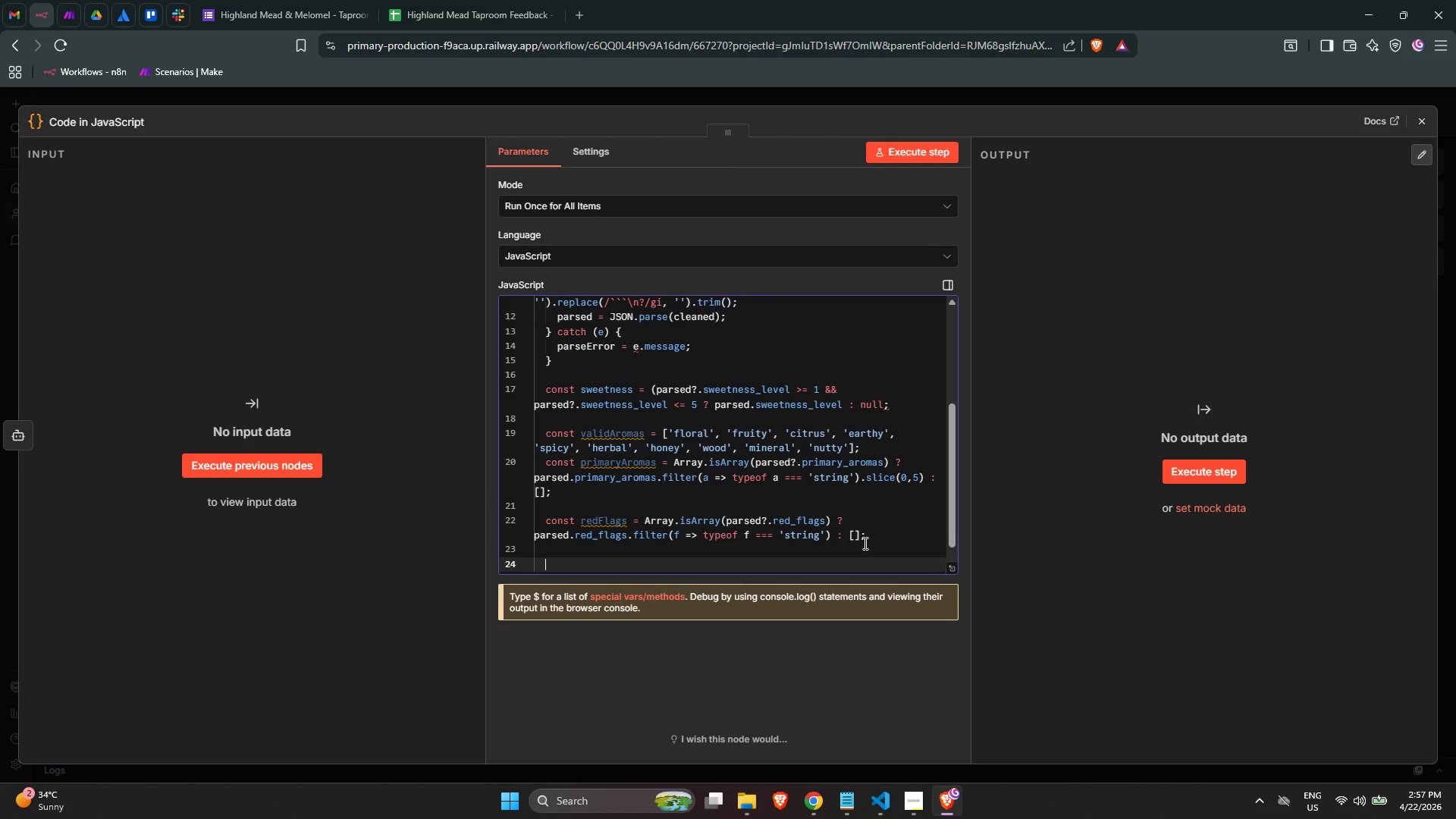 
type(constredFlagc)
key(Backspace)
type(Count = red)
 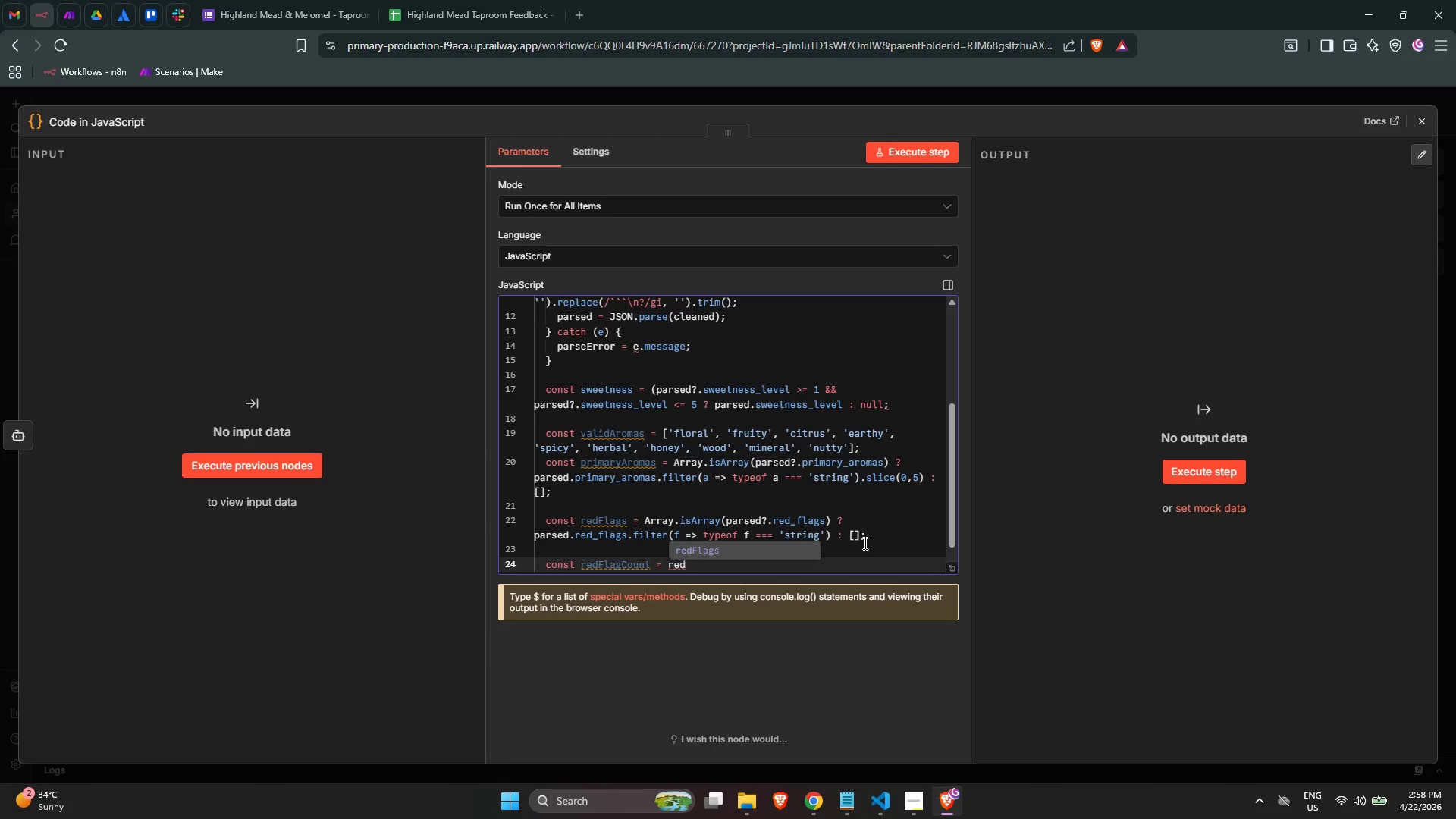 
key(Enter)
 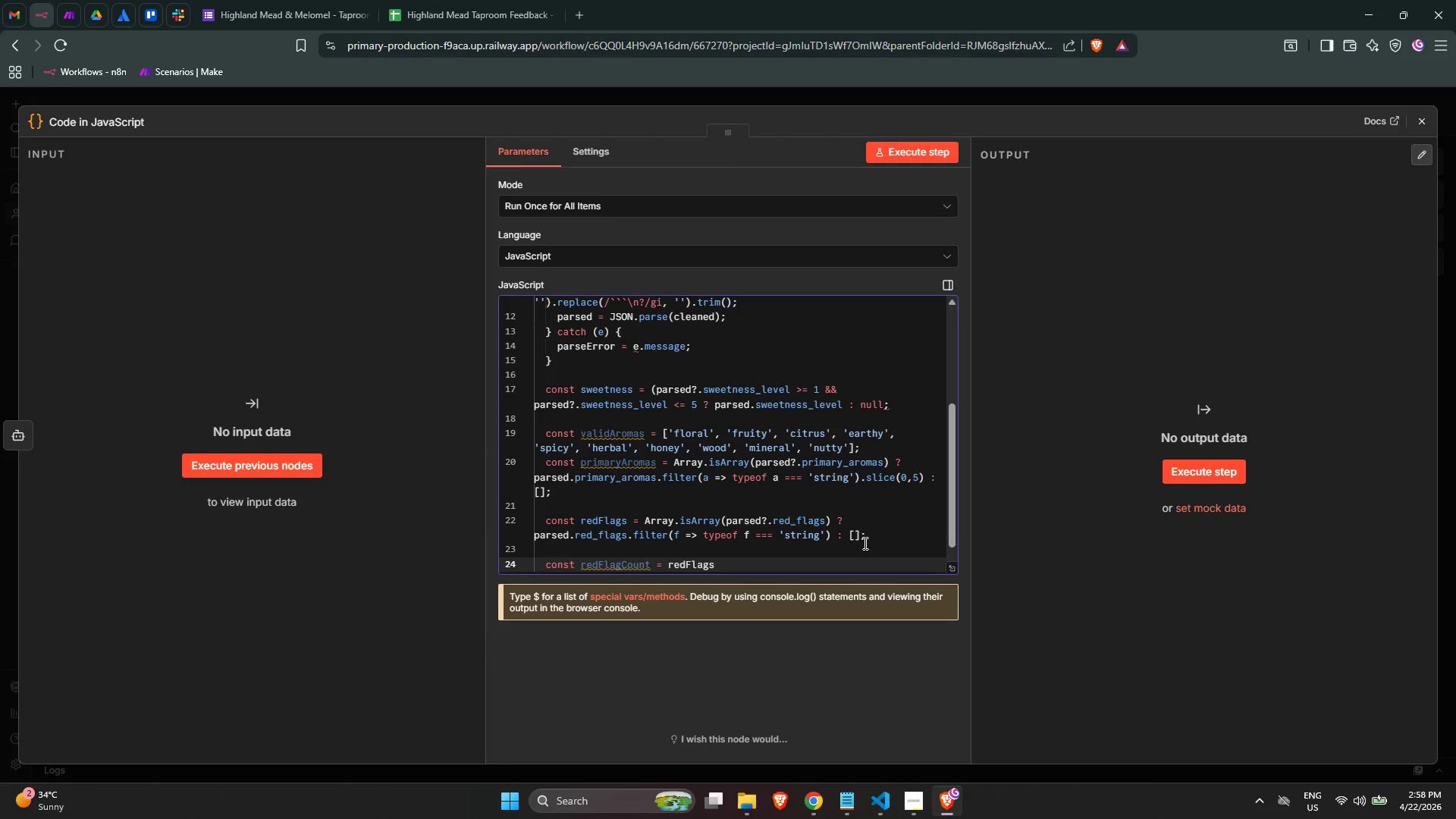 
type(.length;)
 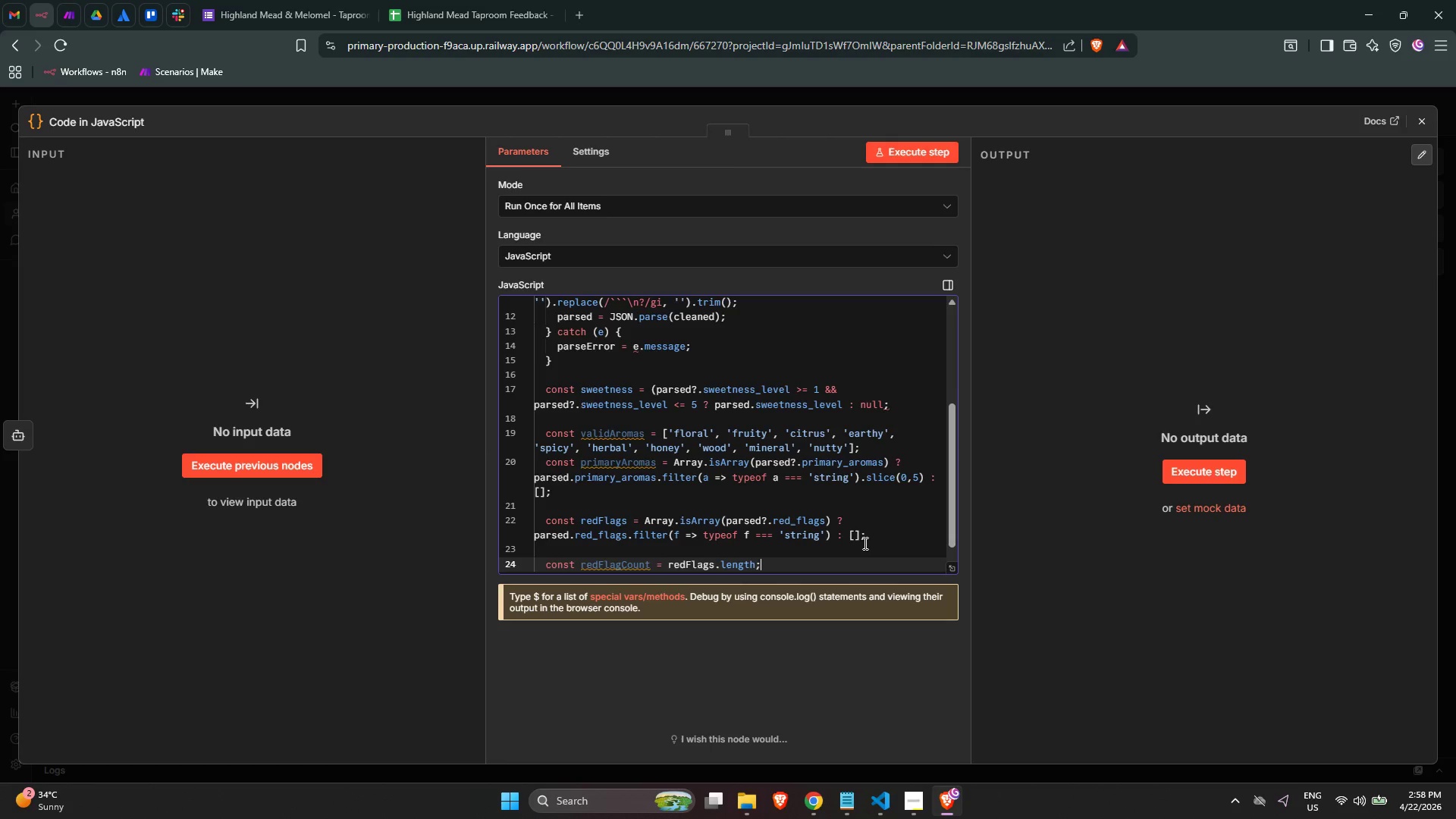 
key(Enter)
 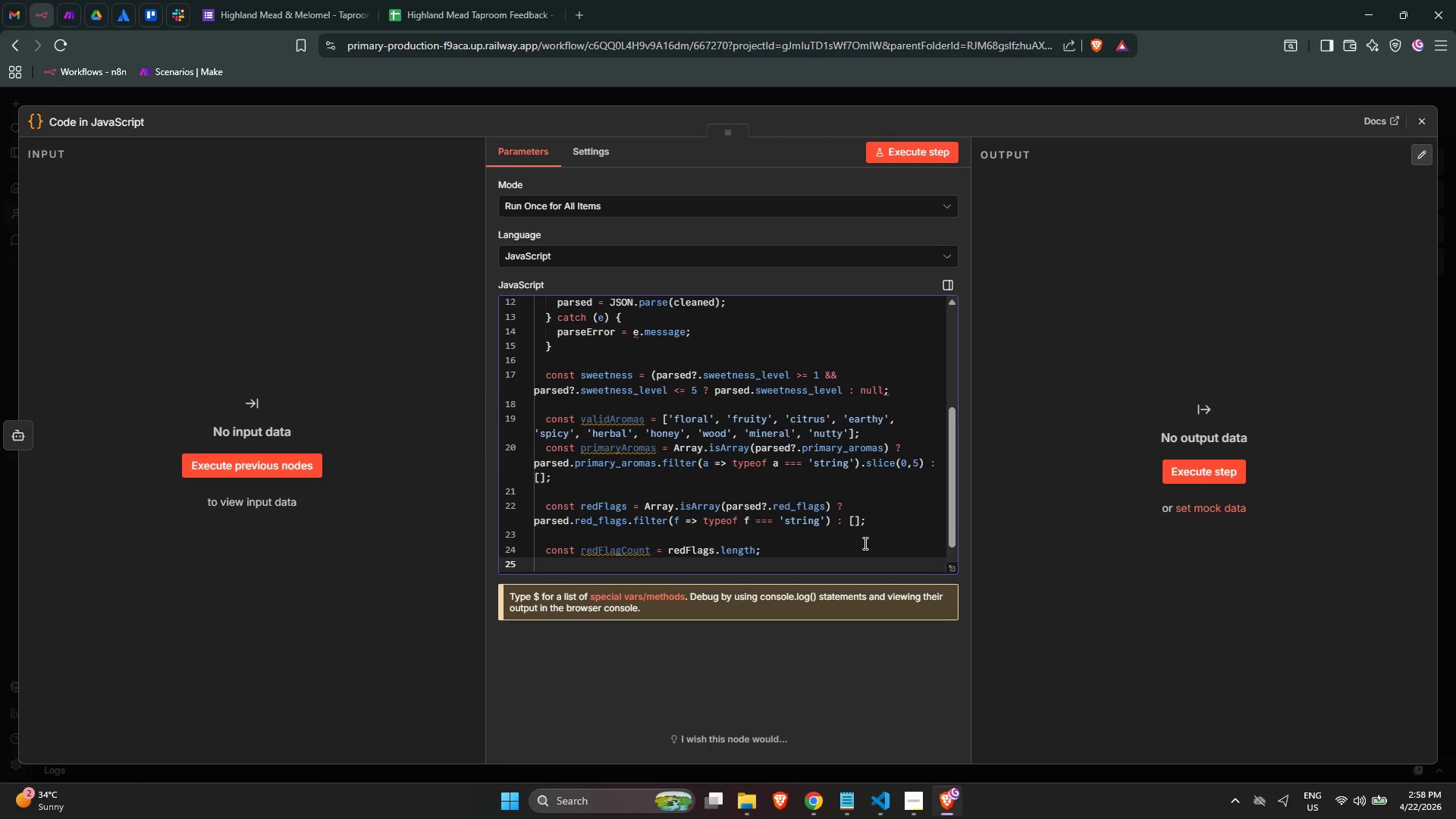 
key(Enter)
 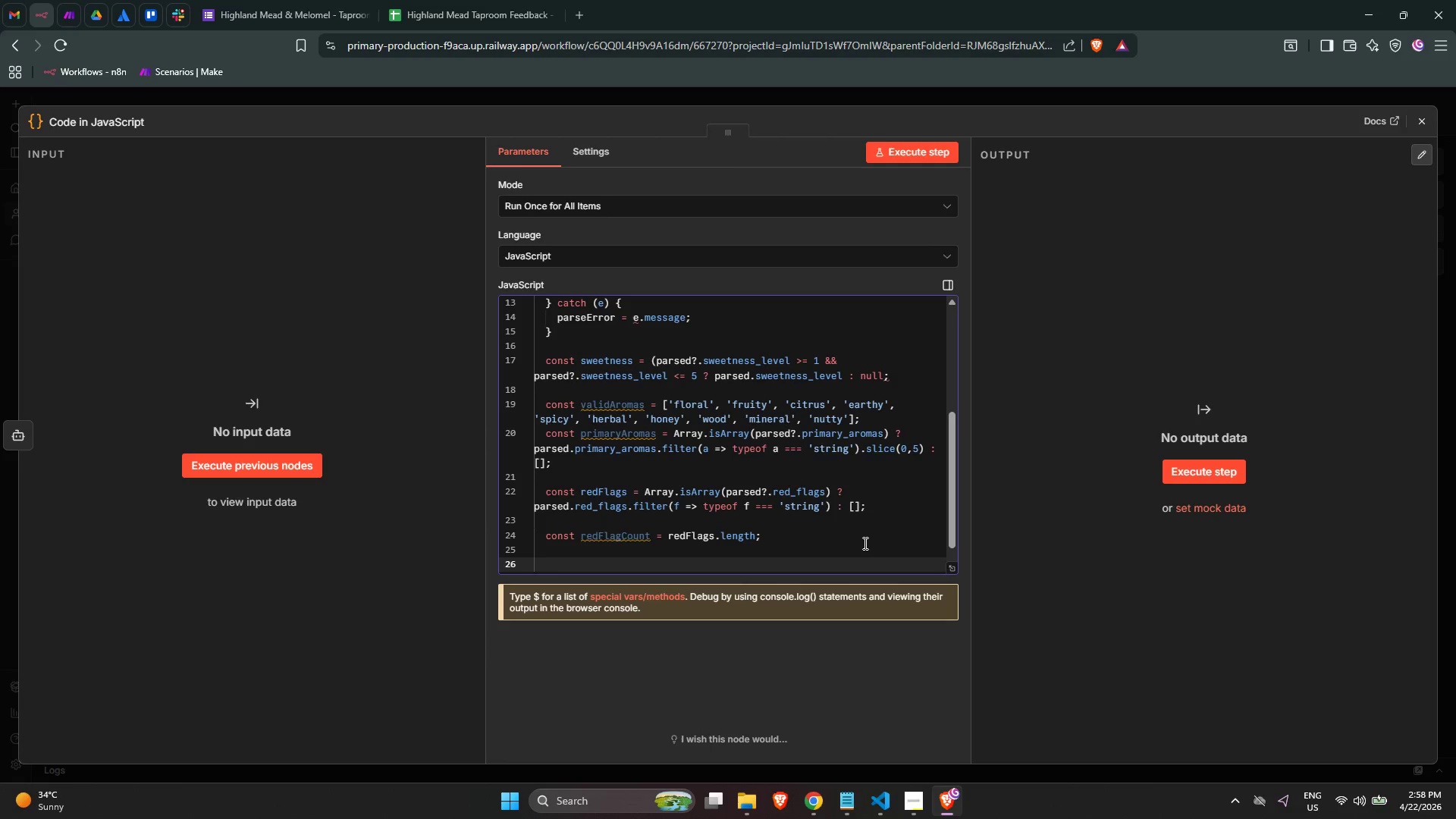 
type(const validSeverities)
 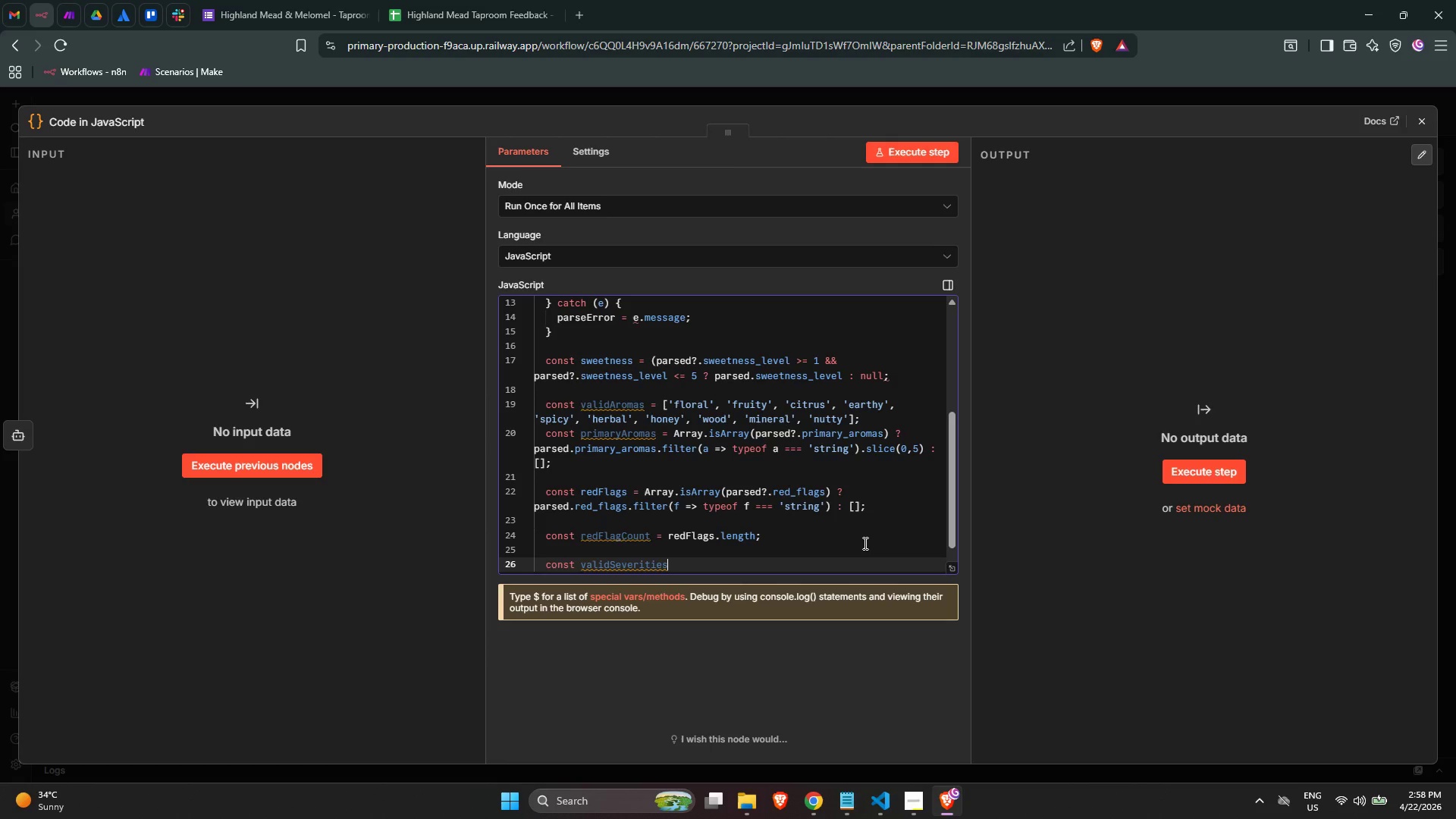 
wait(12.25)
 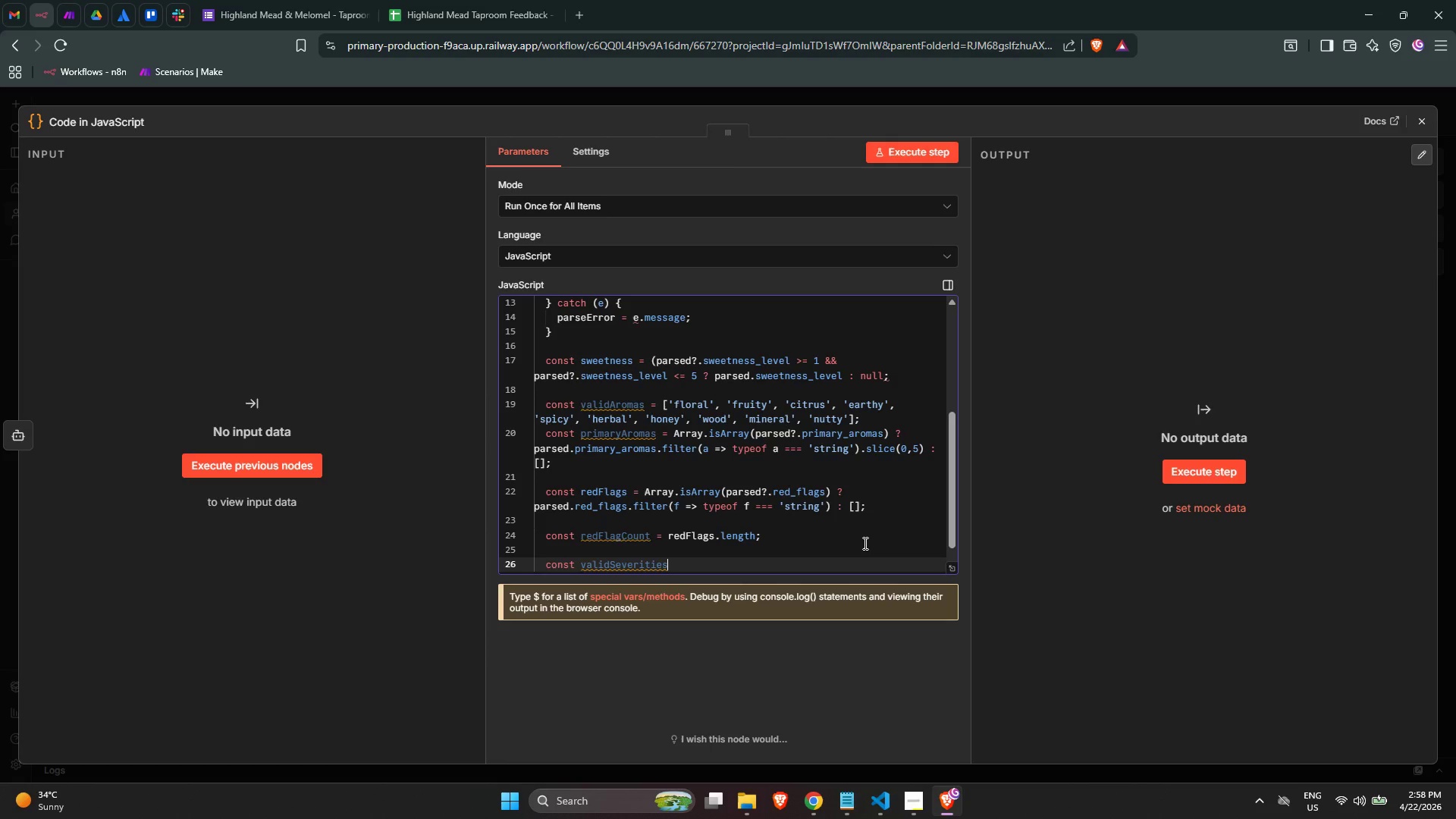 
type( = ['None)
key(Backspace)
key(Backspace)
key(Backspace)
key(Backspace)
type(nn)
key(Backspace)
type(one)
 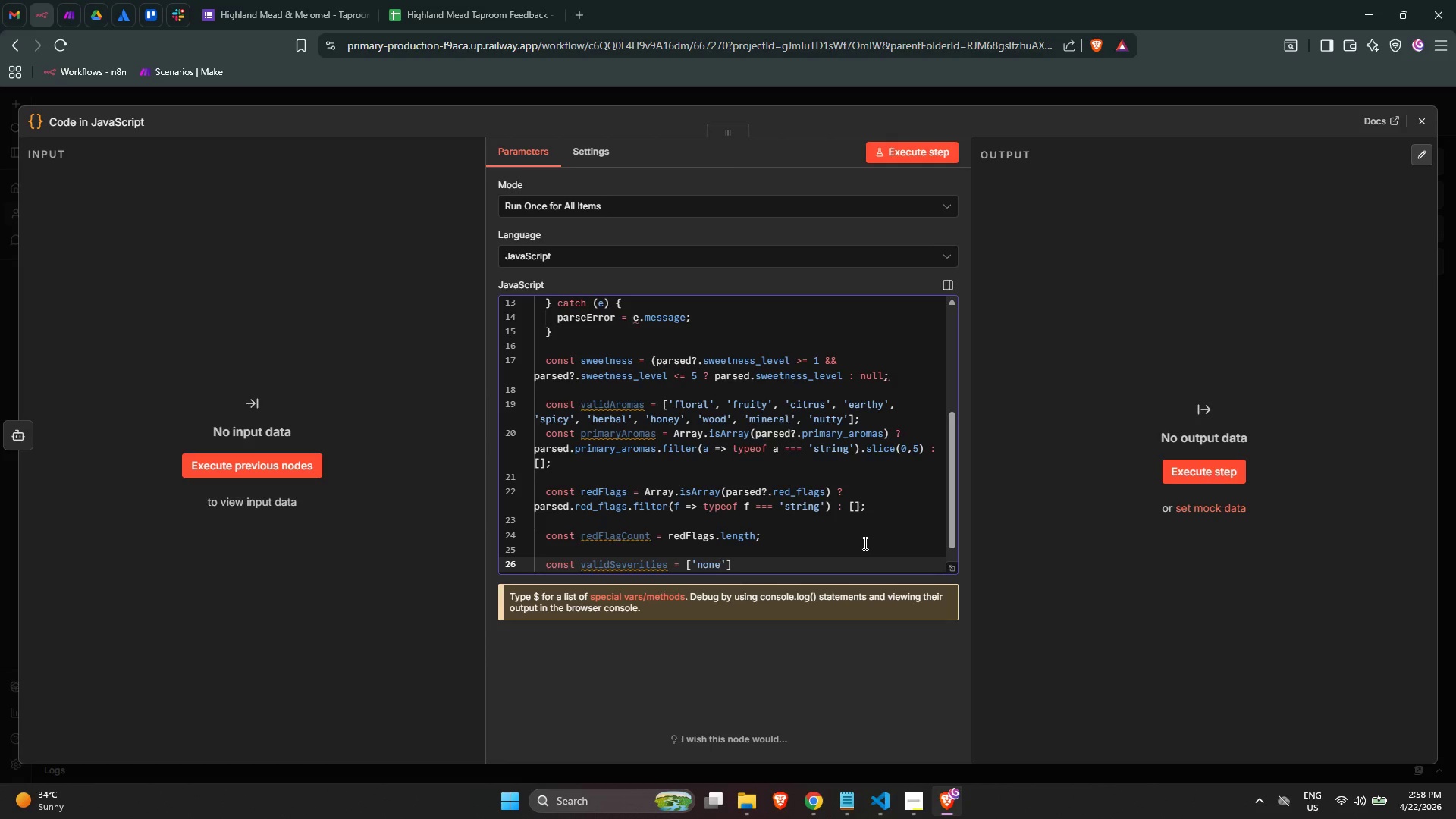 
key(ArrowRight)
 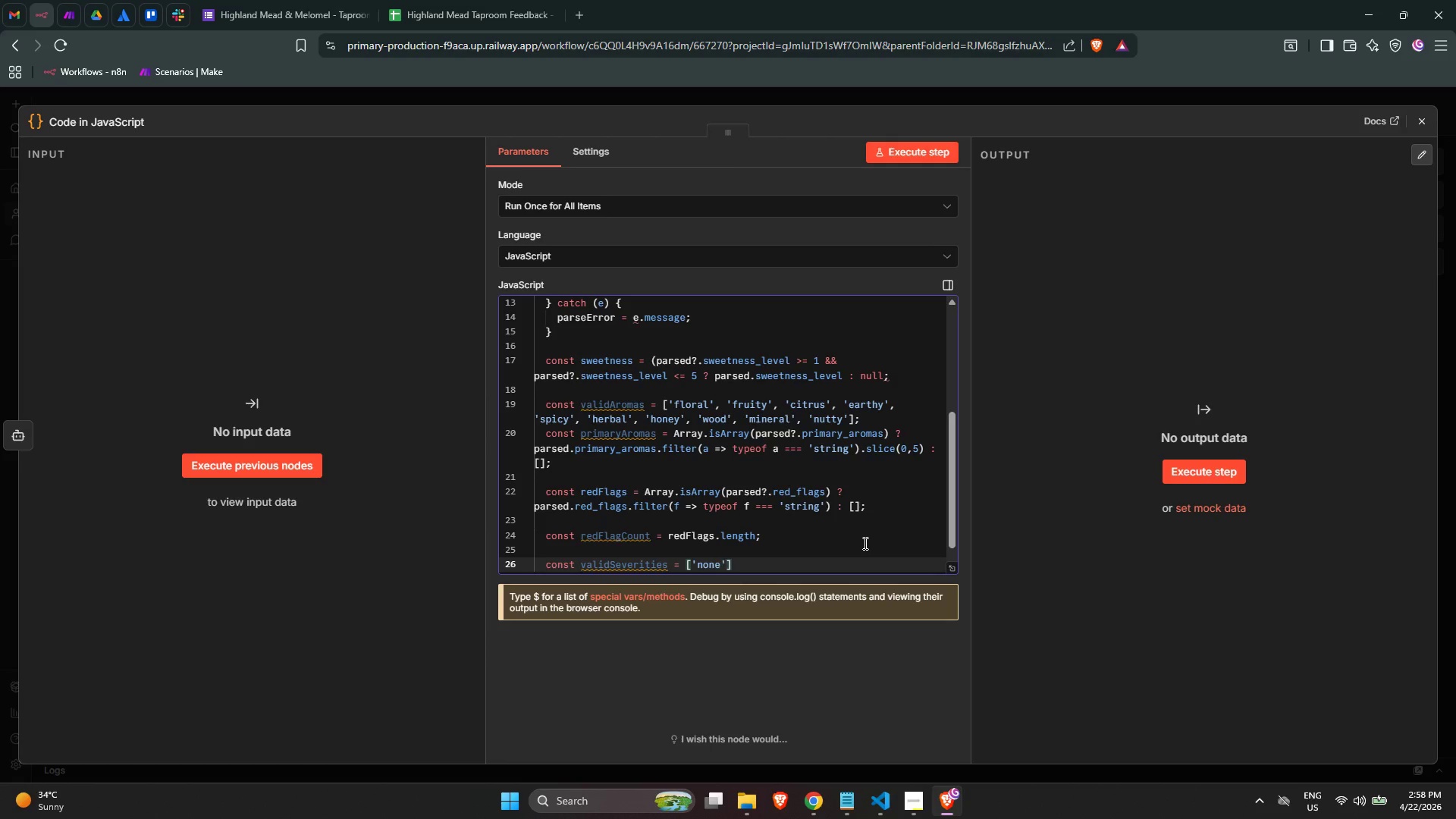 
type(, 'low)
 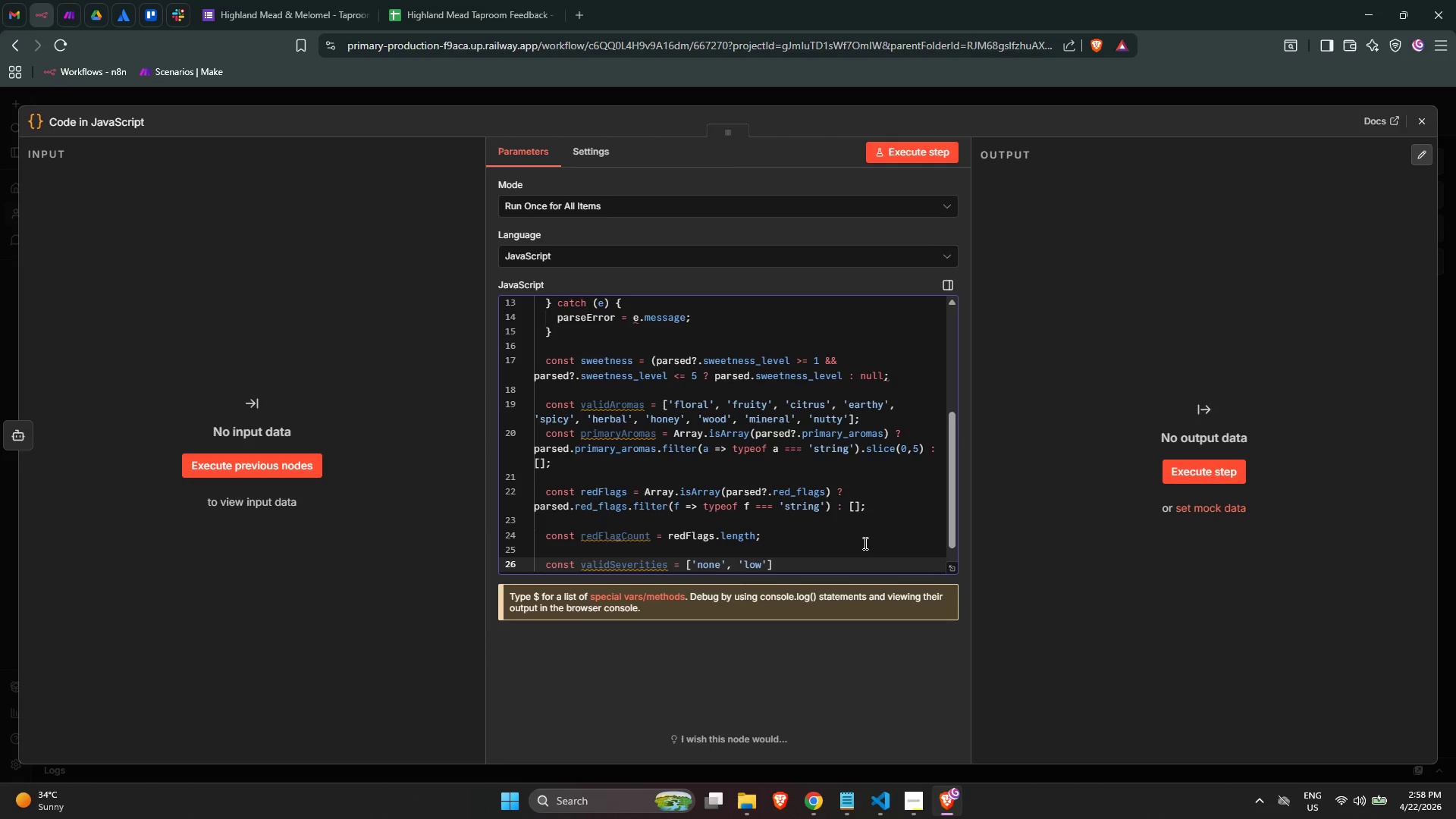 
key(ArrowRight)
 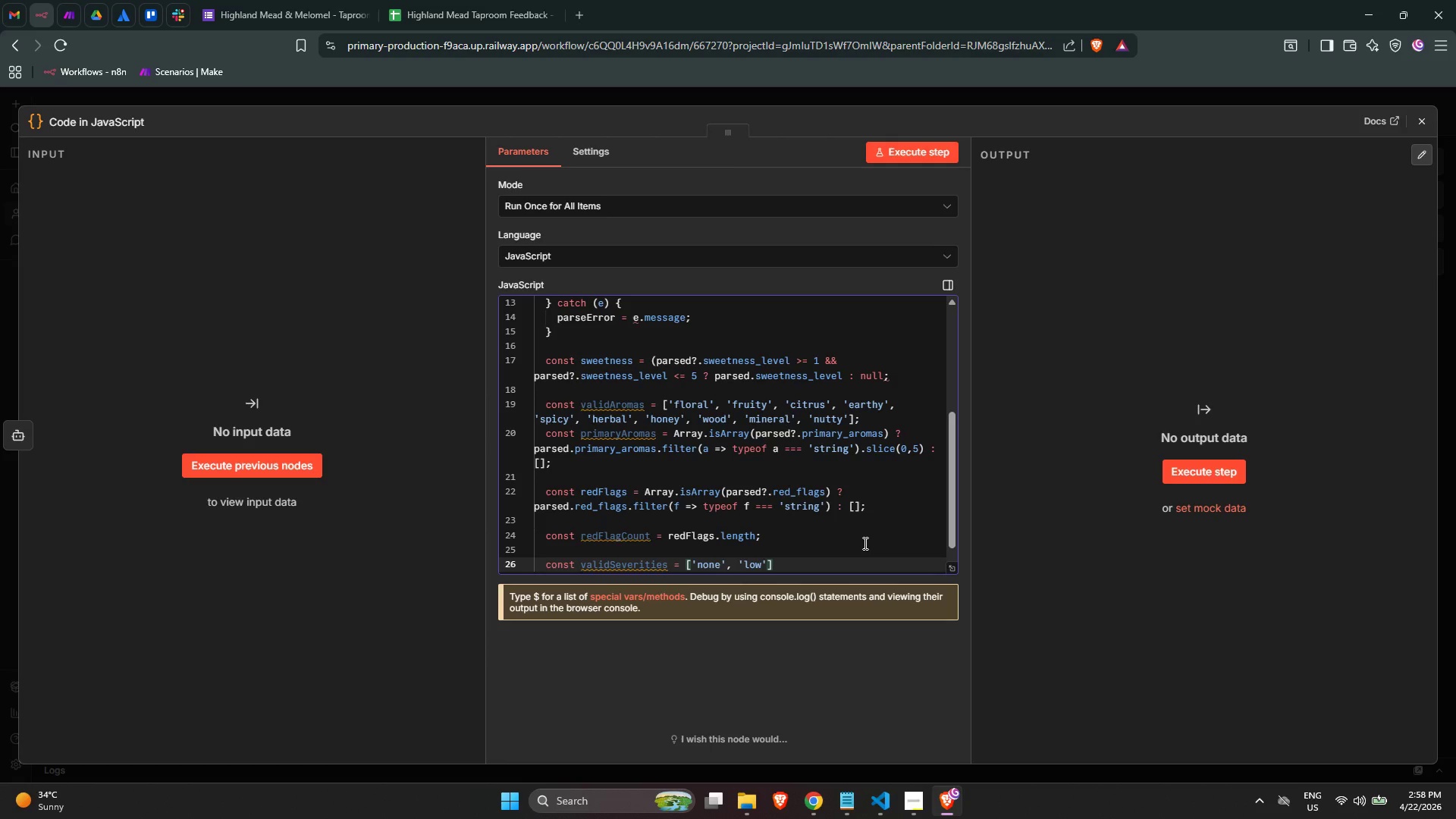 
key(Comma)
 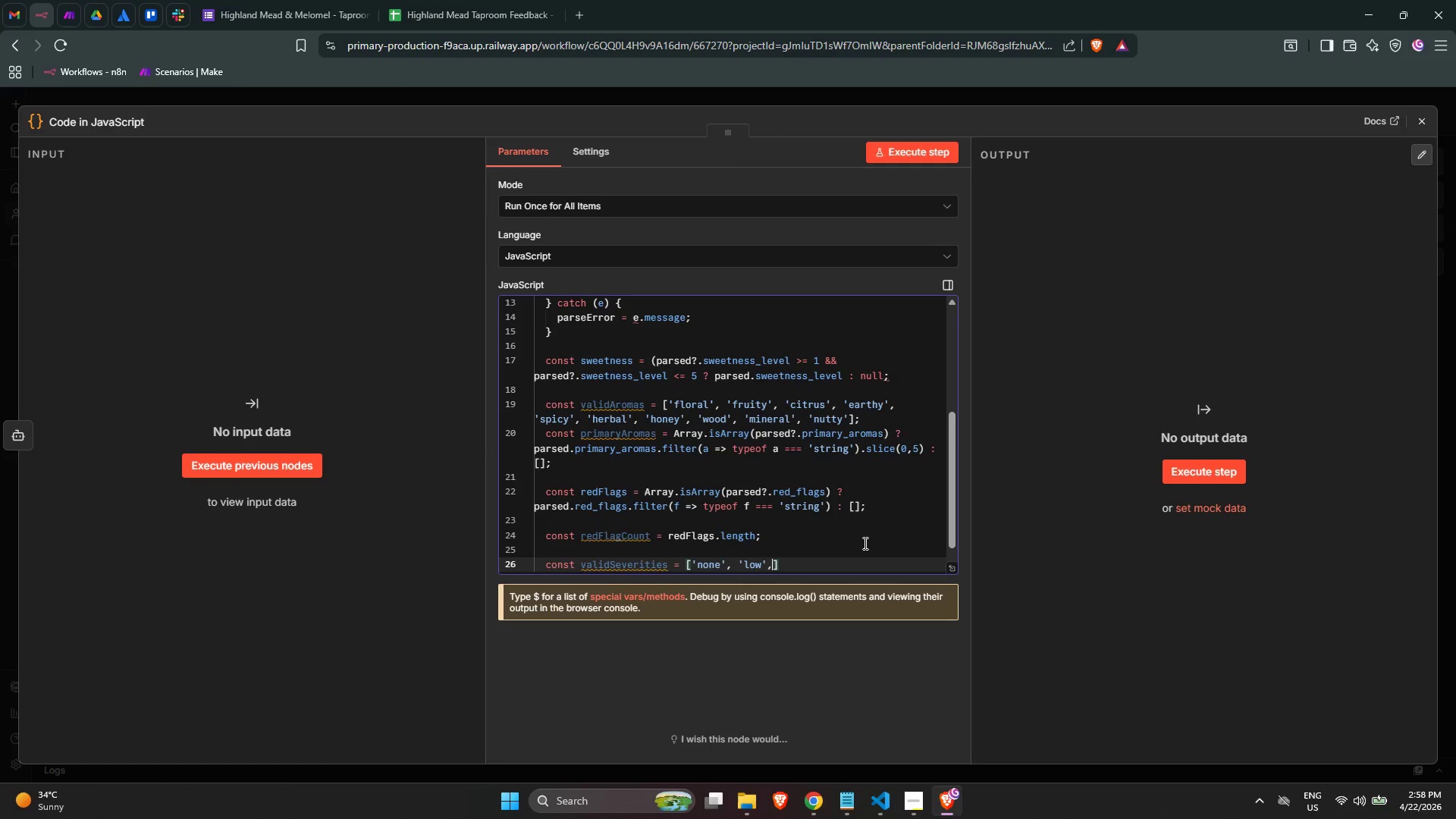 
key(Space)
 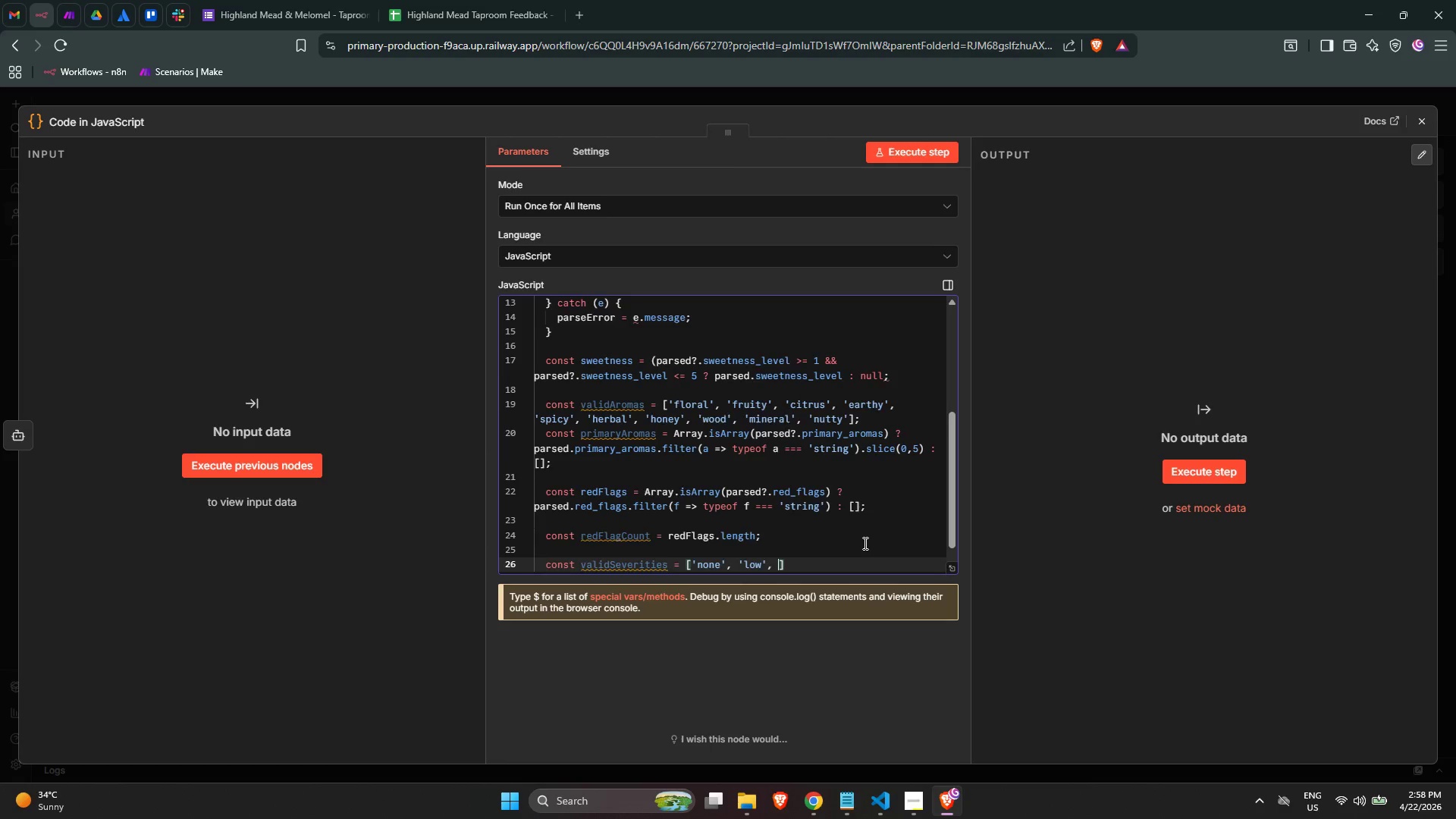 
key(Enter)
 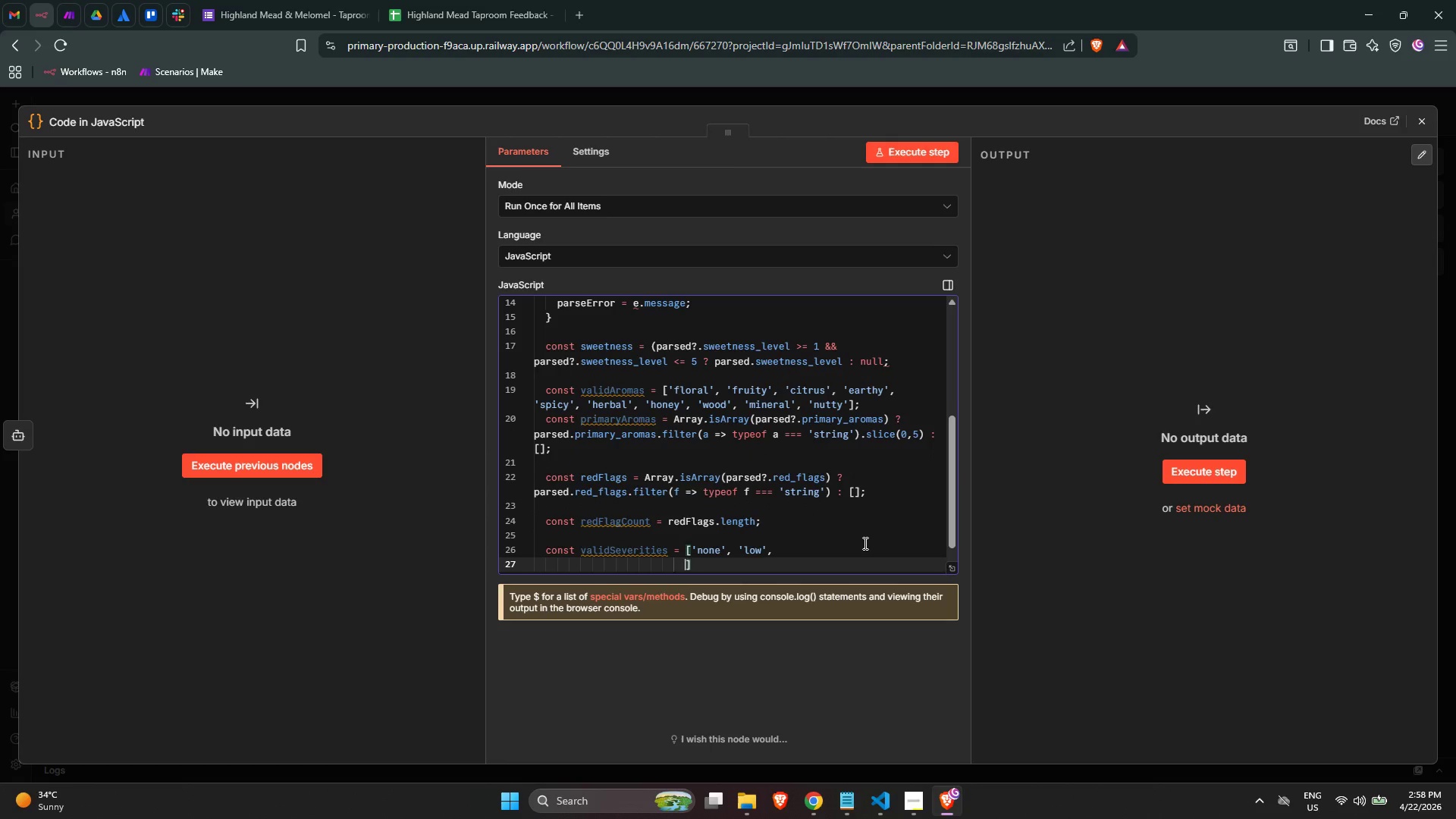 
key(Backspace)
 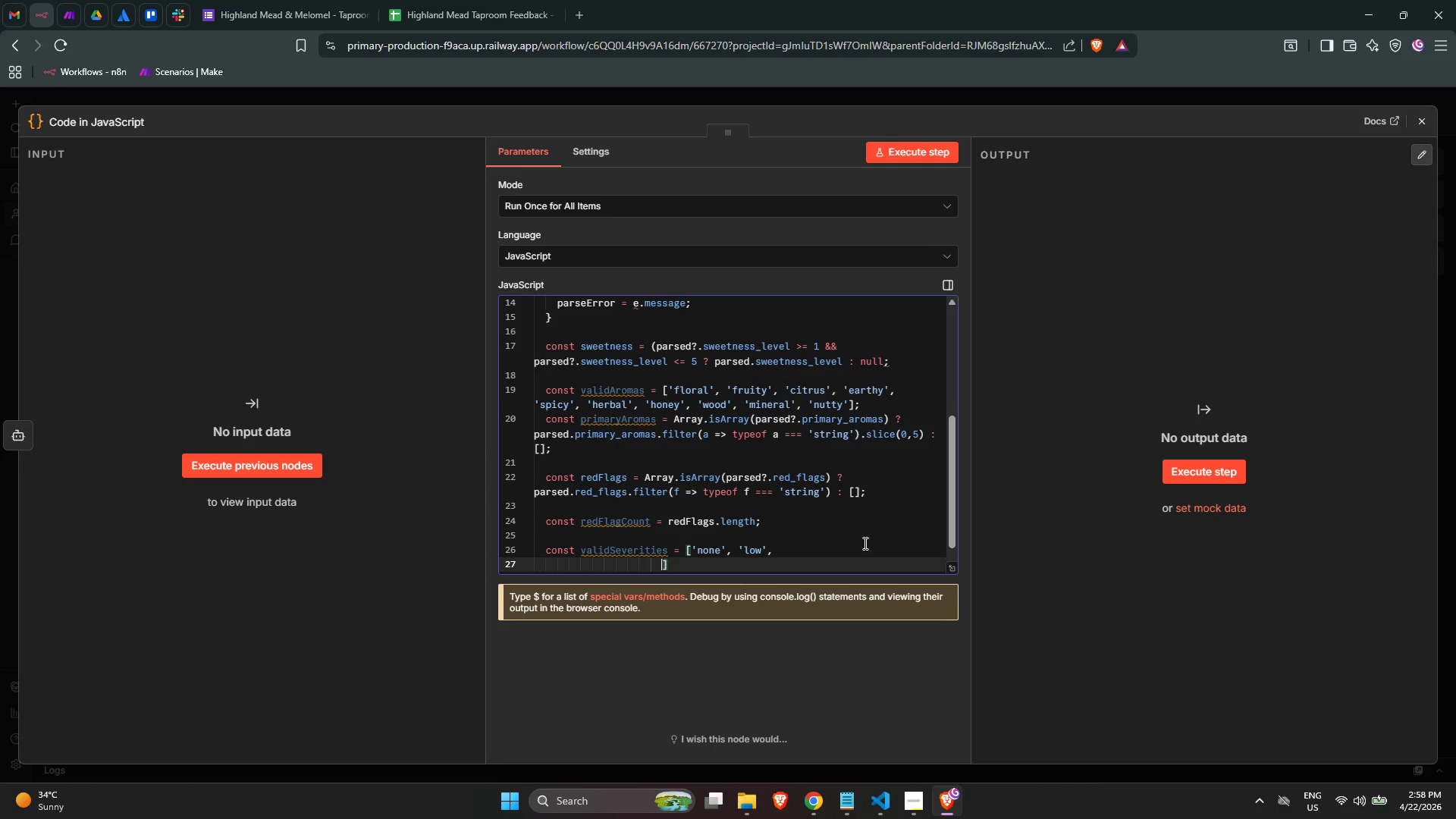 
key(Backspace)
 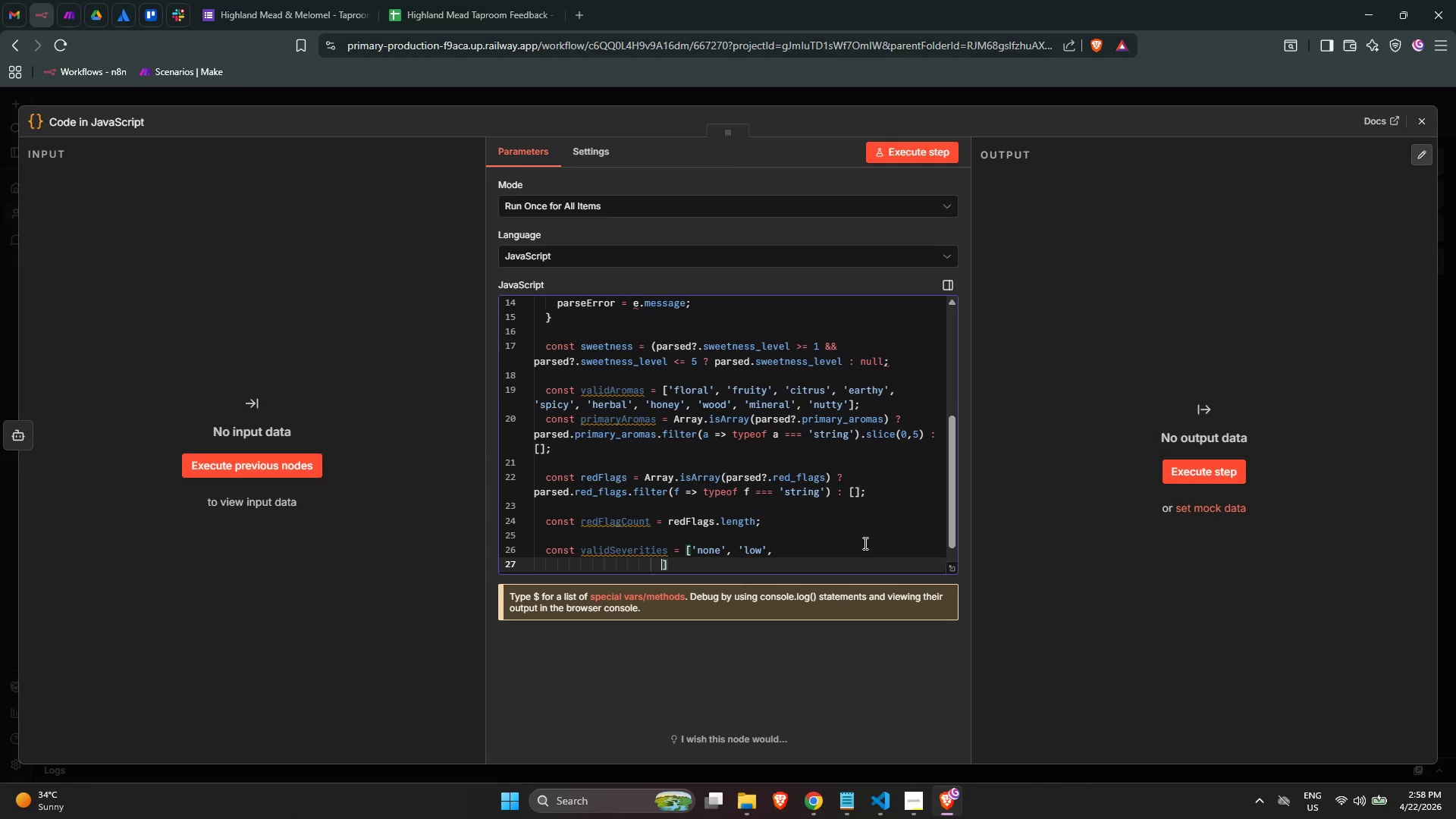 
key(Control+Backspace)
 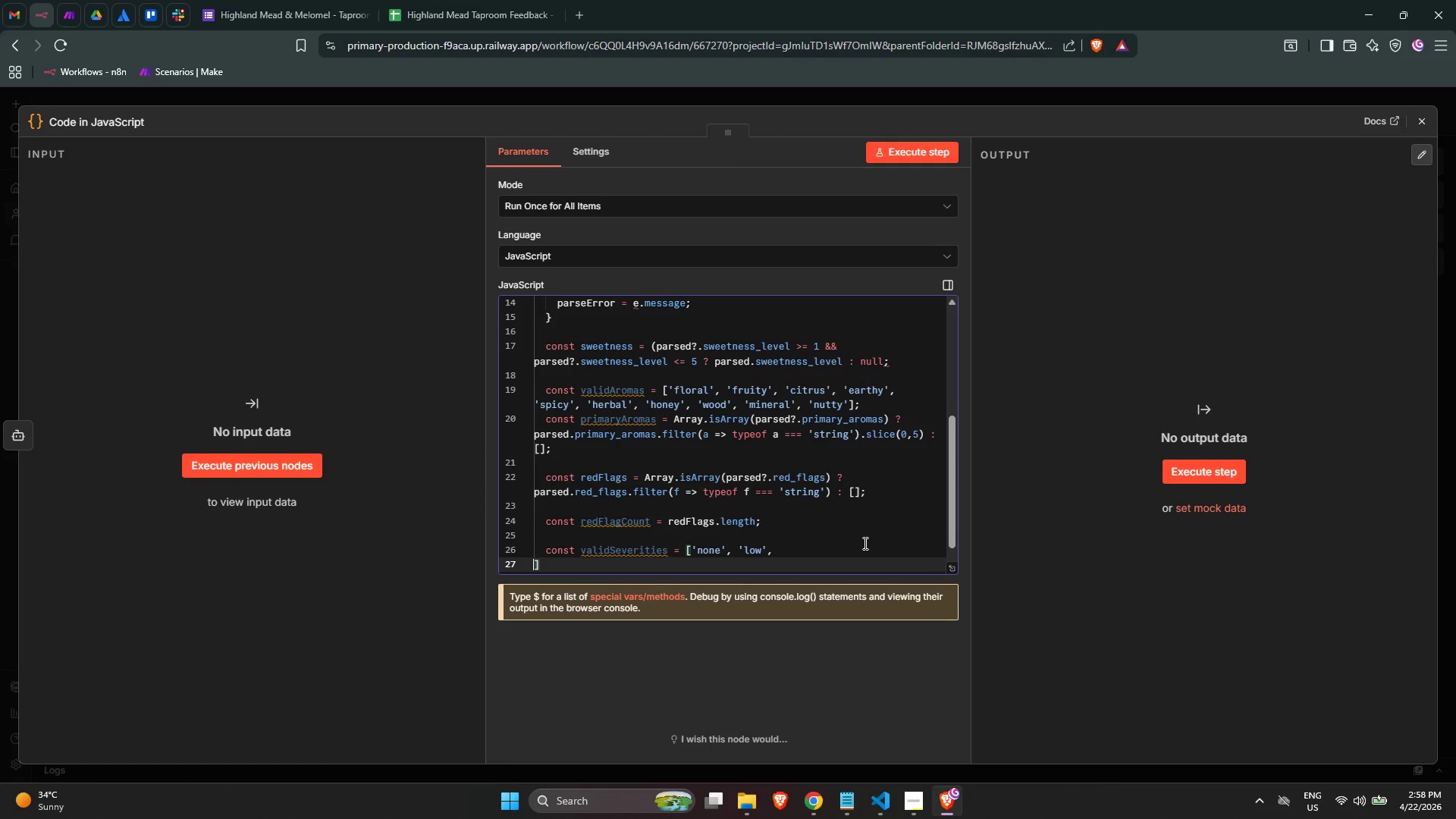 
key(Control+Backspace)
 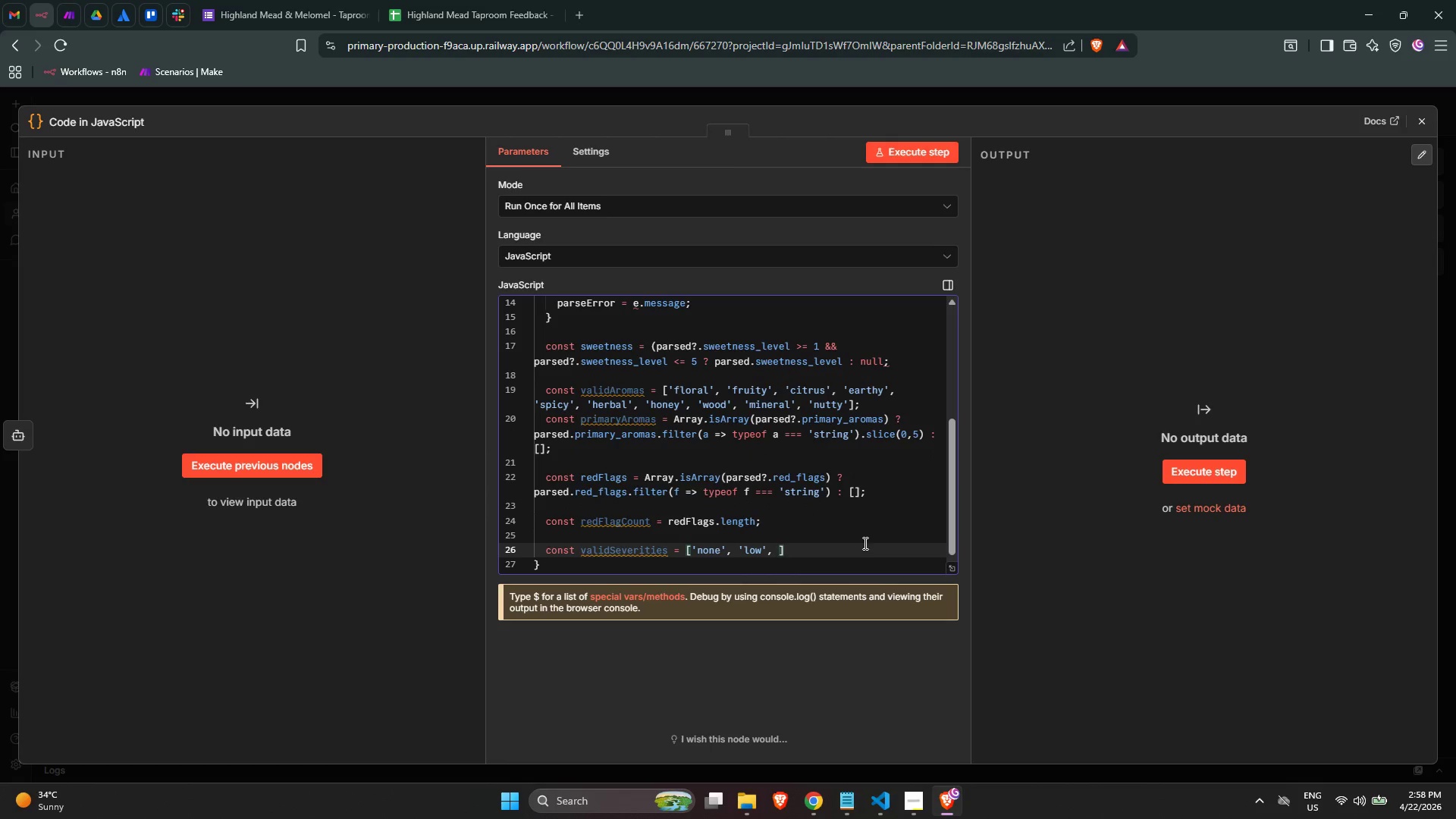 
type('high)
 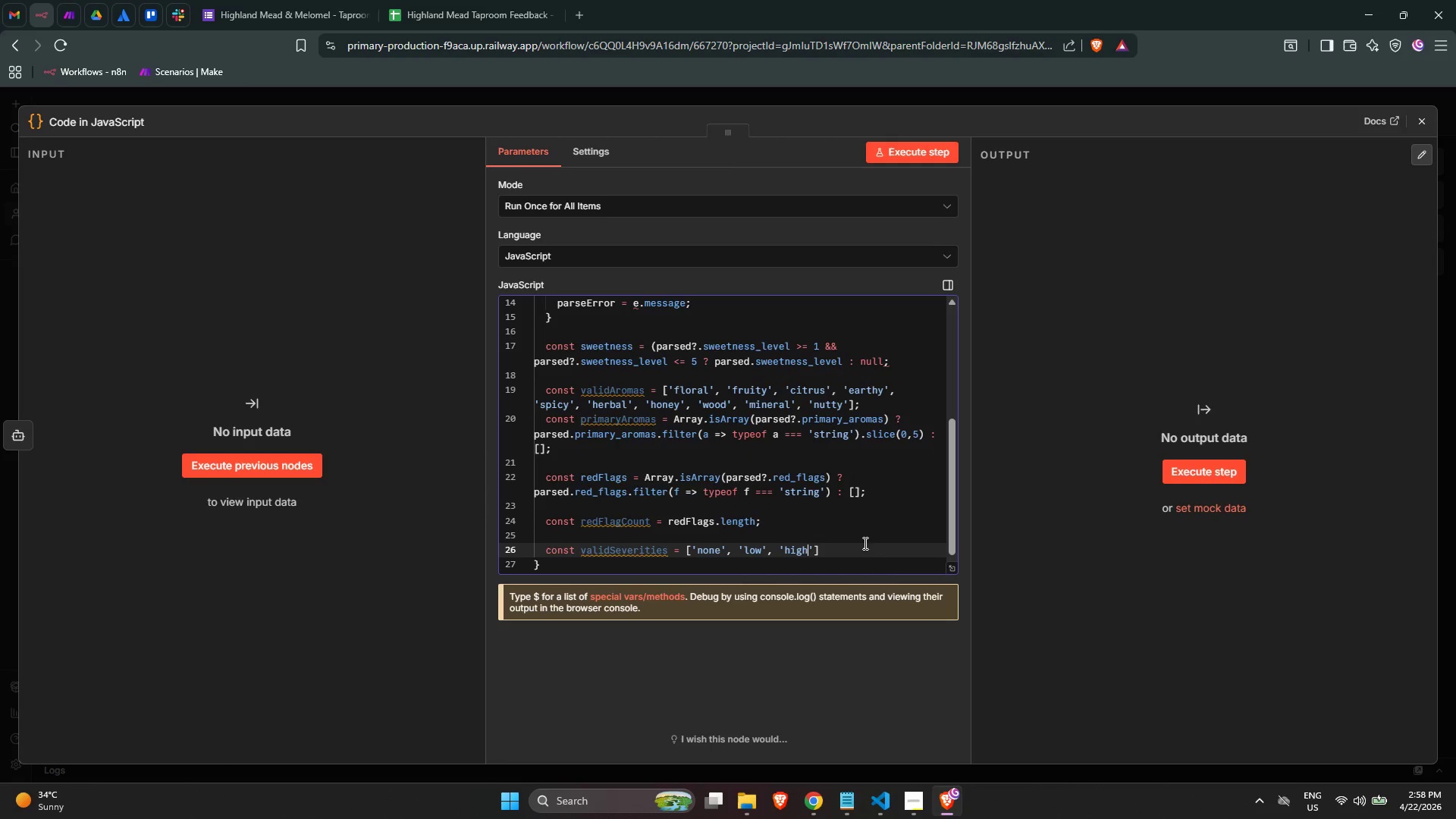 
key(ArrowRight)
 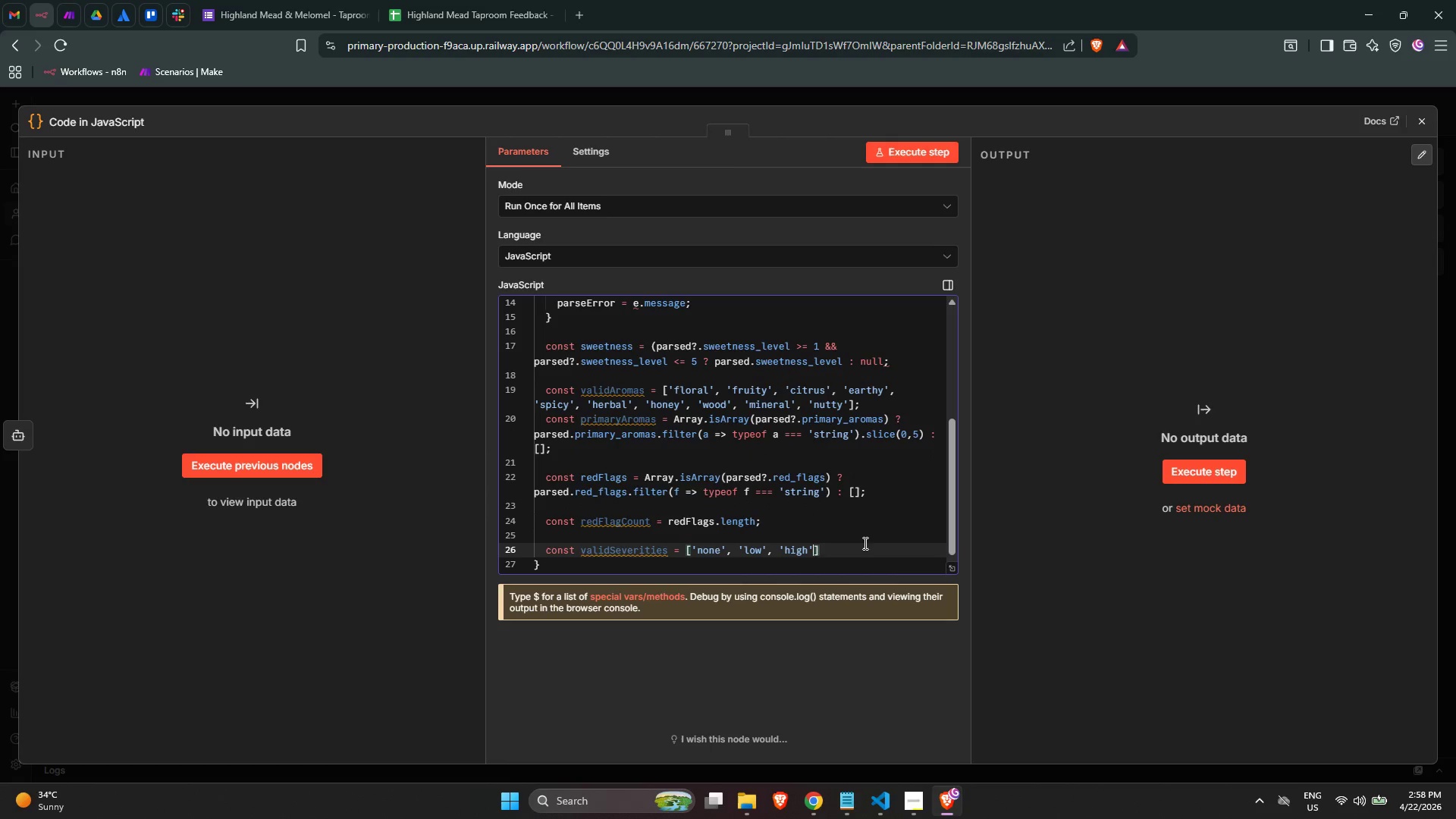 
key(ArrowRight)
 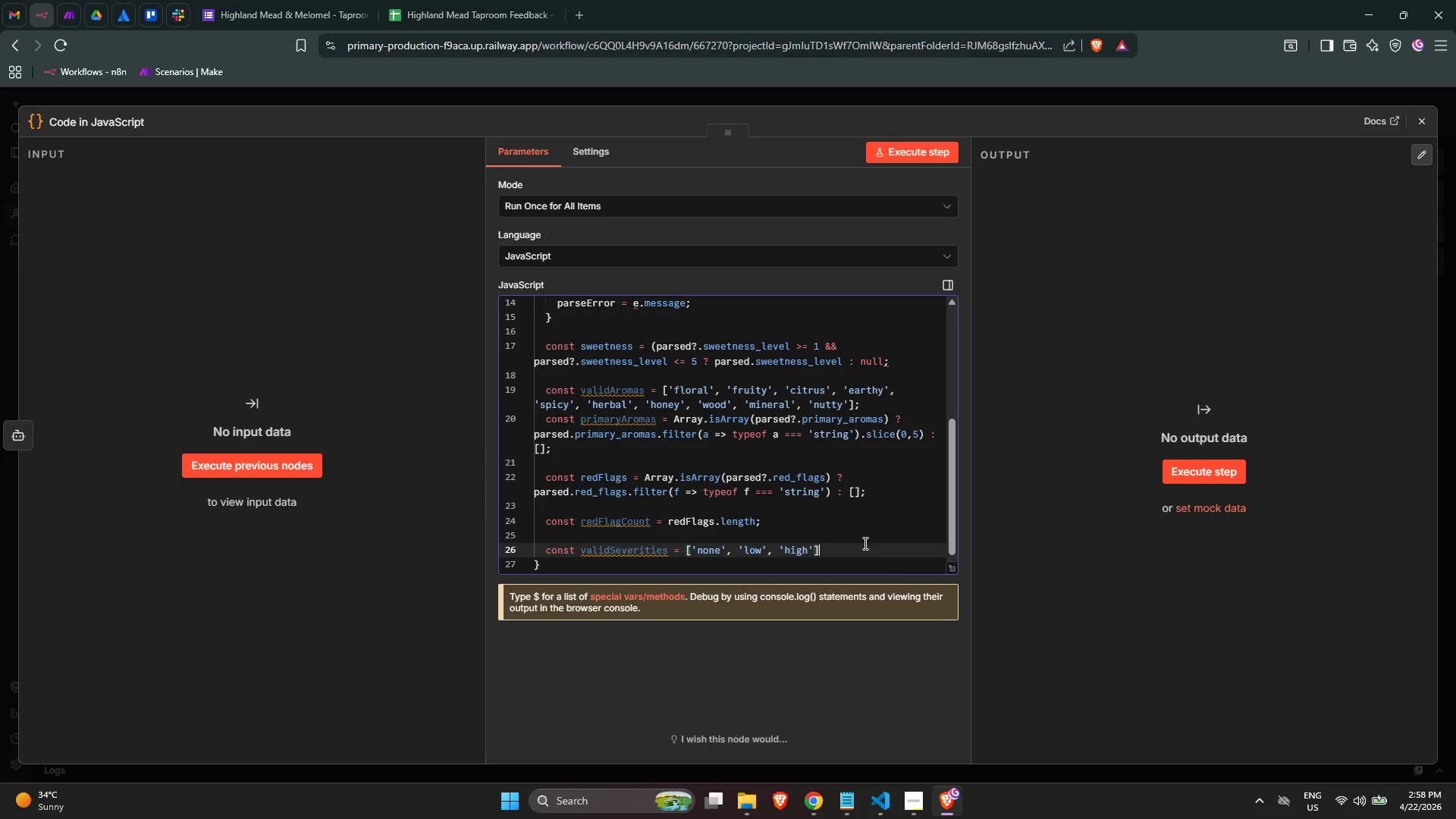 
key(Semicolon)
 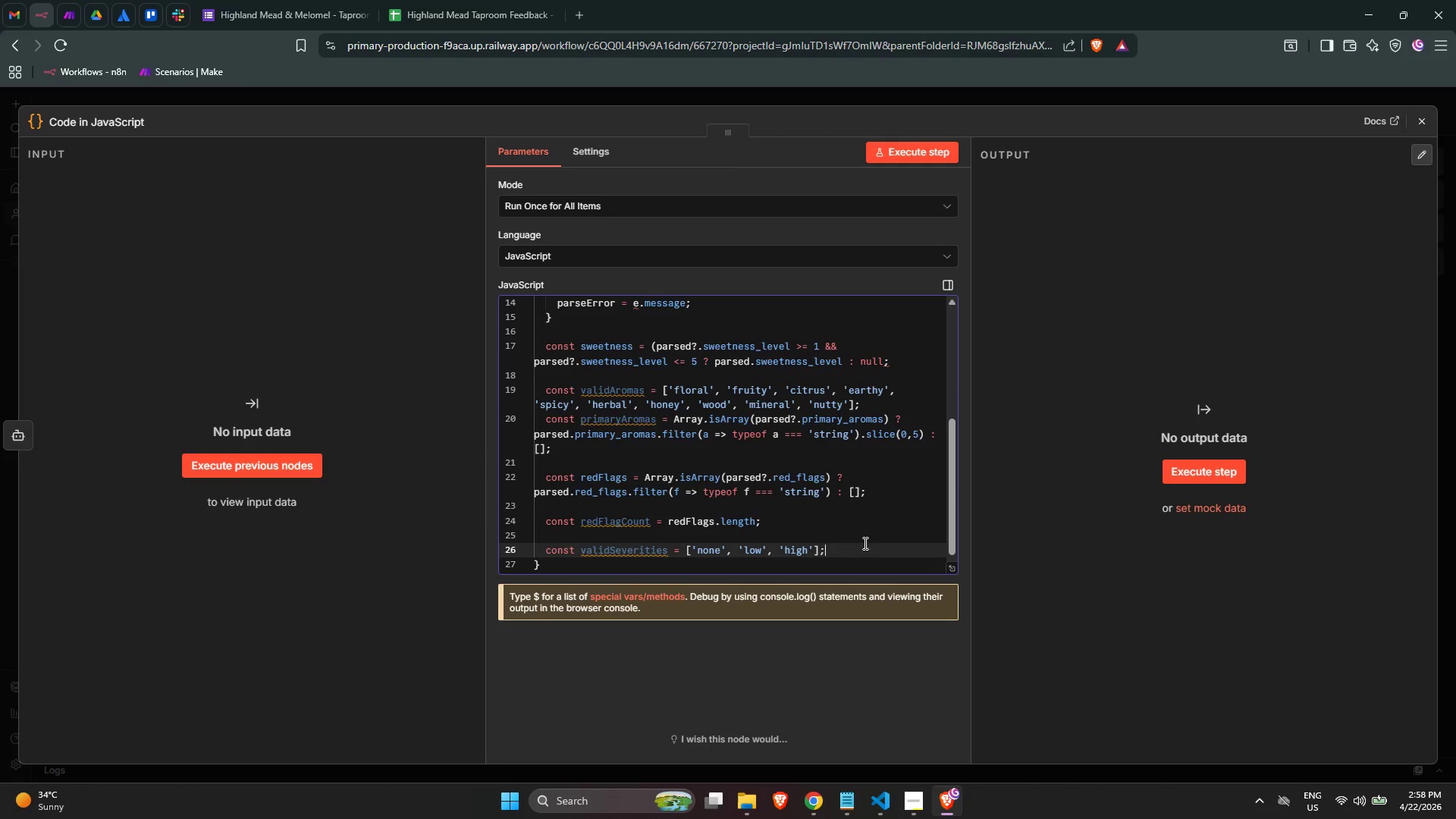 
key(Enter)
 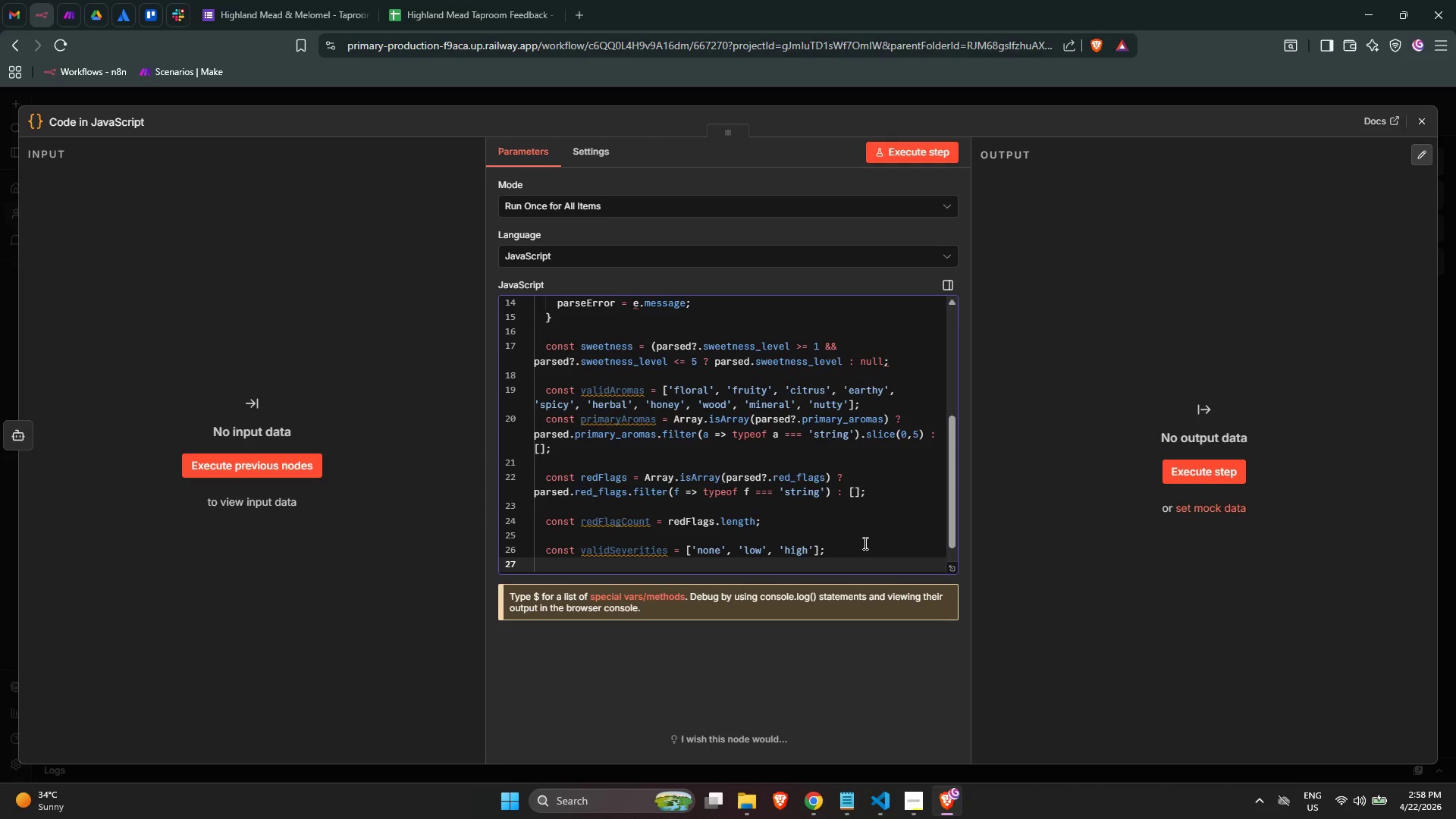 
scroll: coordinate [857, 554], scroll_direction: down, amount: 1.0
 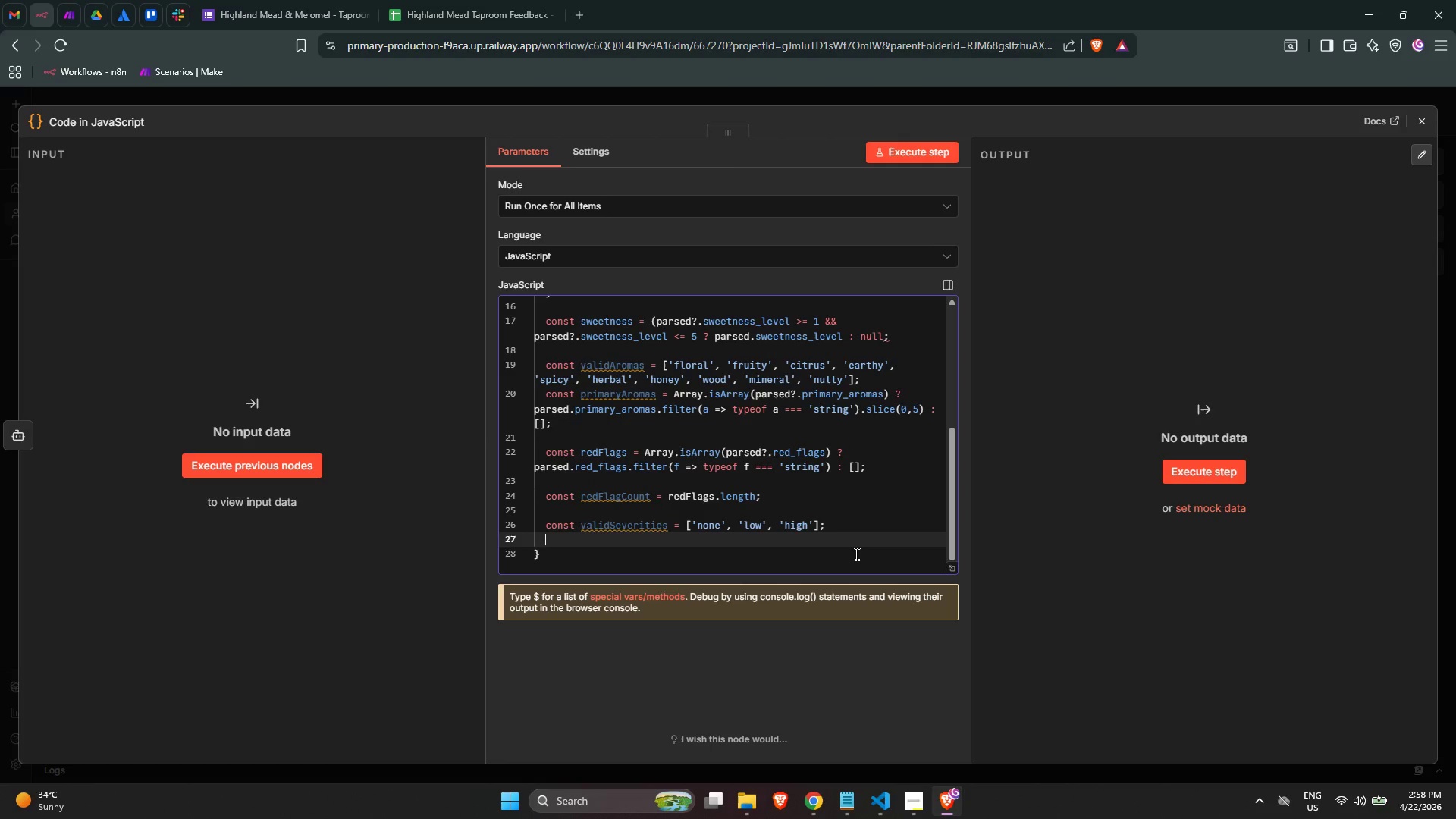 
type(const redFlagSeverity = vallidSeverities.includes(pars)
 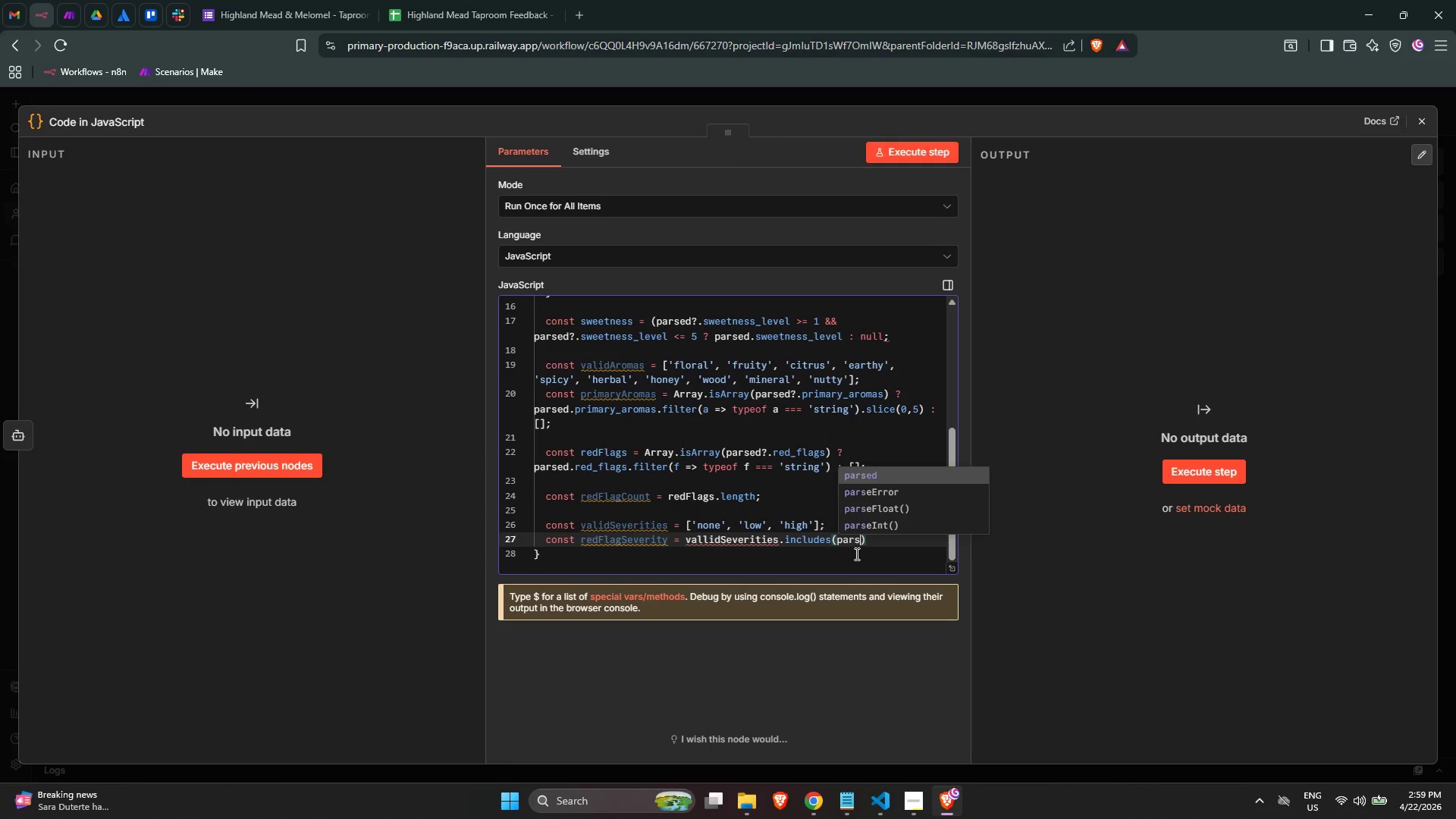 
key(Enter)
 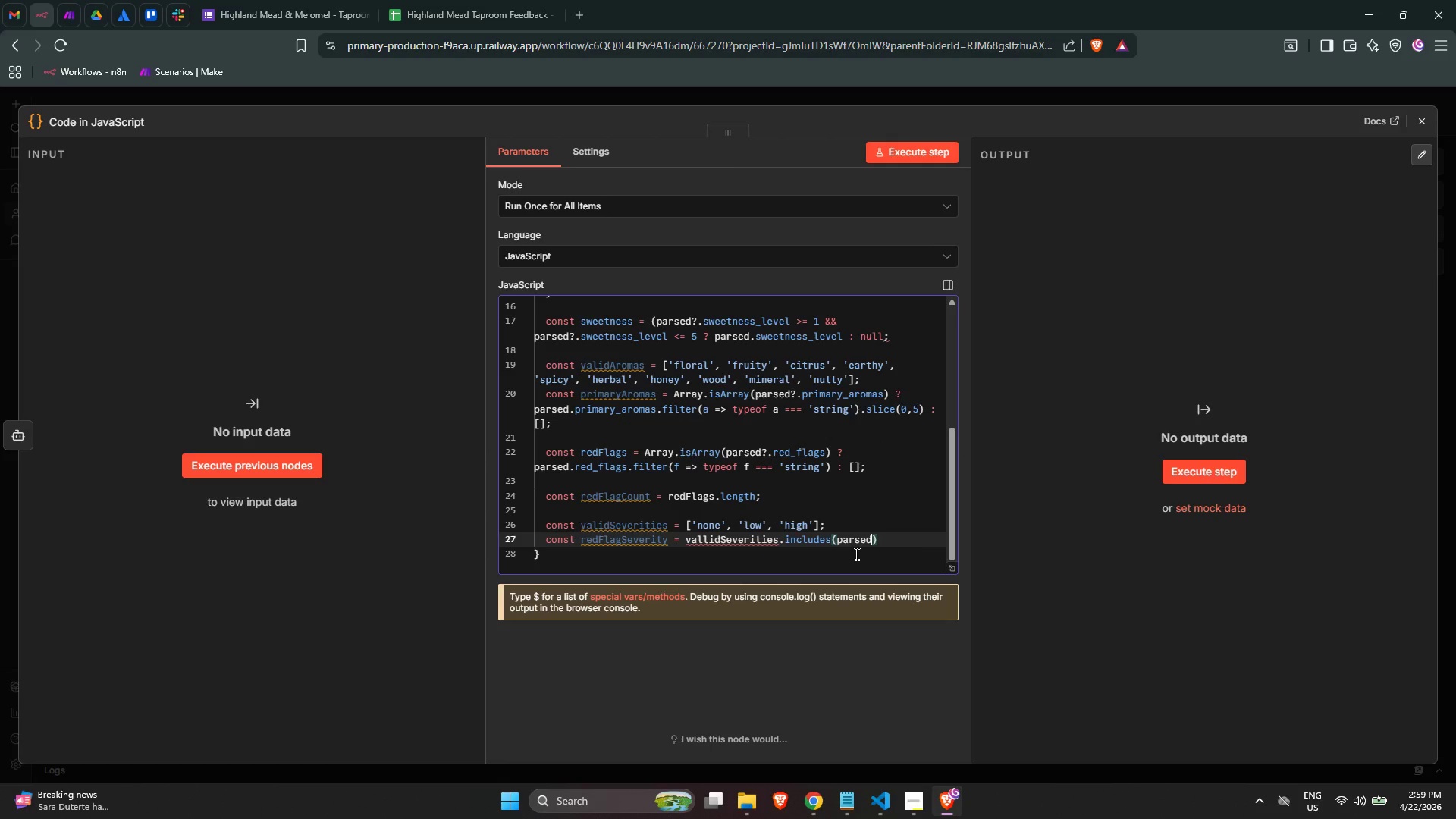 
type(?.red_flag_severo)
key(Backspace)
type(ity)
 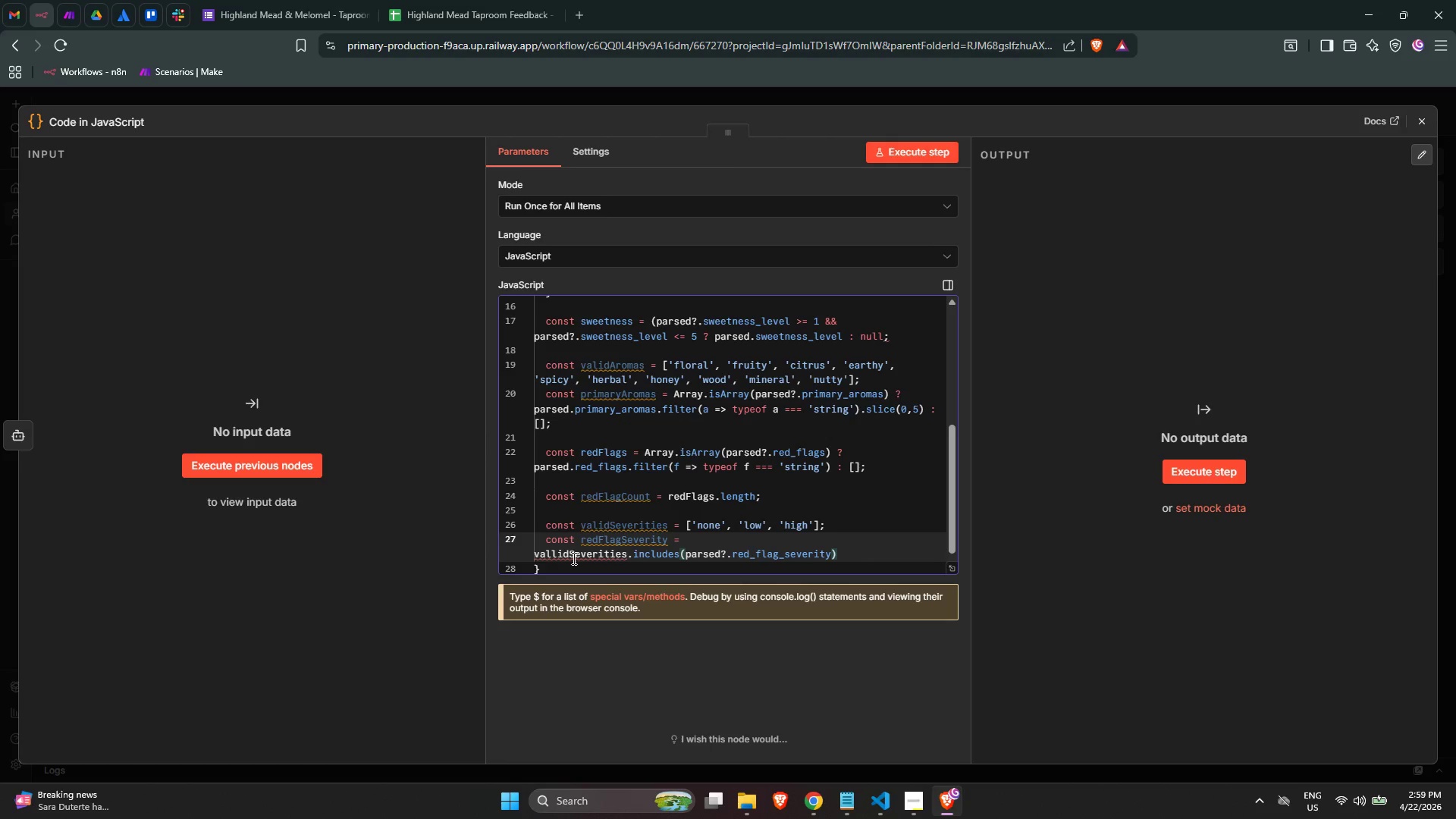 
left_click([554, 559])
 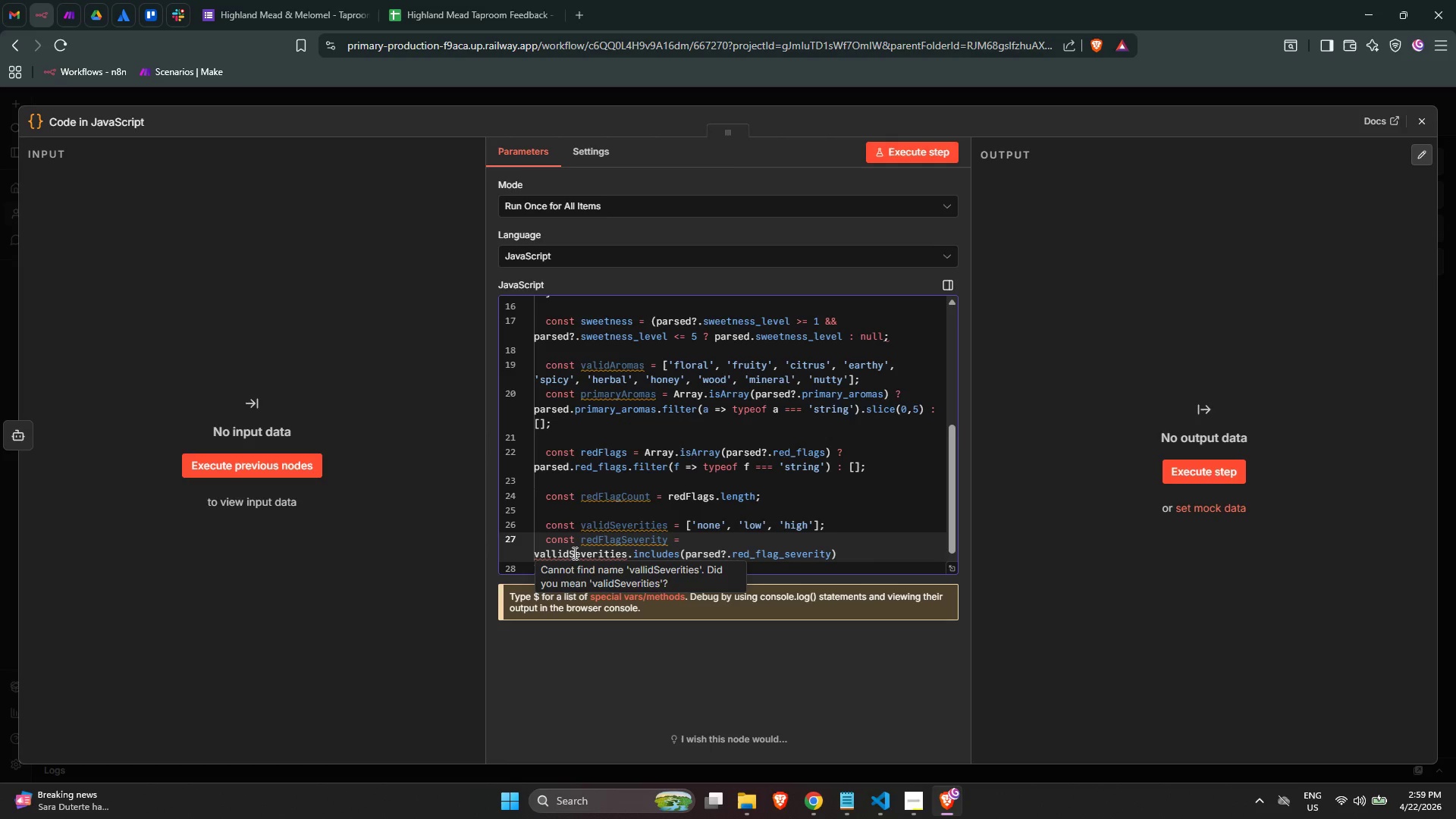 
key(Backspace)
 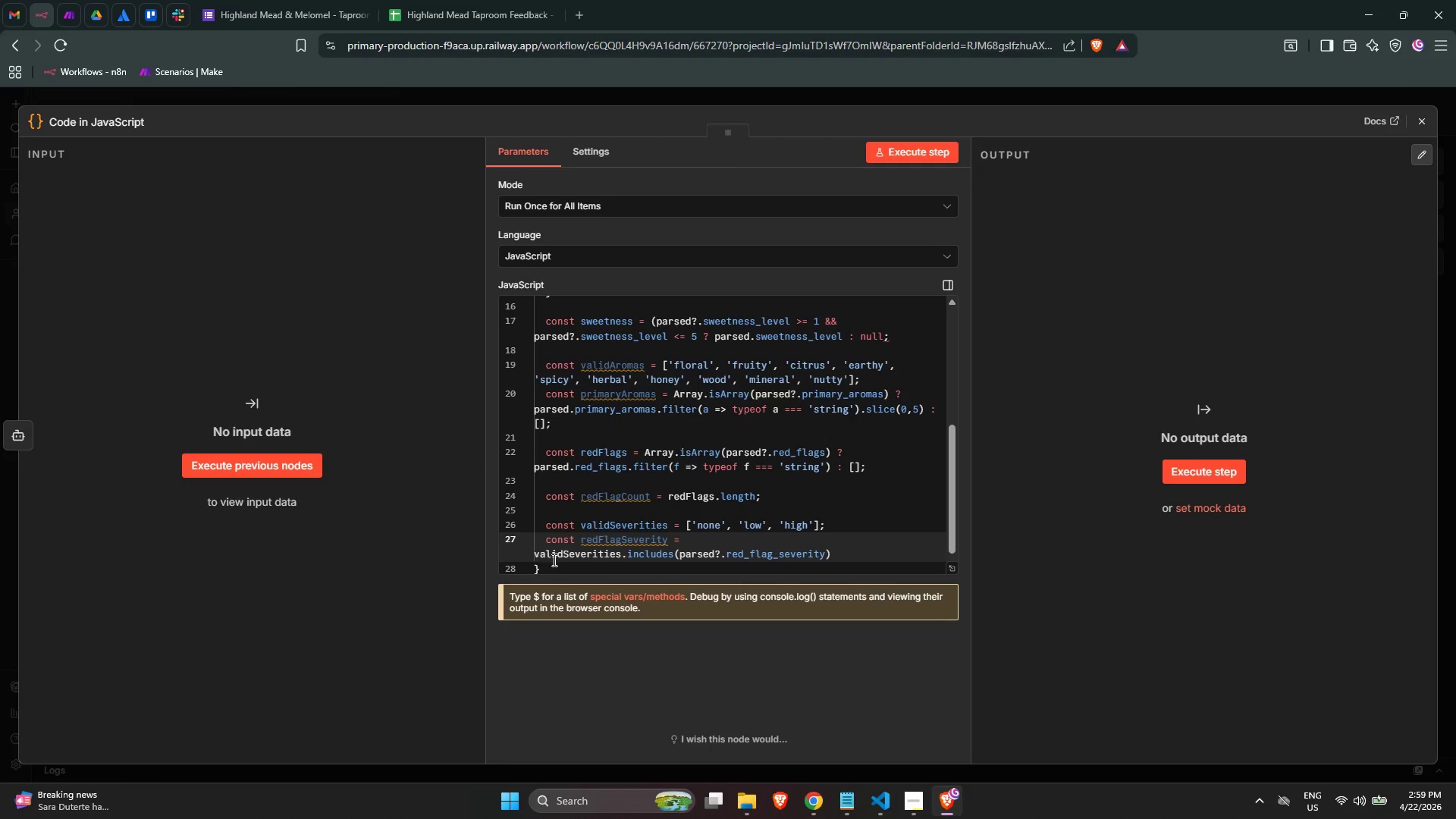 
left_click([556, 557])
 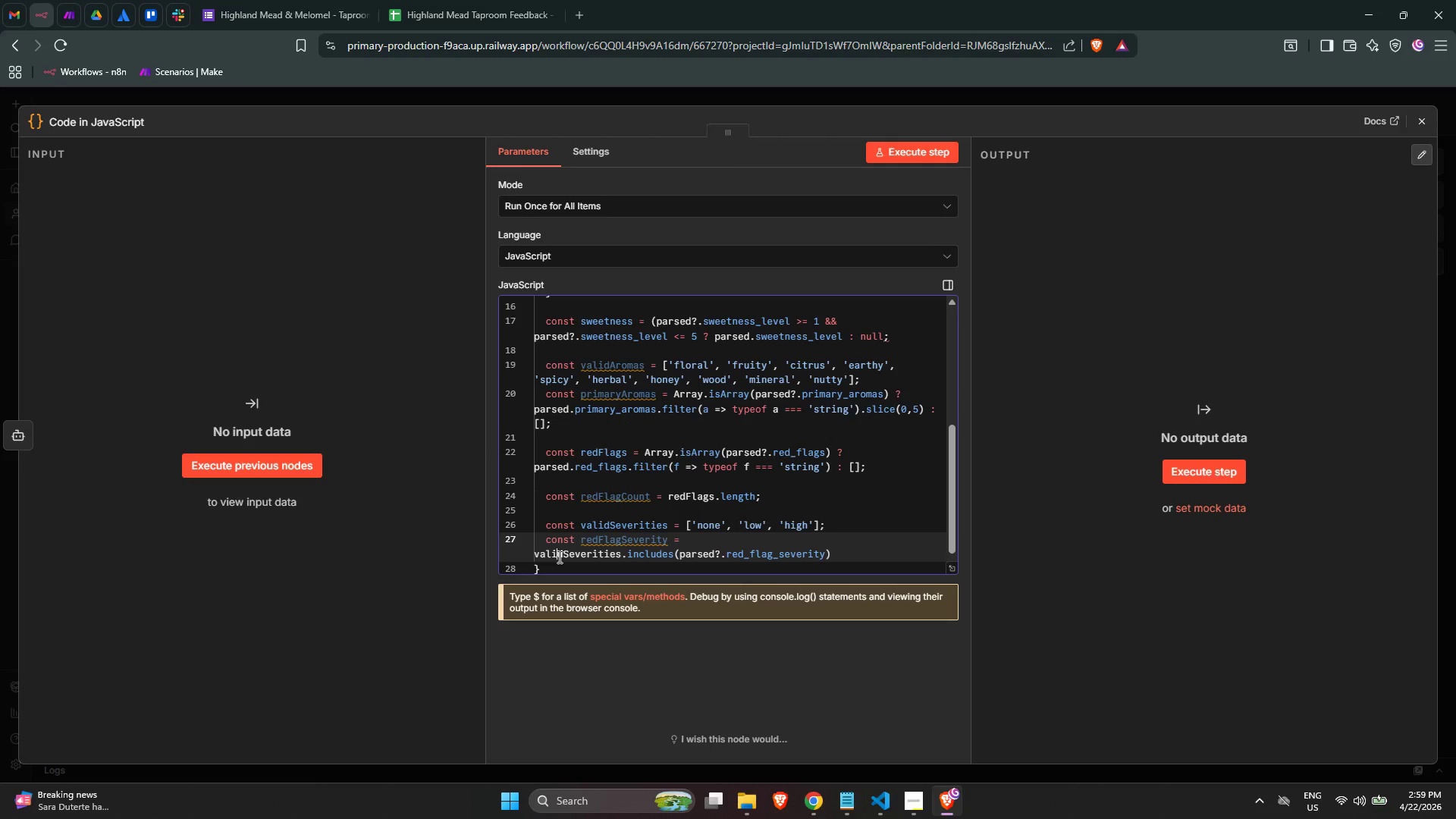 
key(ArrowLeft)
 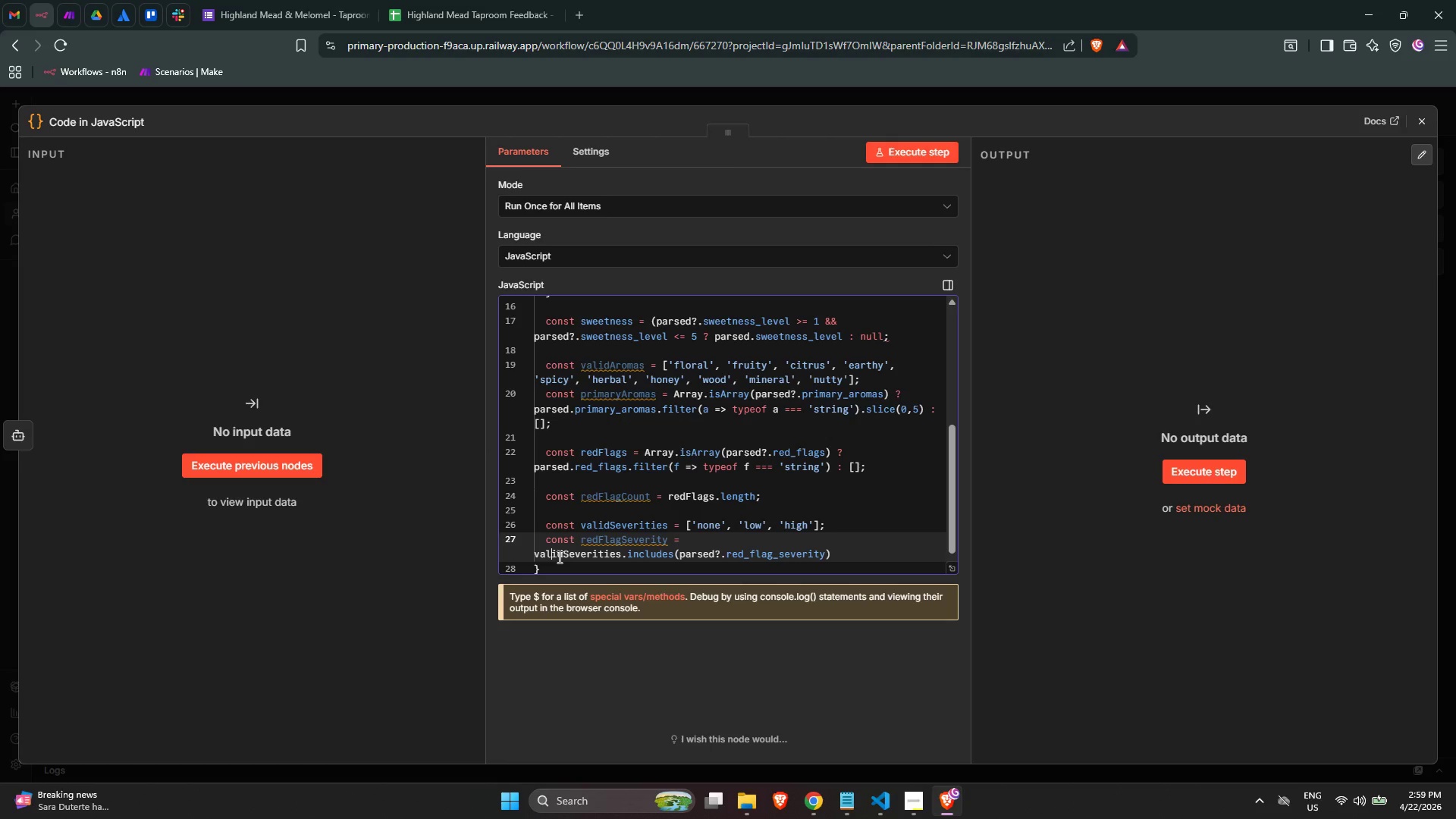 
key(ArrowLeft)
 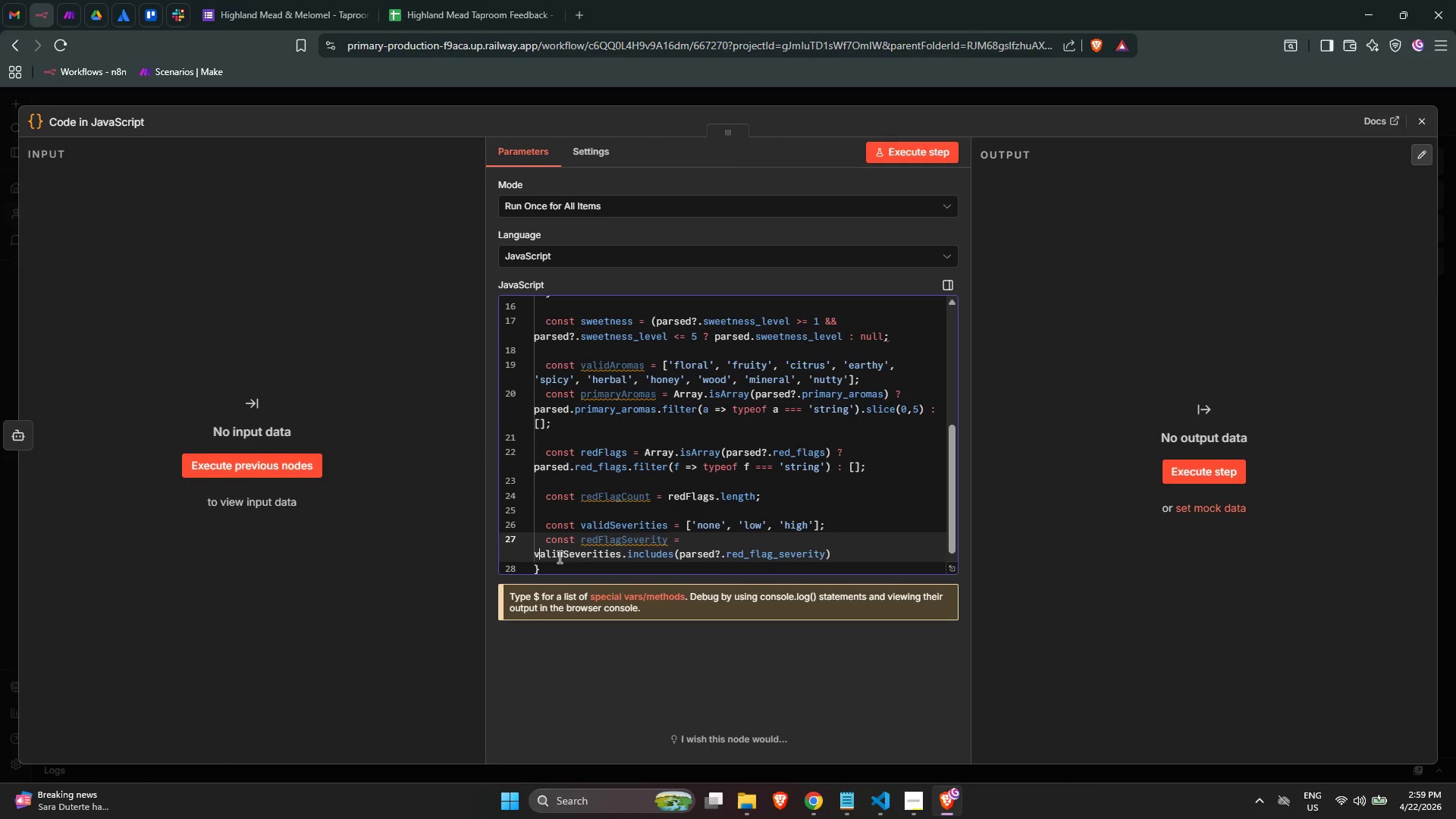 
key(ArrowLeft)
 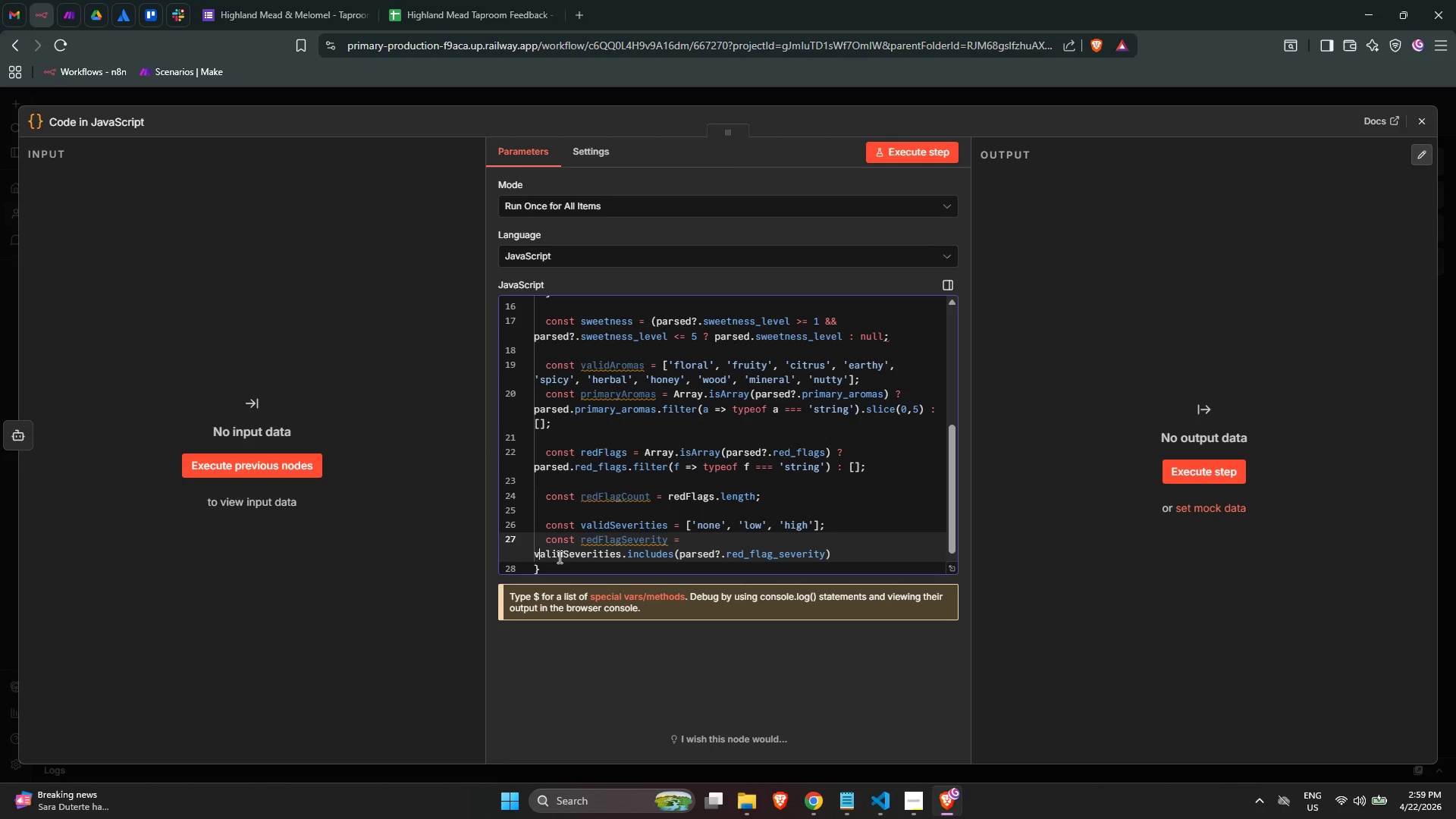 
key(ArrowLeft)
 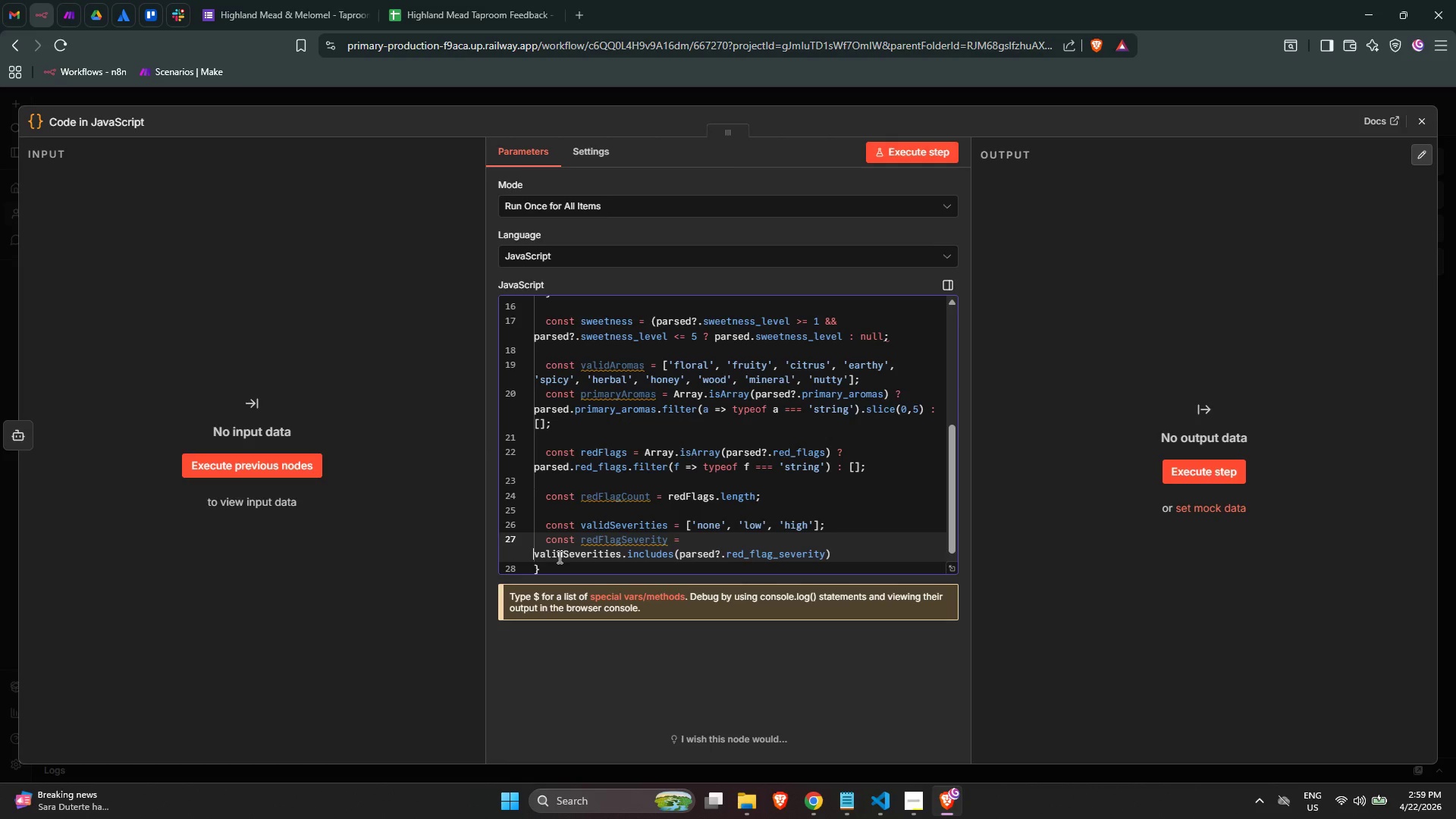 
key(Backspace)
 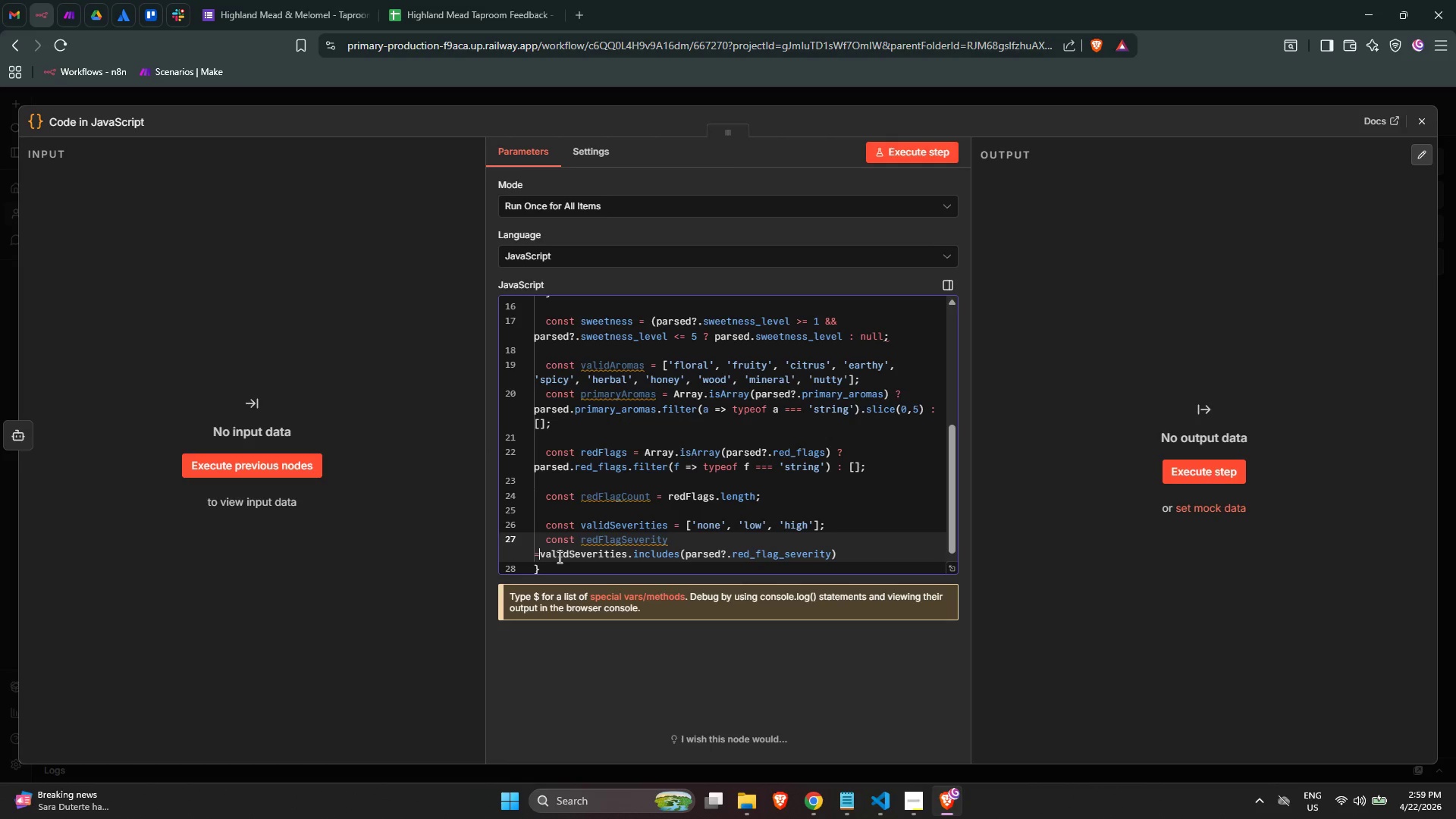 
key(Space)
 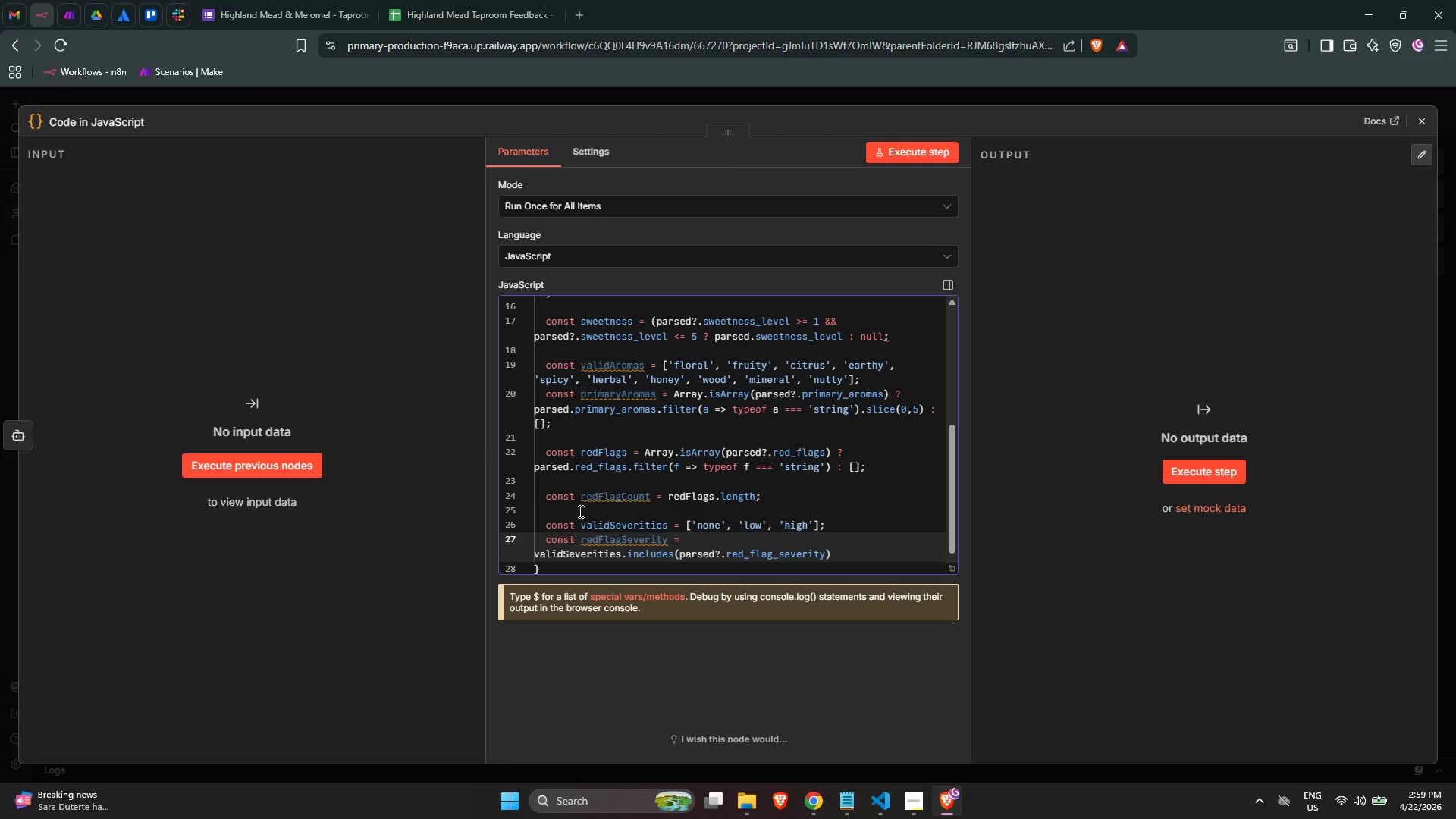 
scroll: coordinate [758, 540], scroll_direction: down, amount: 1.0
 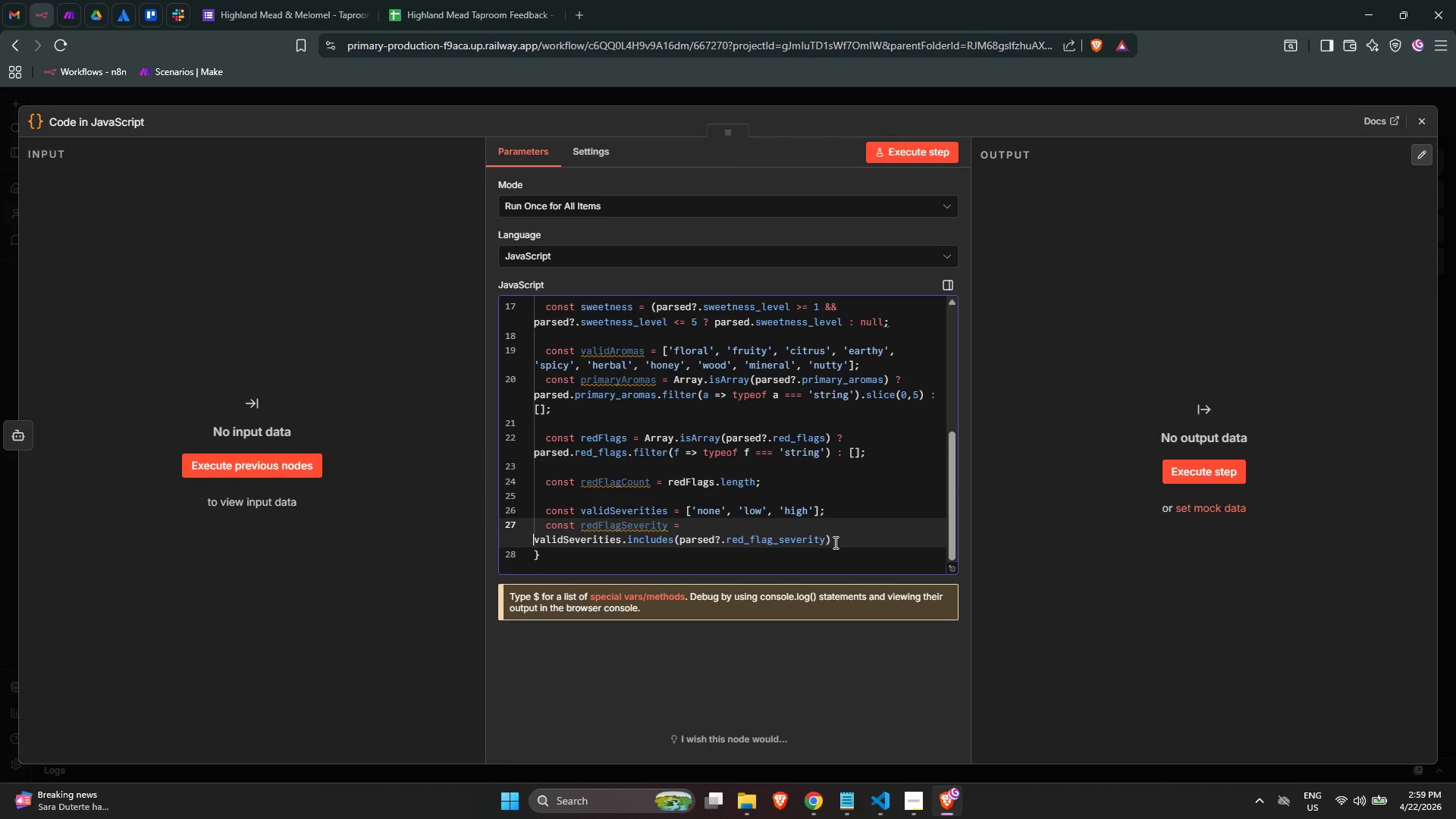 
left_click([839, 538])
 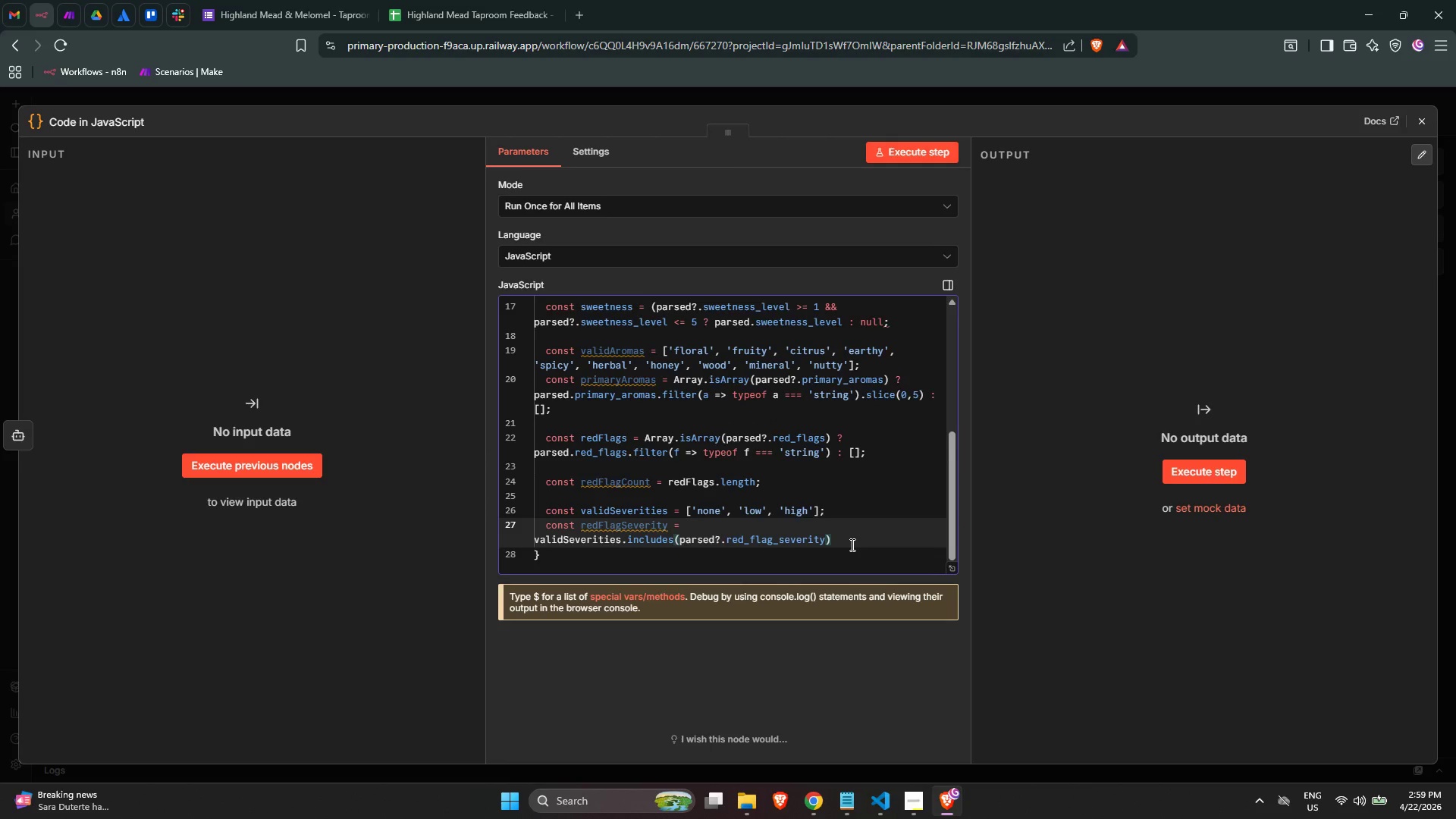 
wait(9.69)
 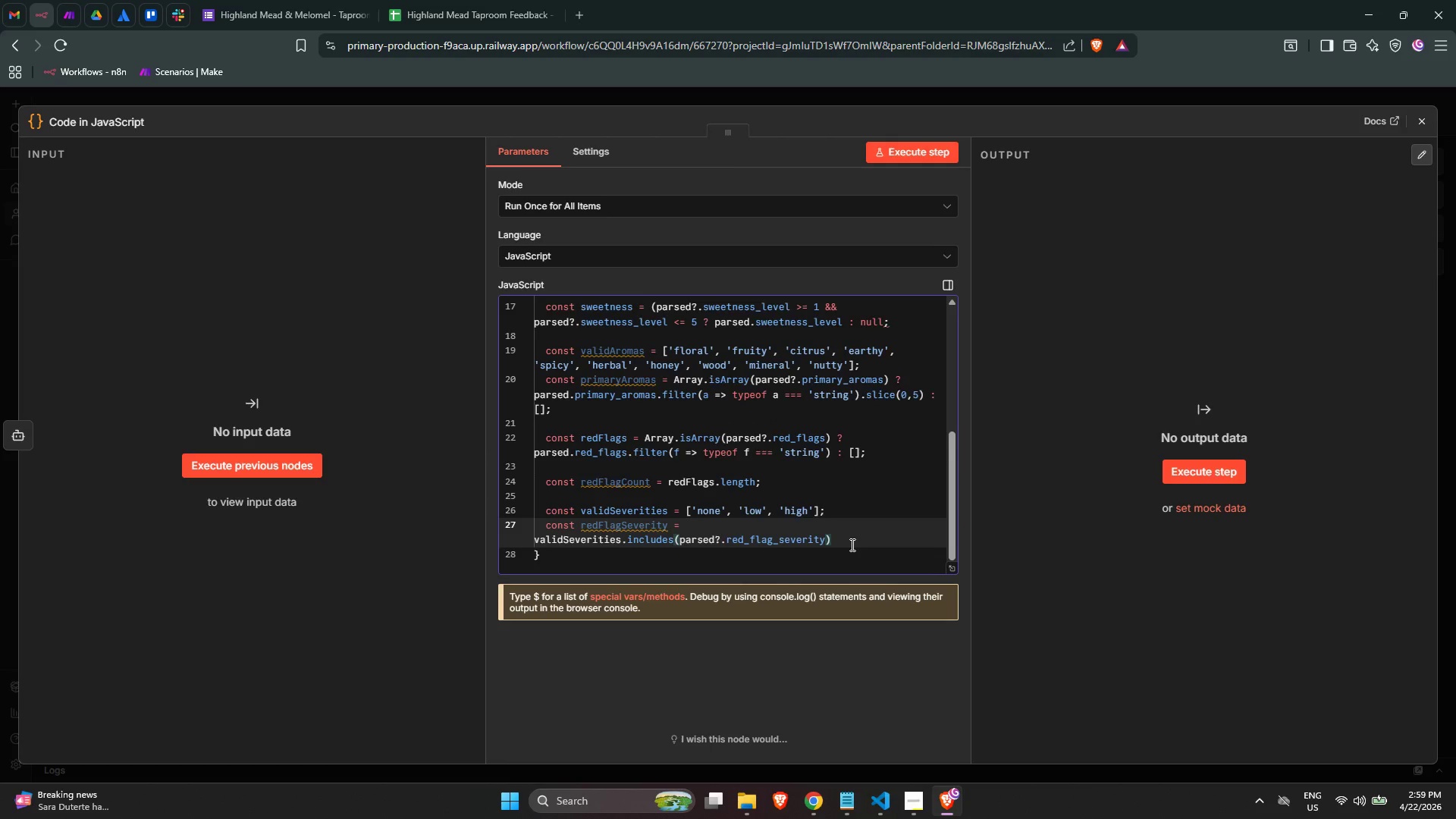 
type( ? parsed.red_flag_severity " )
 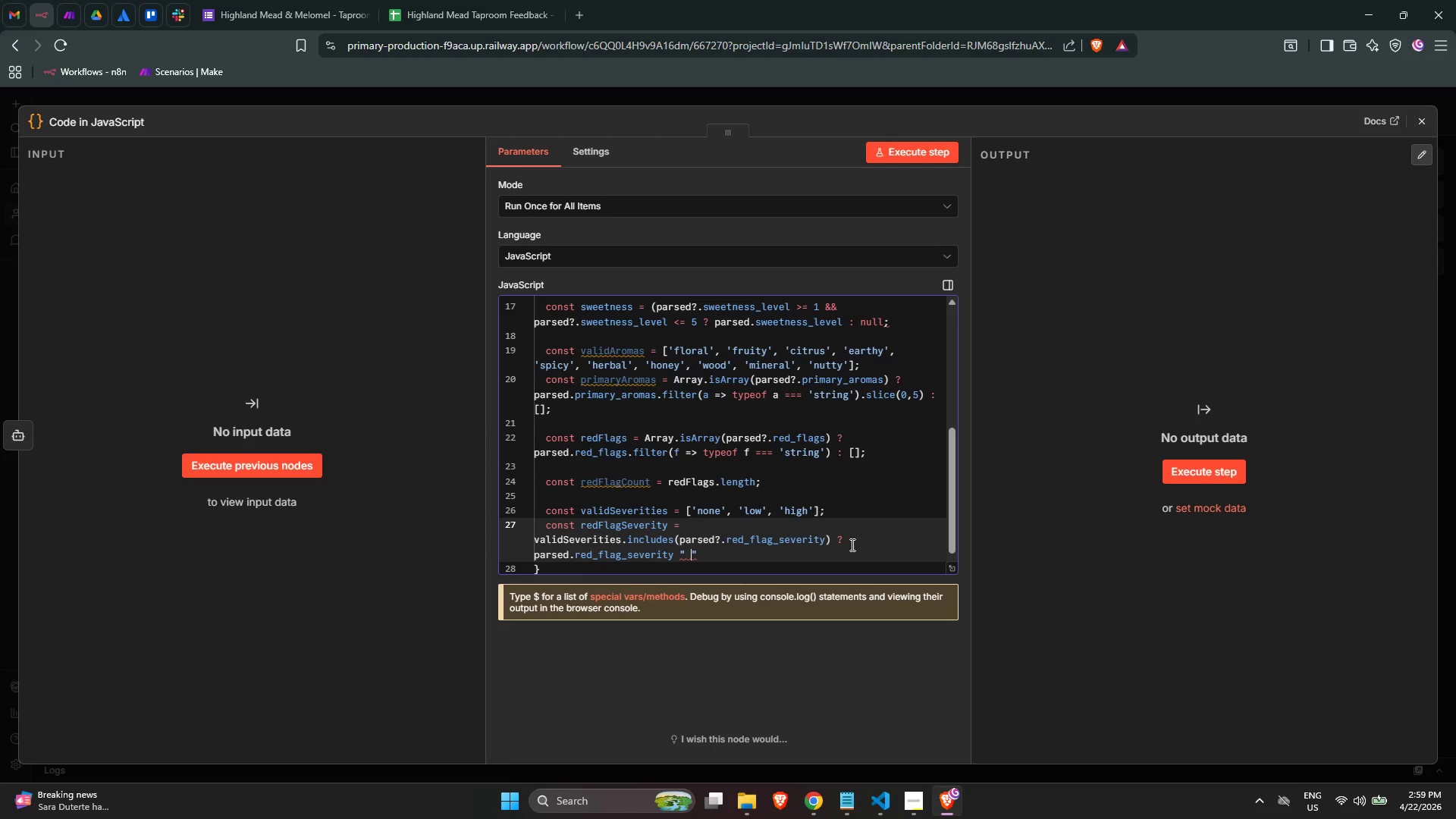 
key(ArrowRight)
 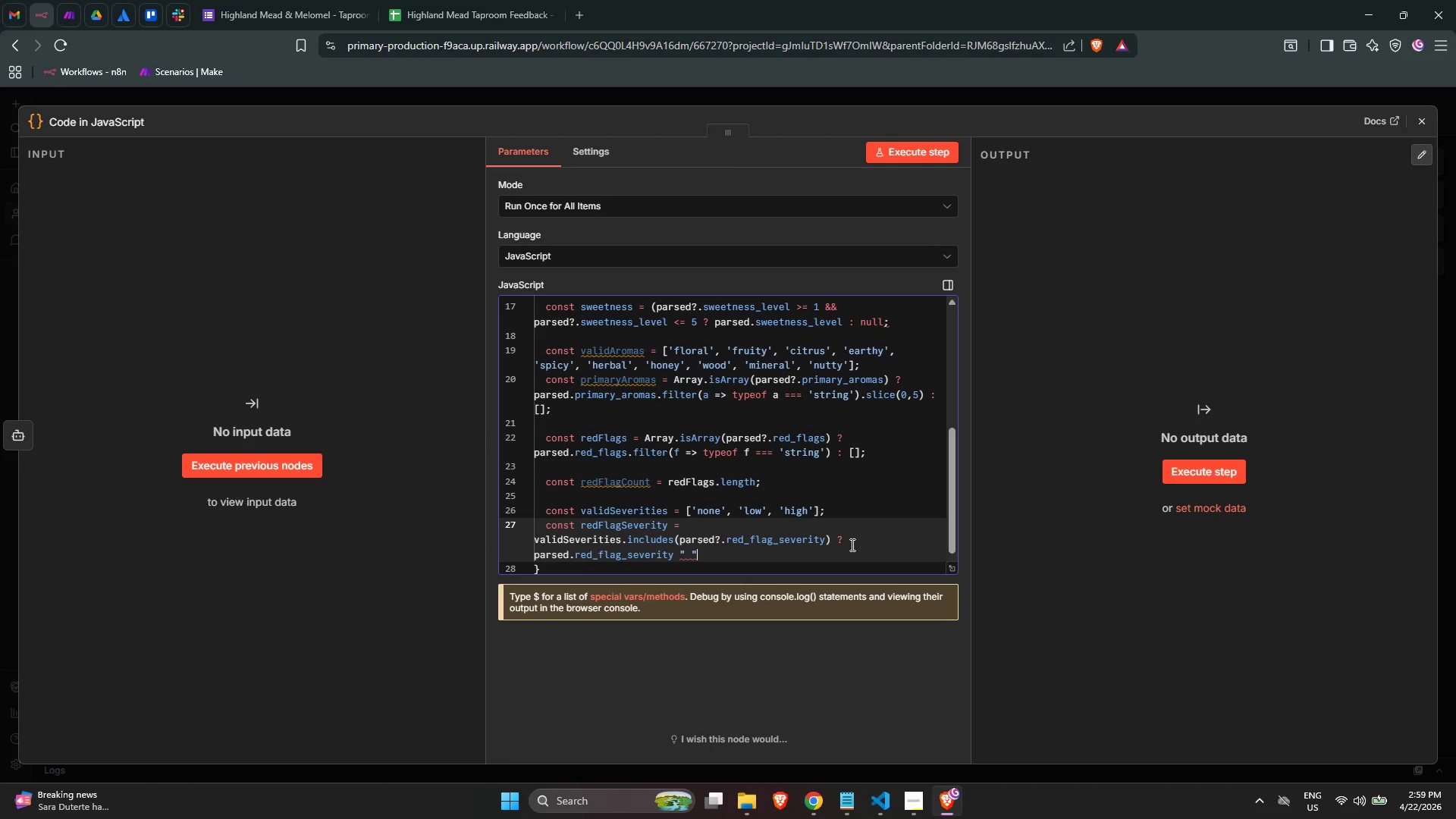 
key(Backspace)
key(Backspace)
key(Backspace)
type(: (redF;agC)
key(Backspace)
key(Backspace)
key(Backspace)
key(Backspace)
type(Cou)
key(Backspace)
key(Backspace)
key(Backspace)
 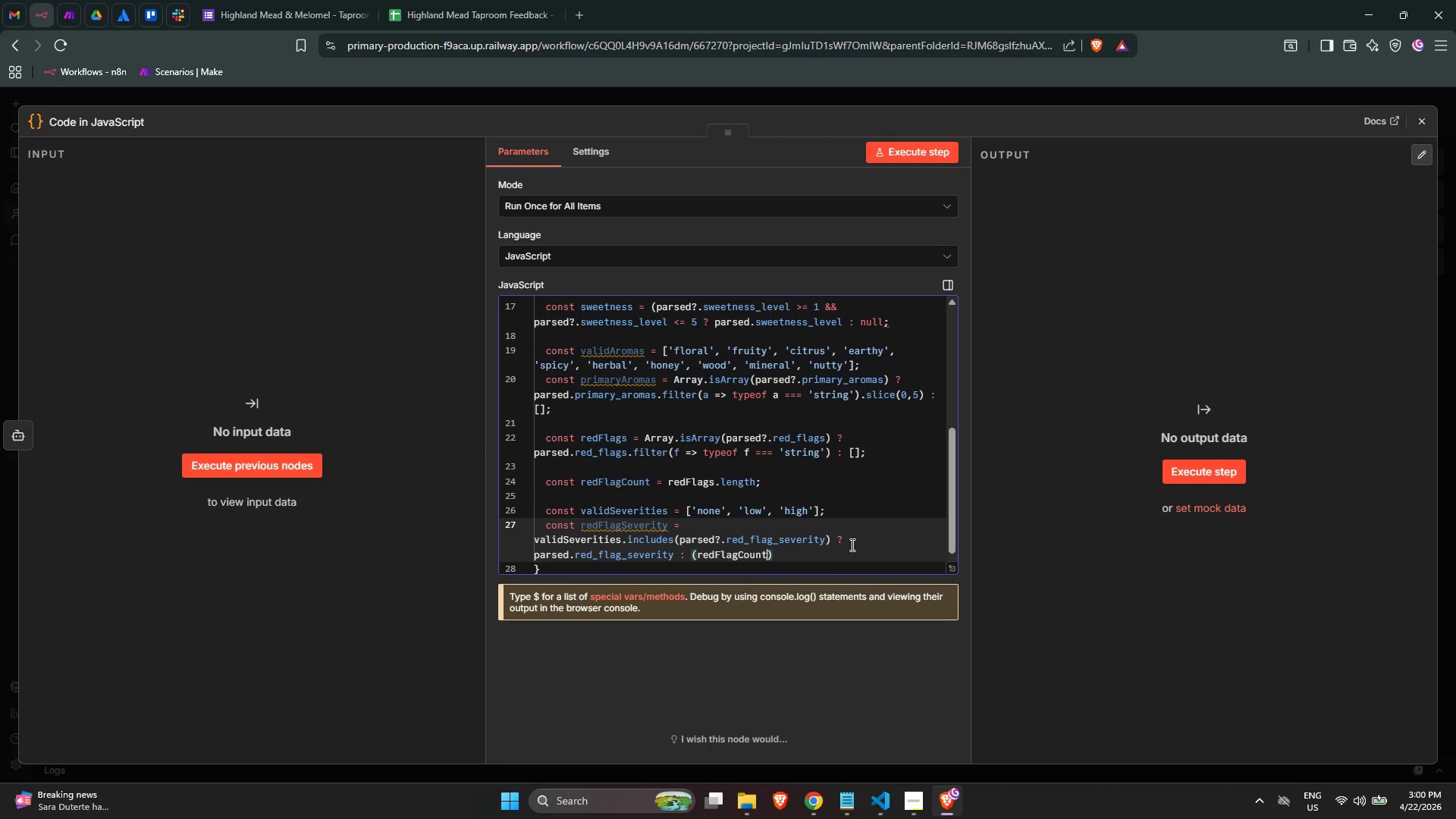 
wait(14.69)
 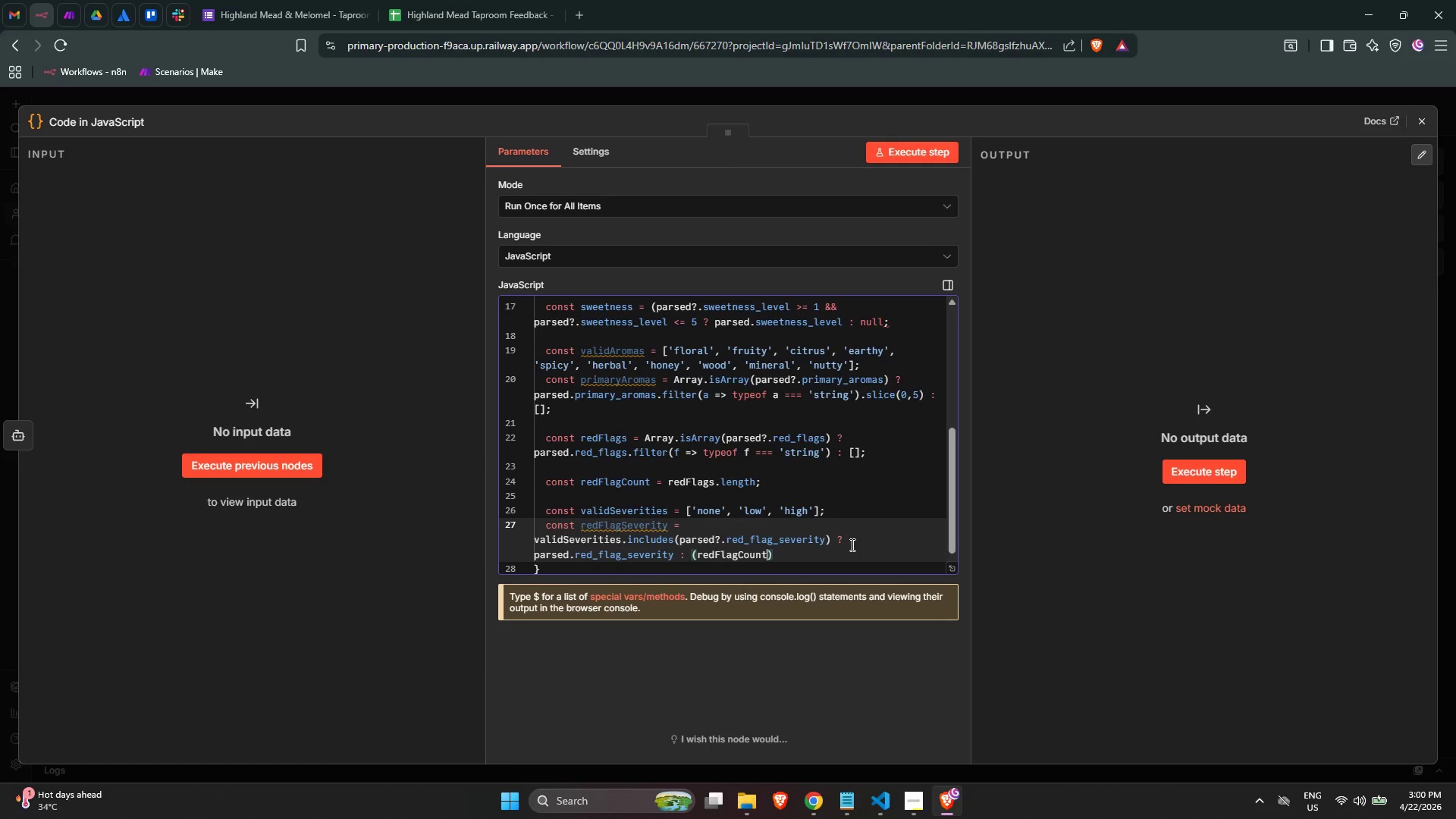 
type( > 0 ? 'low)
 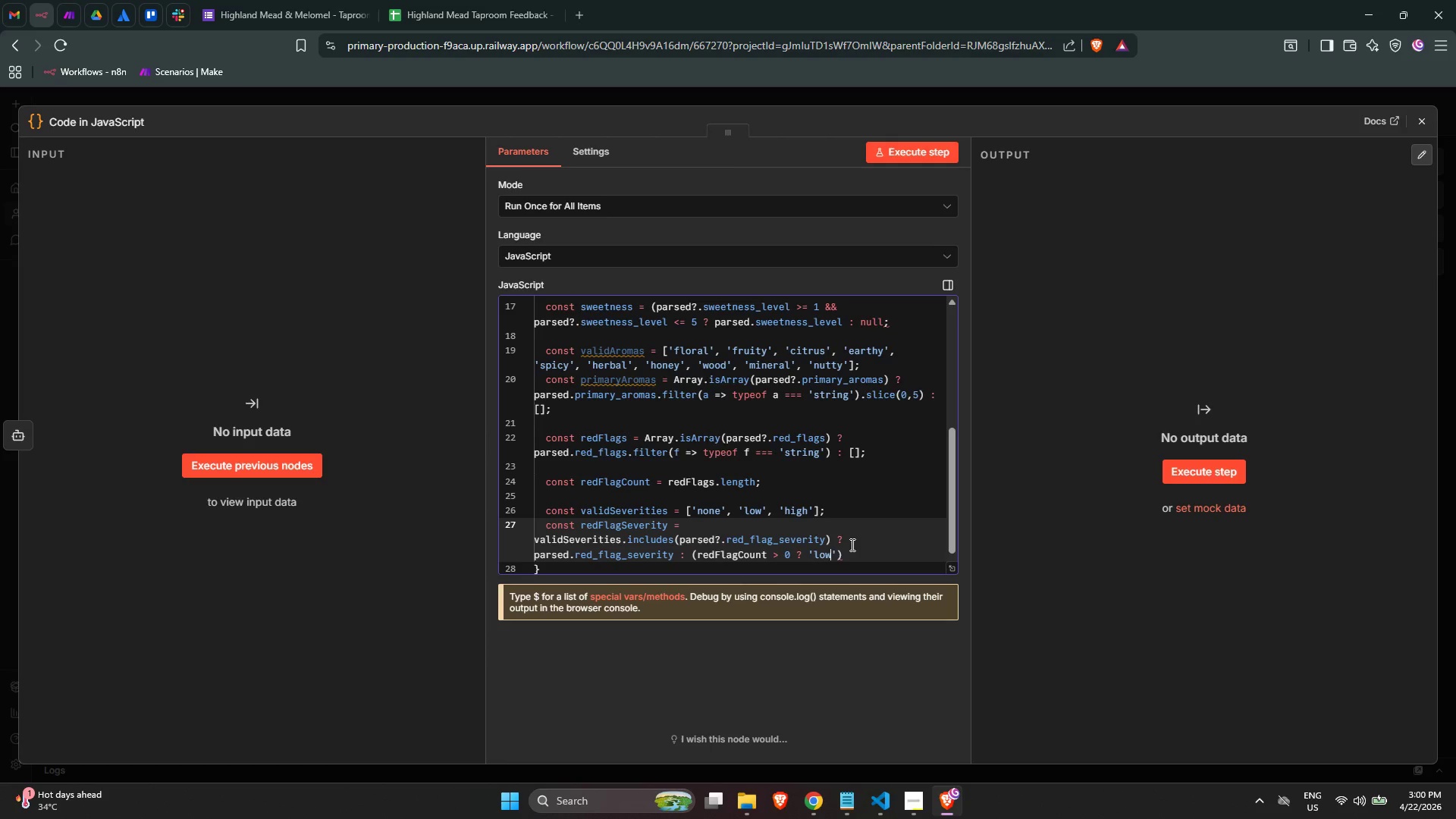 
key(ArrowRight)
 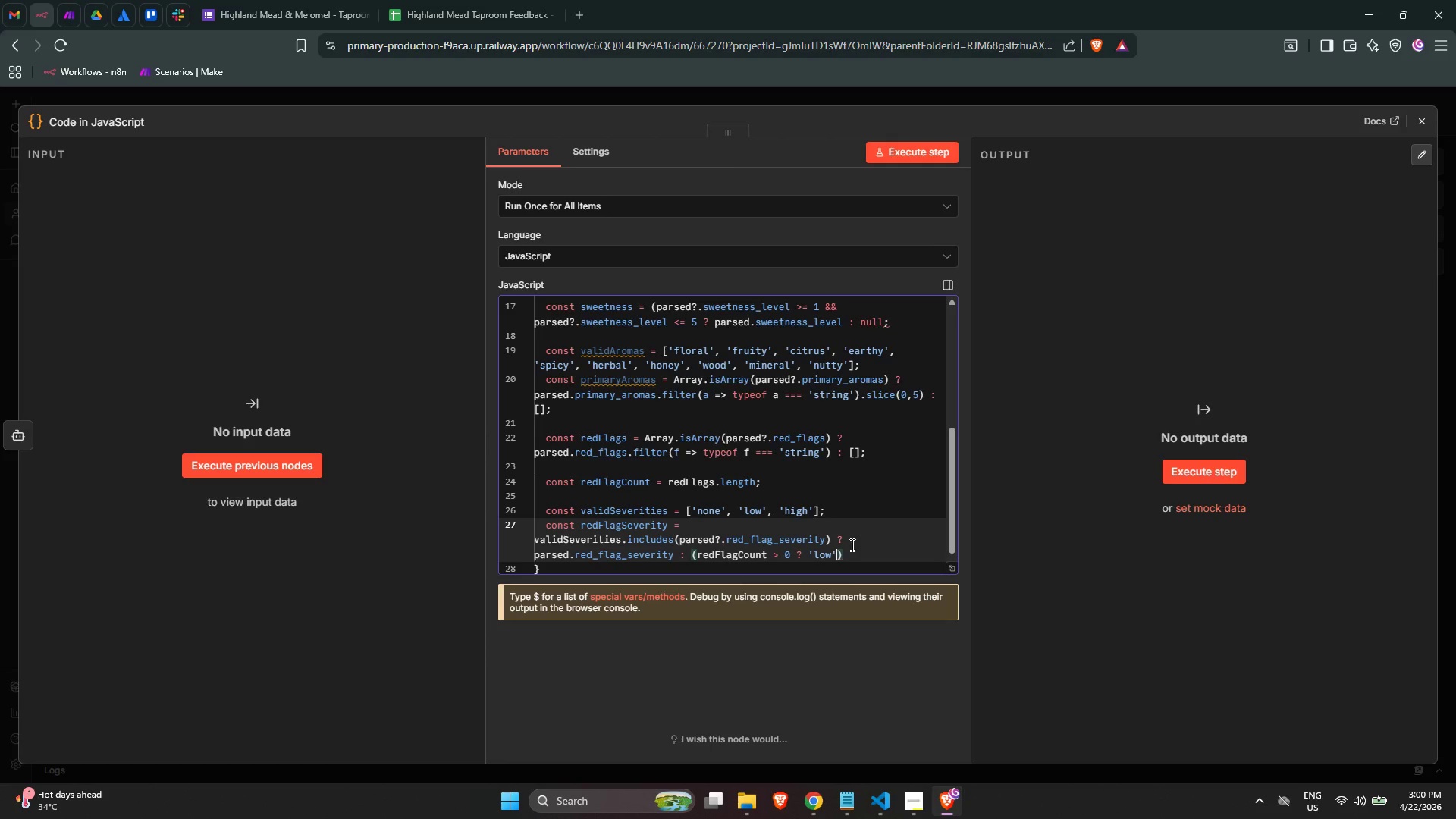 
type( : 'none)
 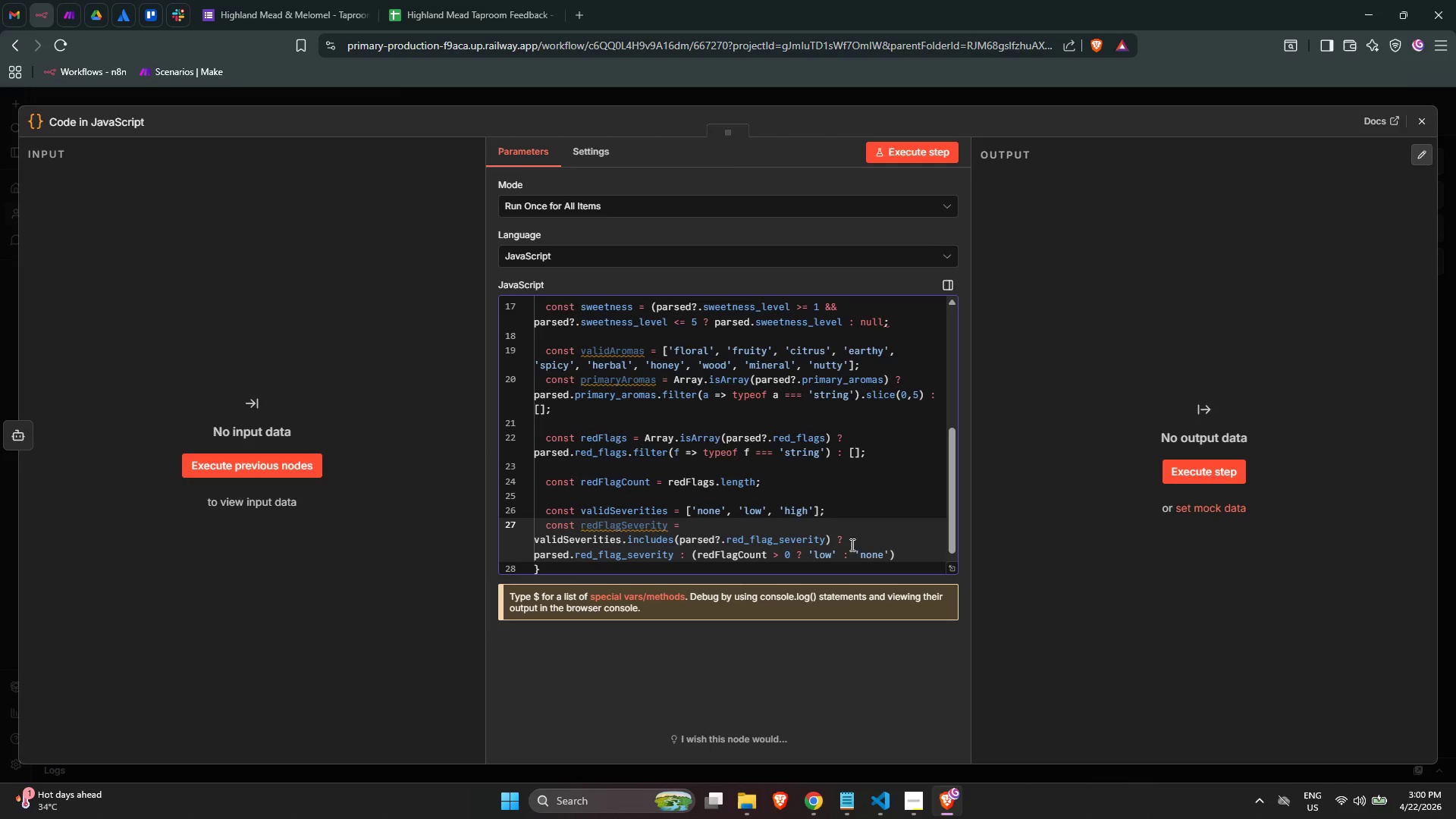 
key(ArrowRight)
 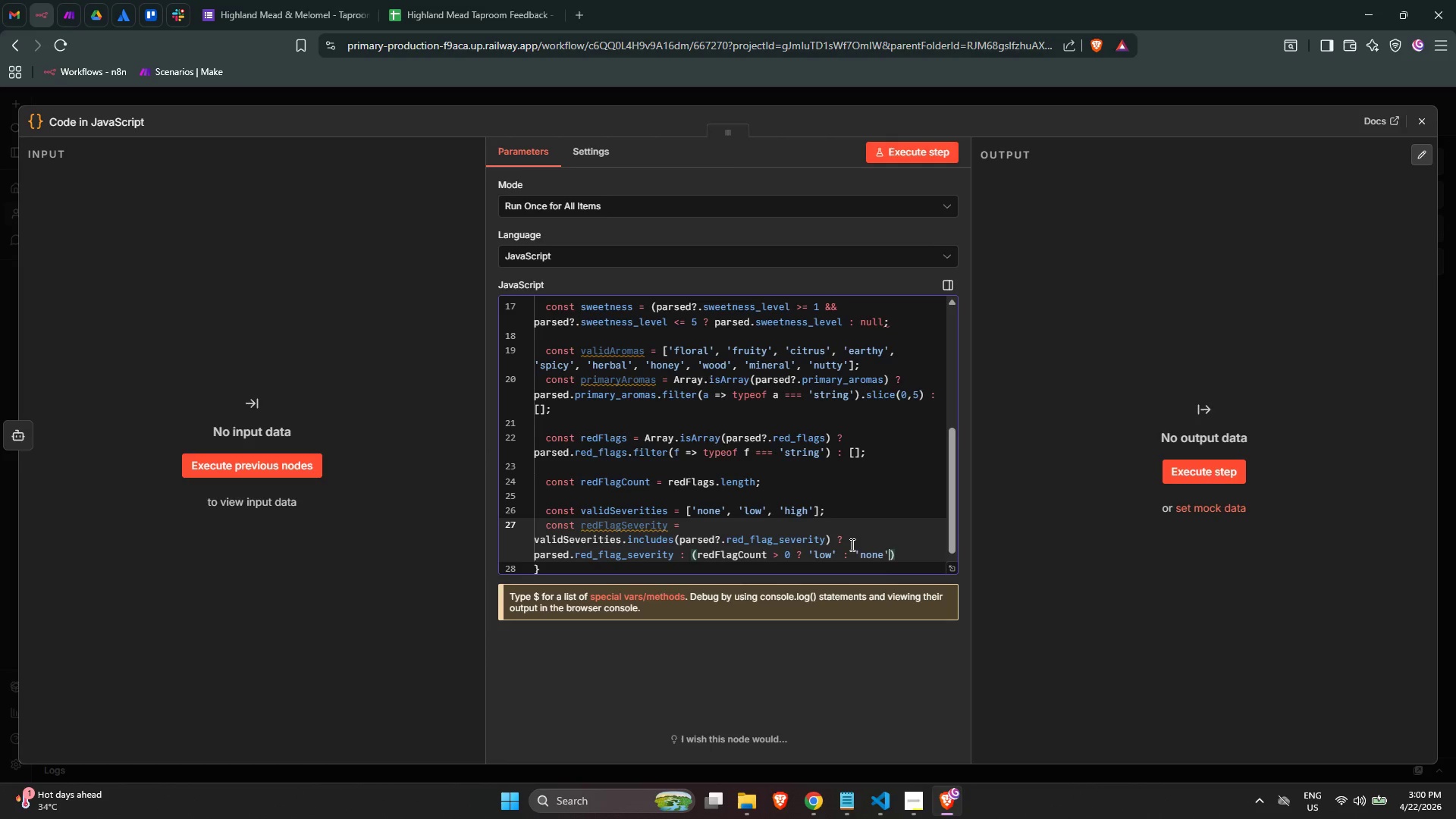 
key(ArrowRight)
 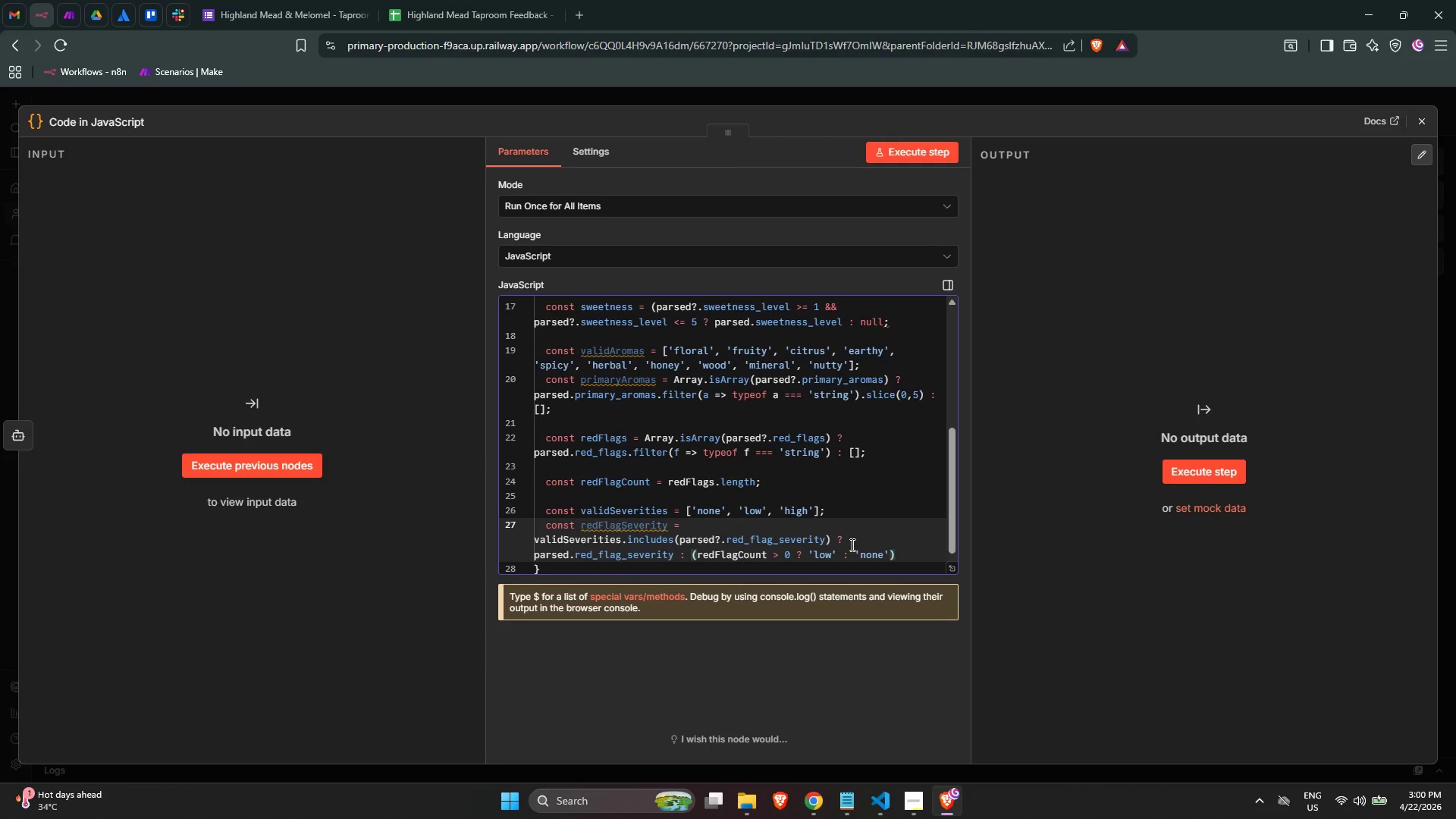 
key(Semicolon)
 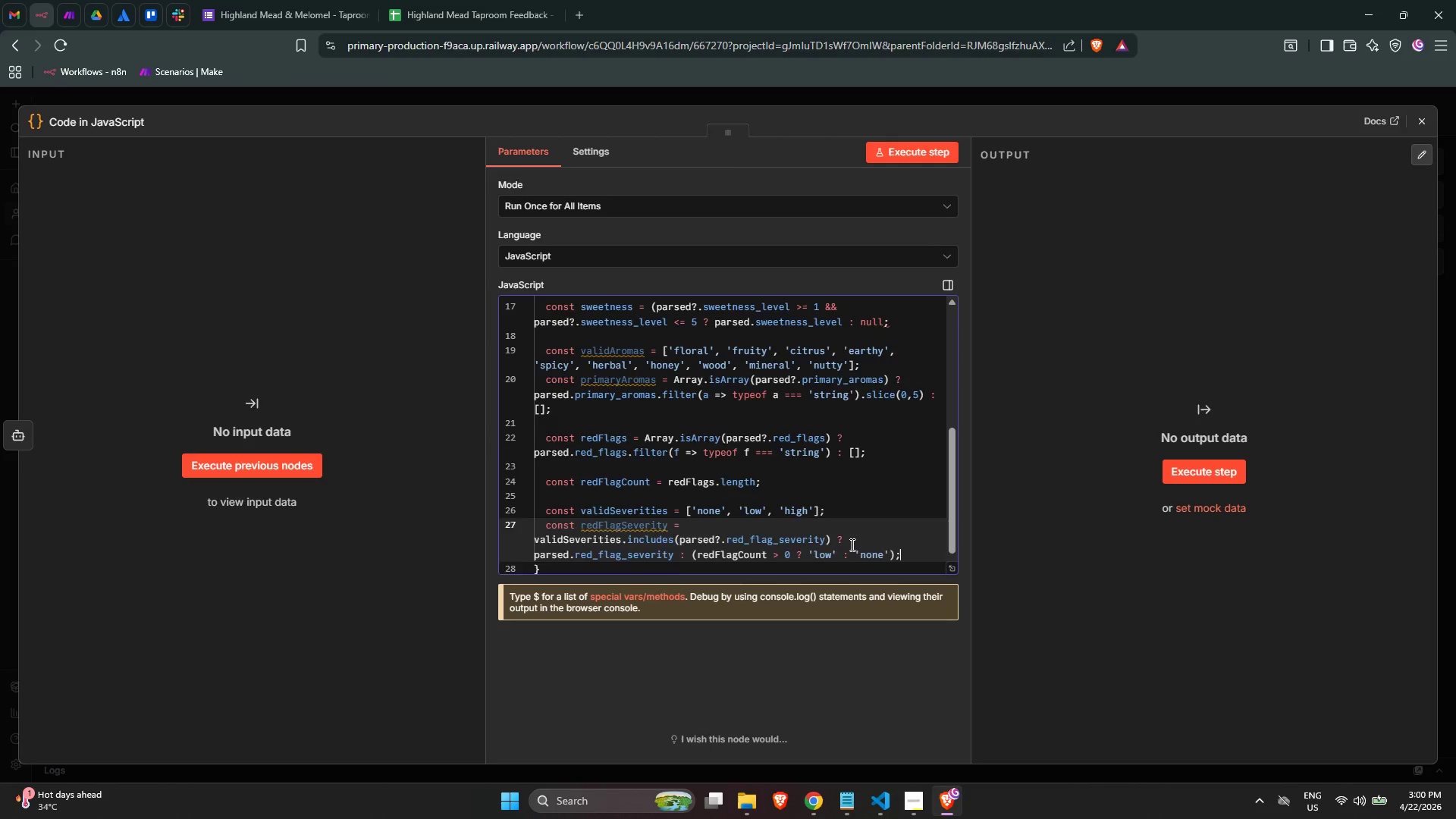 
key(Enter)
 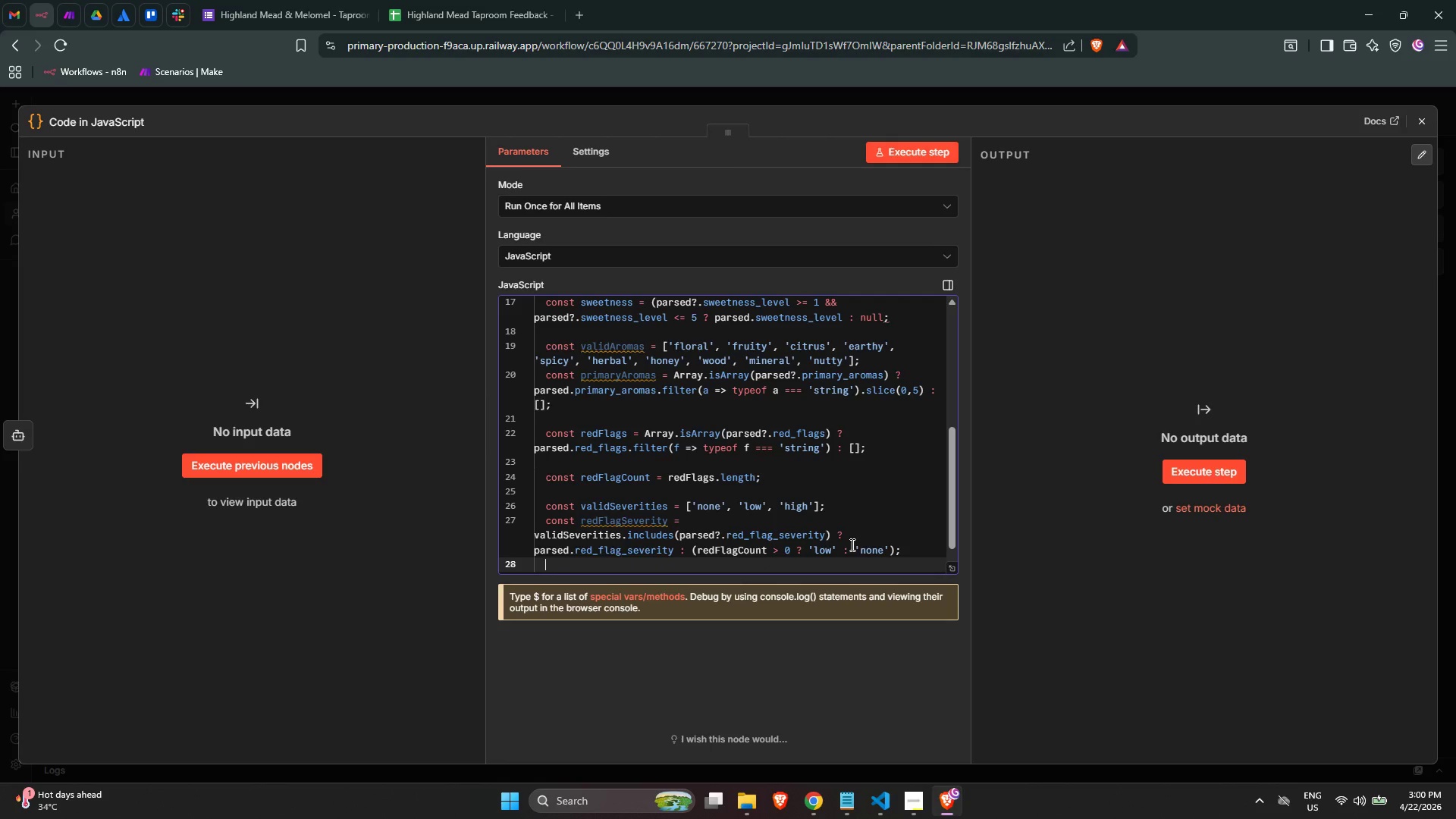 
scroll: coordinate [833, 535], scroll_direction: down, amount: 5.0
 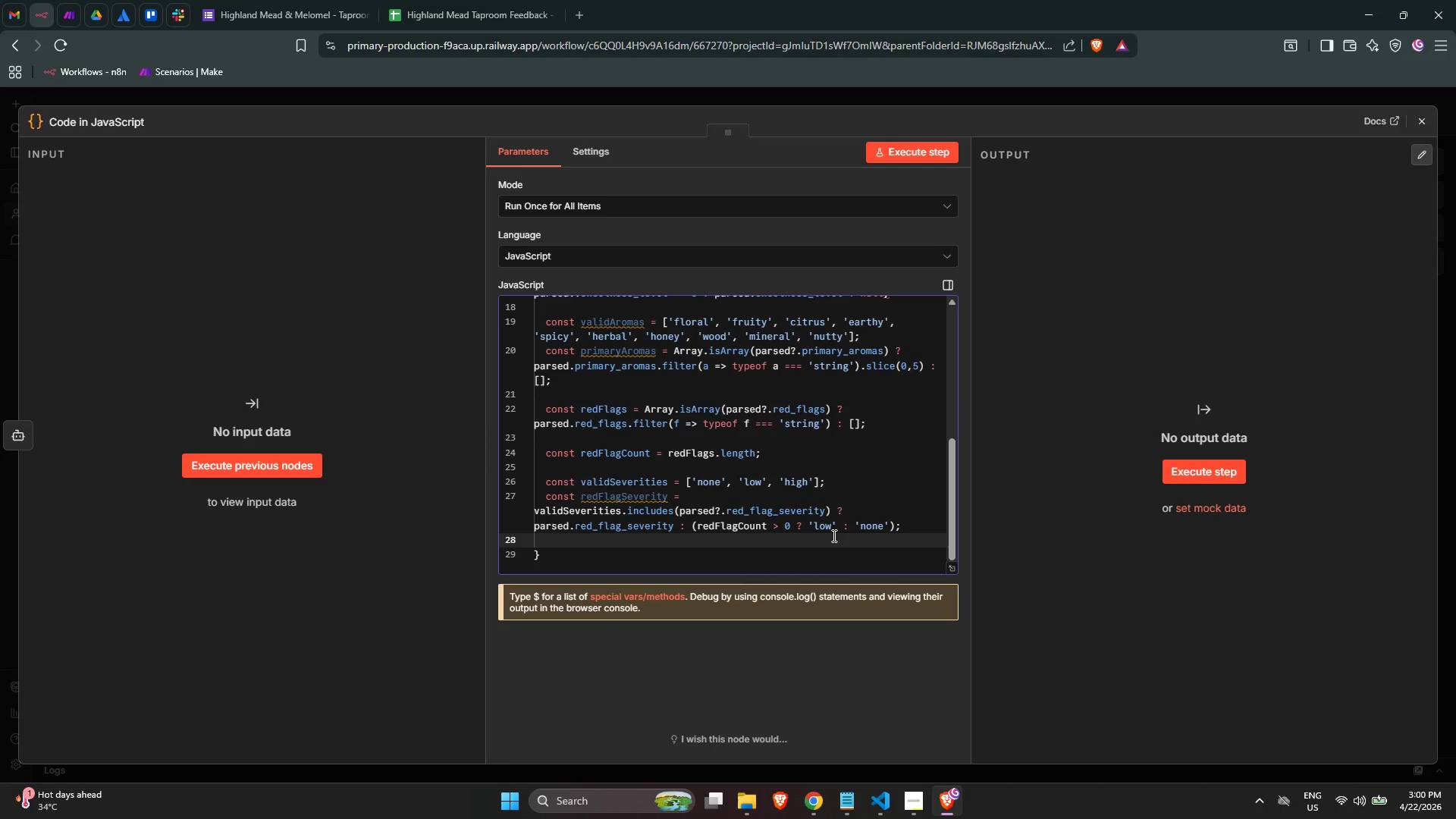 
key(Enter)
 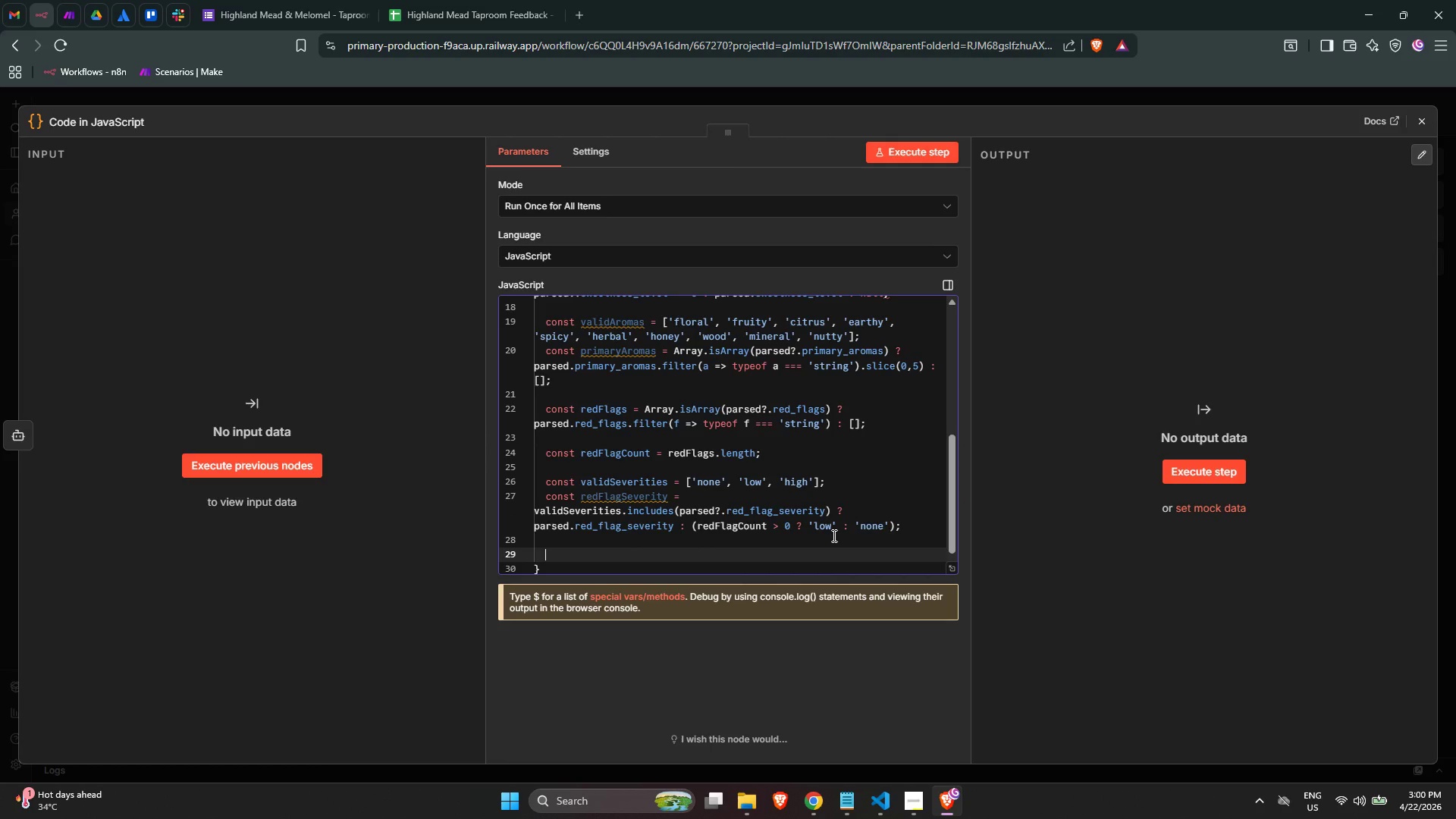 
type(const hasRedFlag = reFlagCount > 0 || redflagse)
 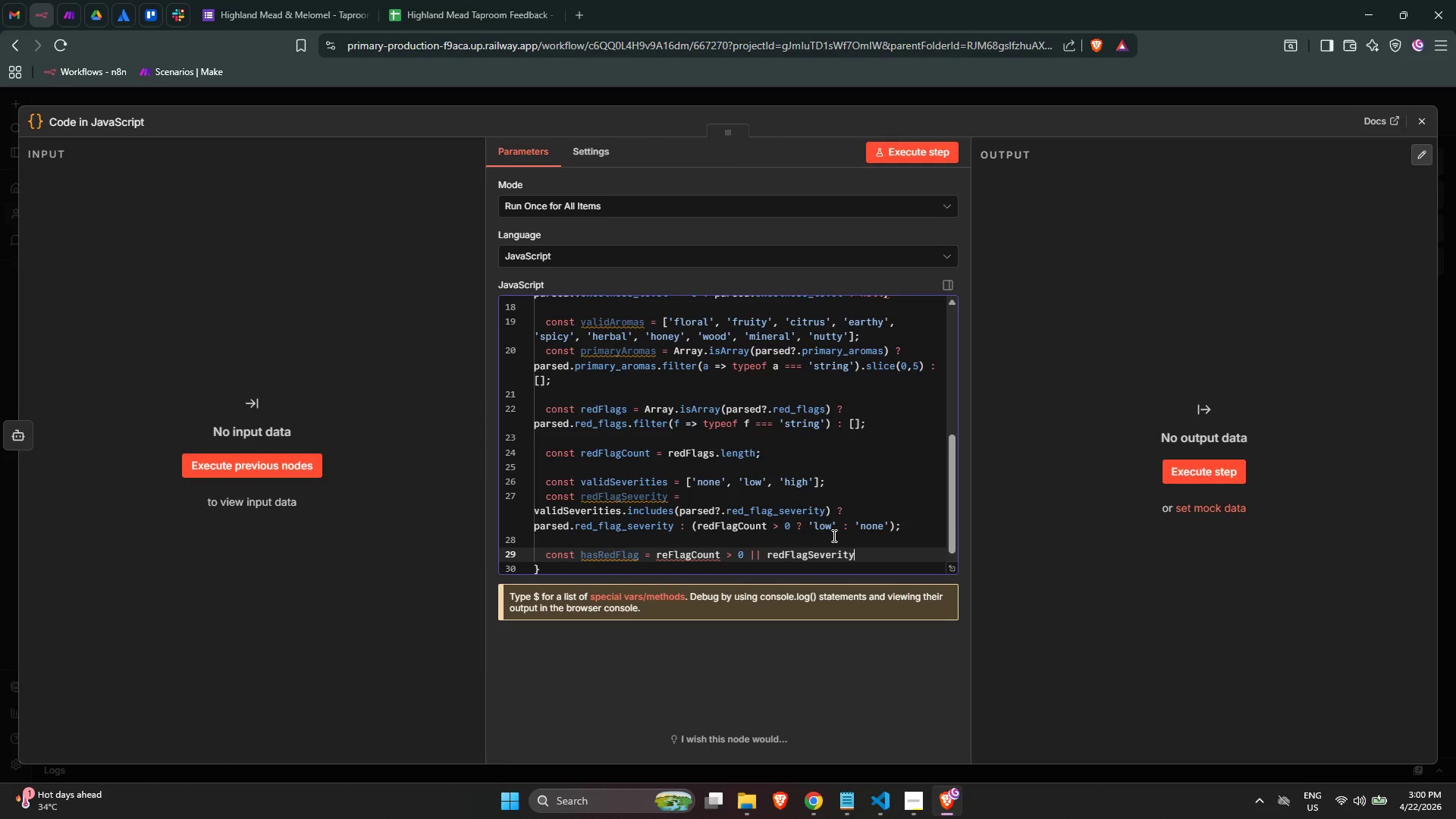 
 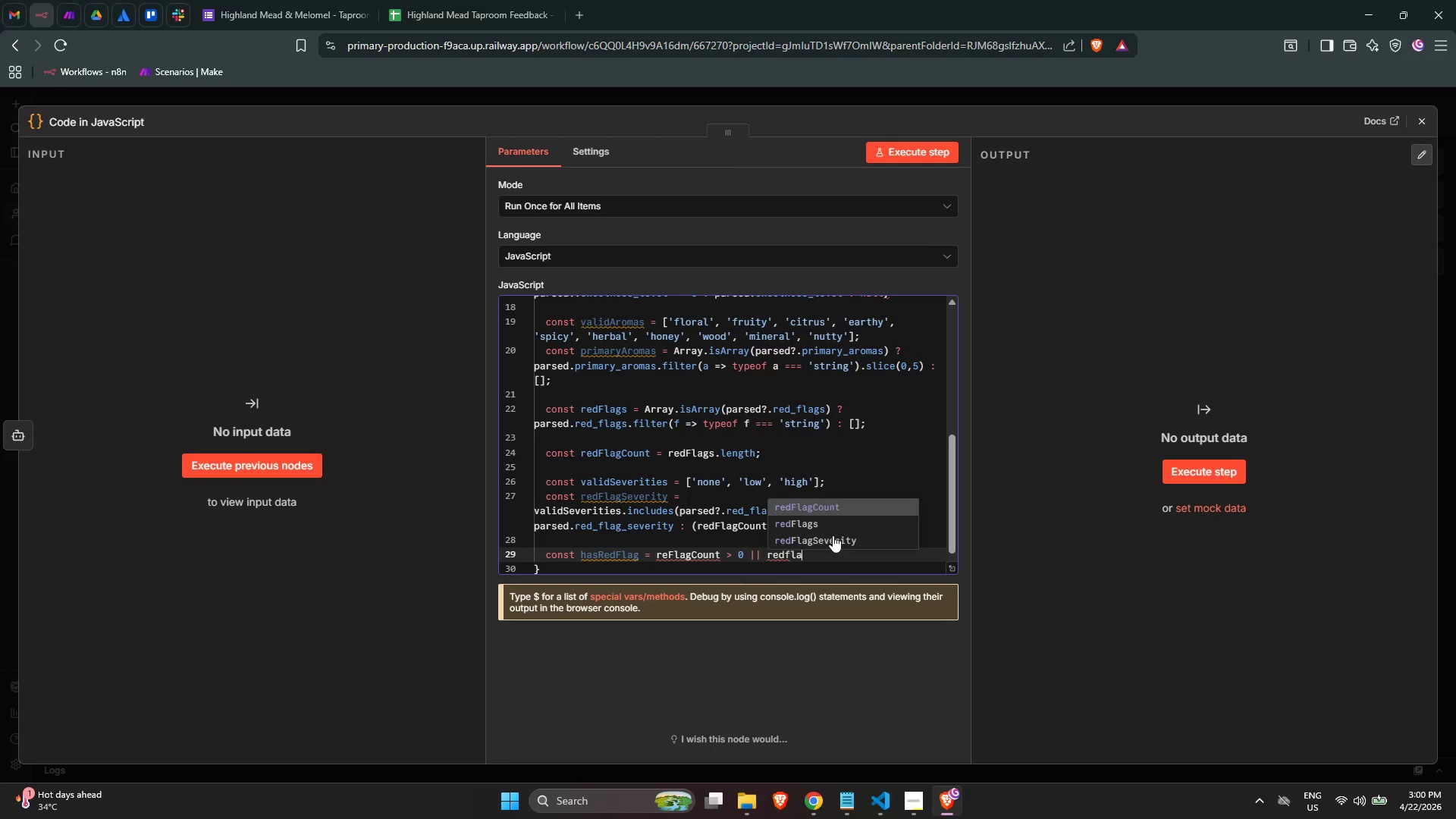 
key(Enter)
 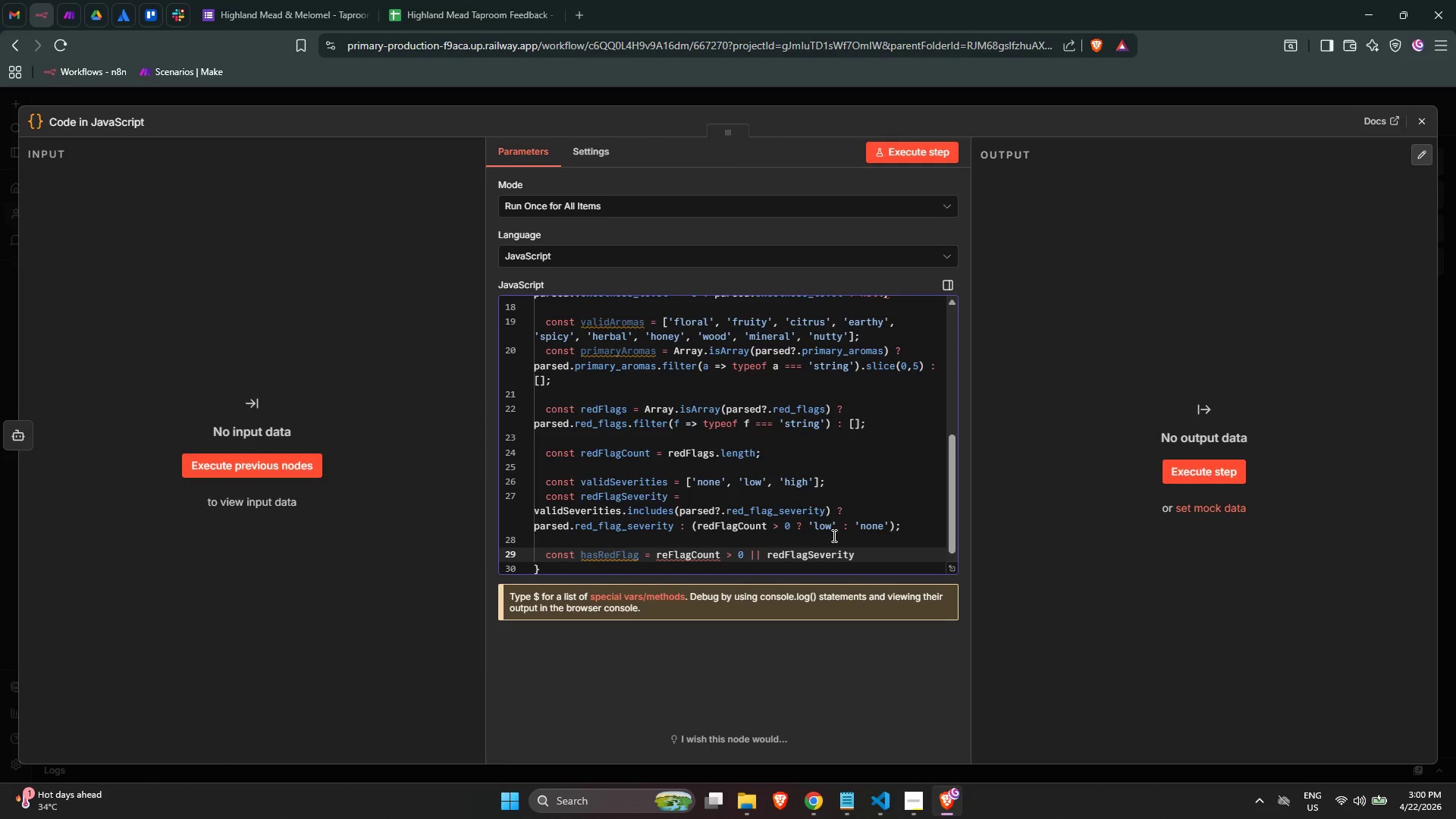 
type( !== 'none)
 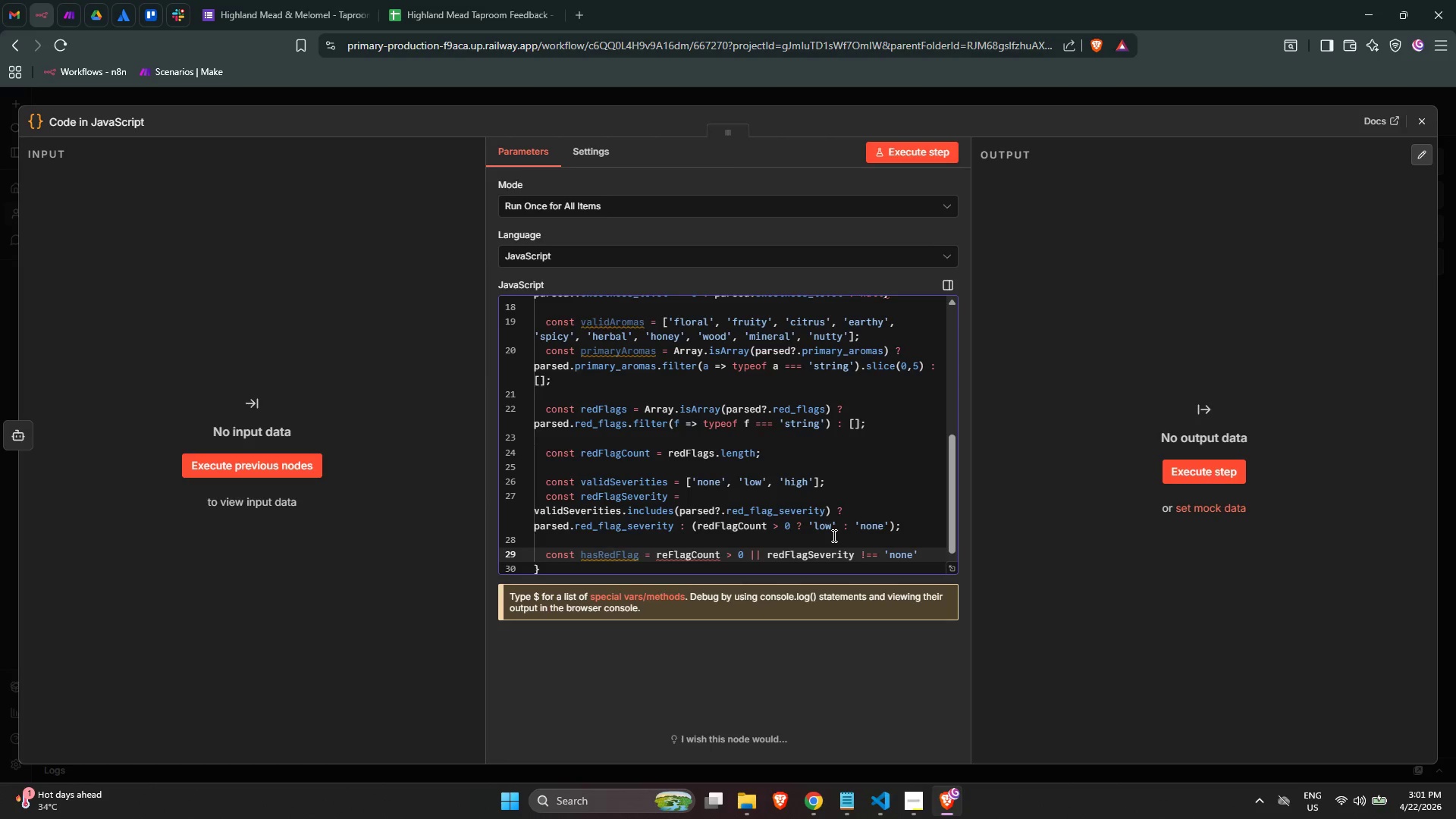 
key(ArrowRight)
 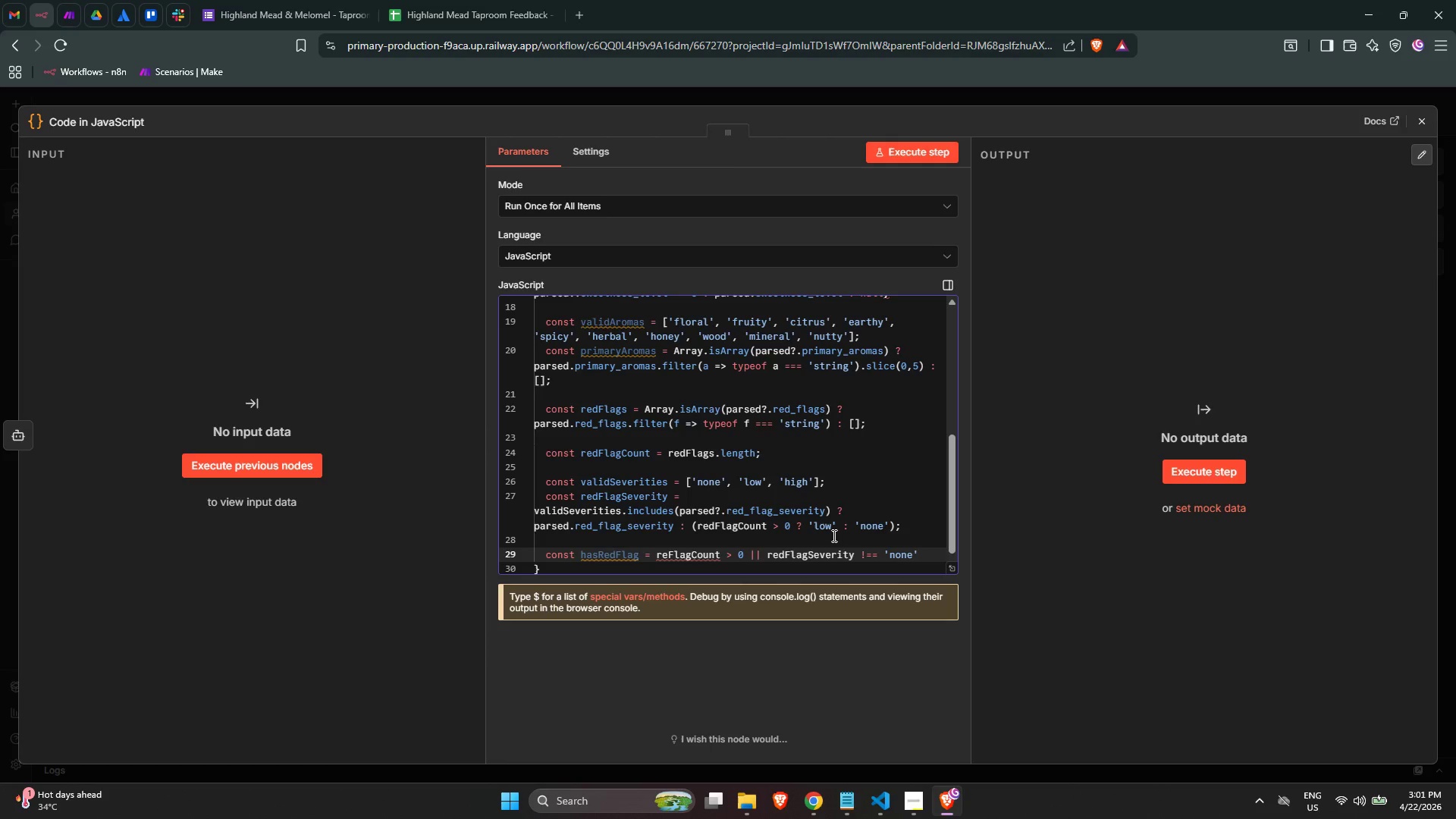 
key(Semicolon)
 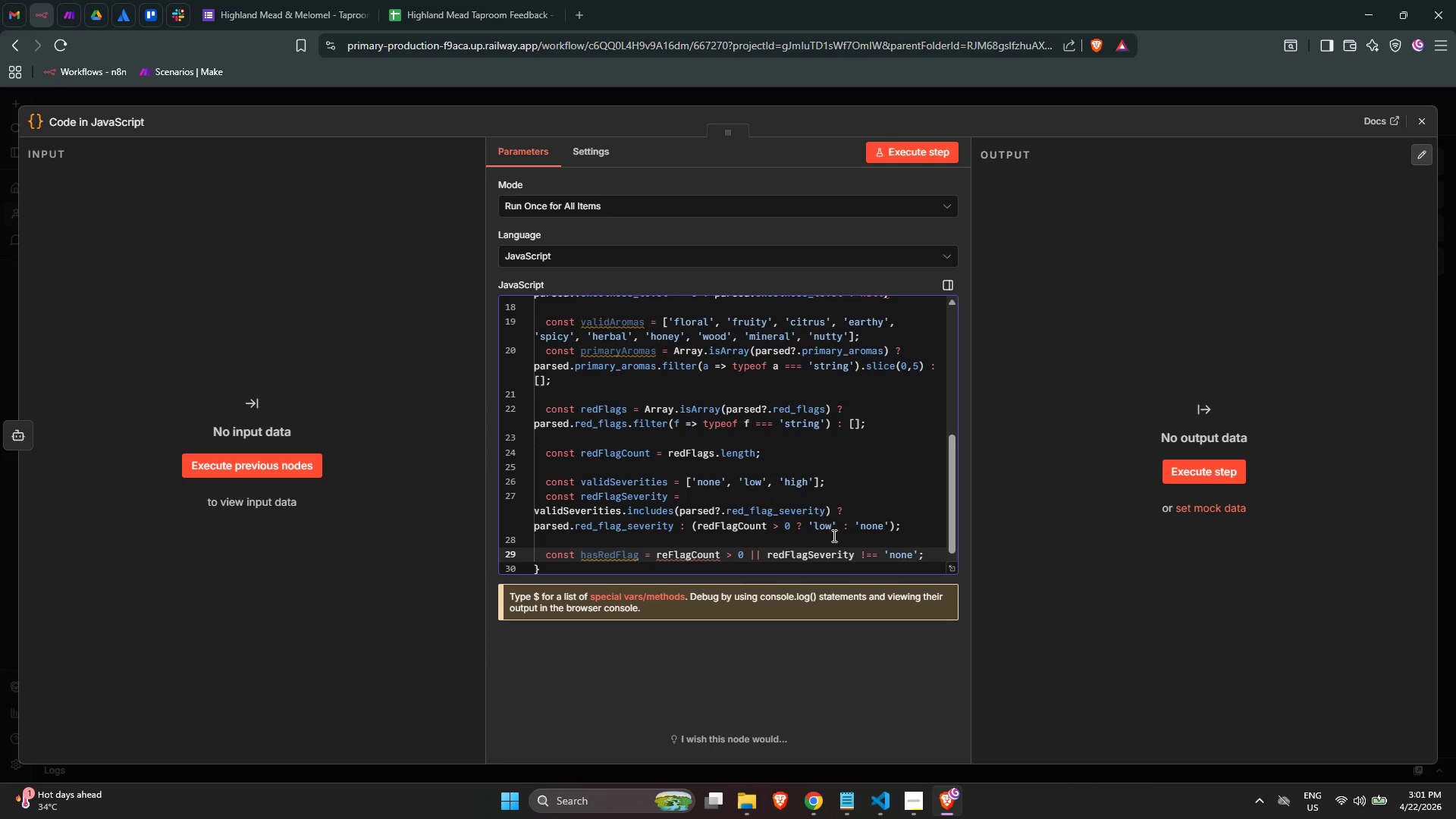 
scroll: coordinate [817, 491], scroll_direction: down, amount: 1.0
 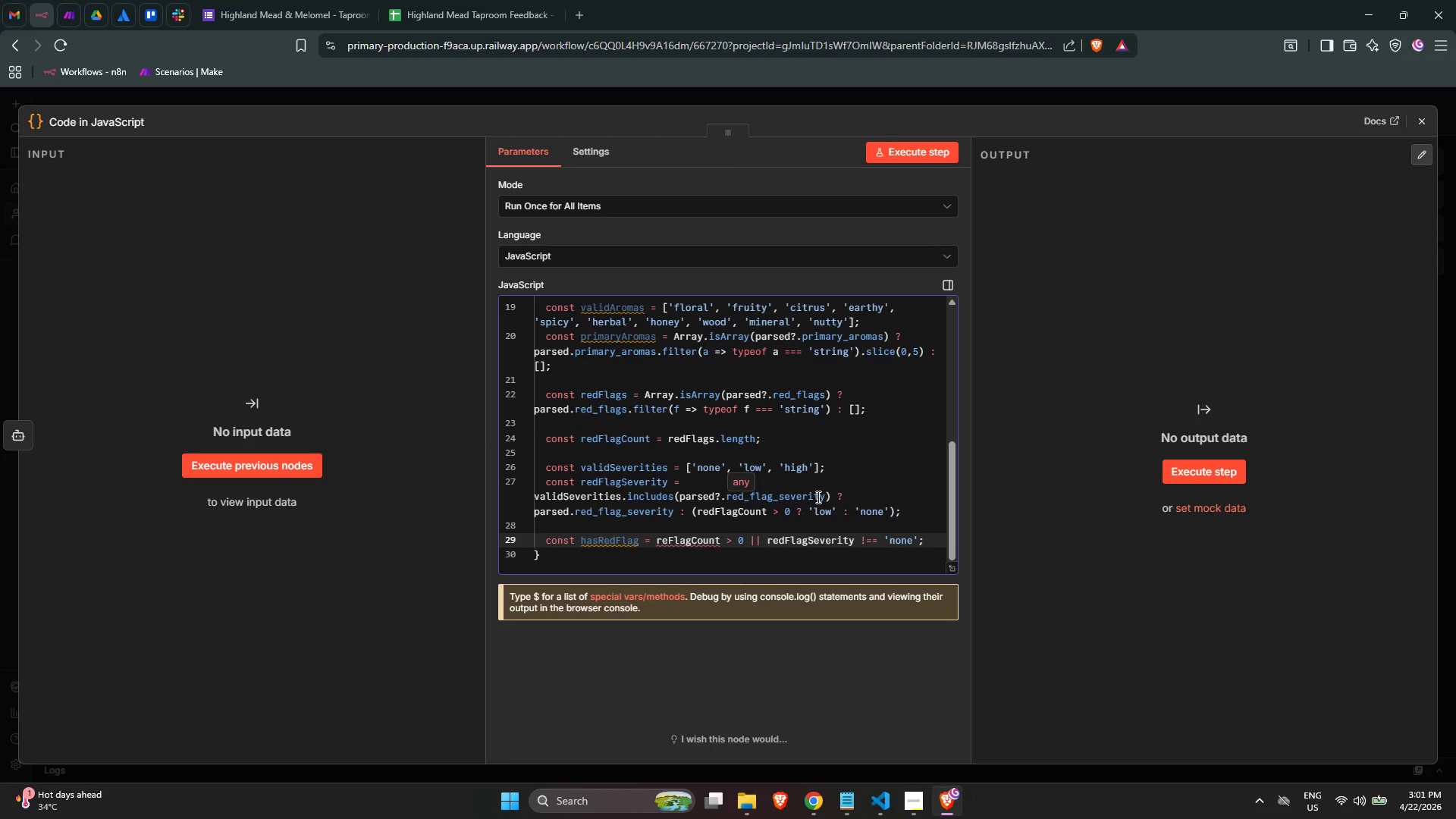 
mouse_move([706, 523])
 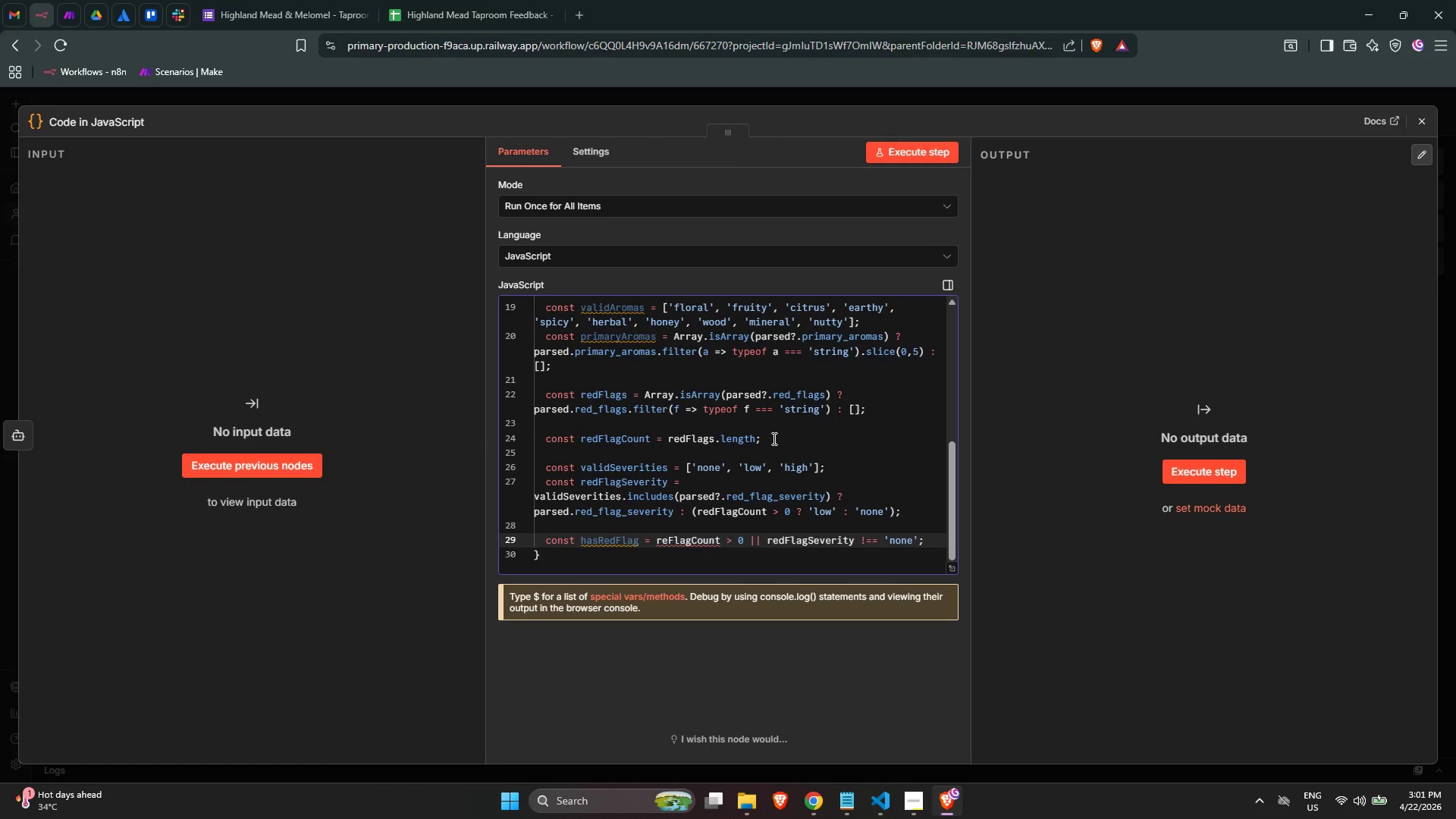 
left_click([773, 438])
 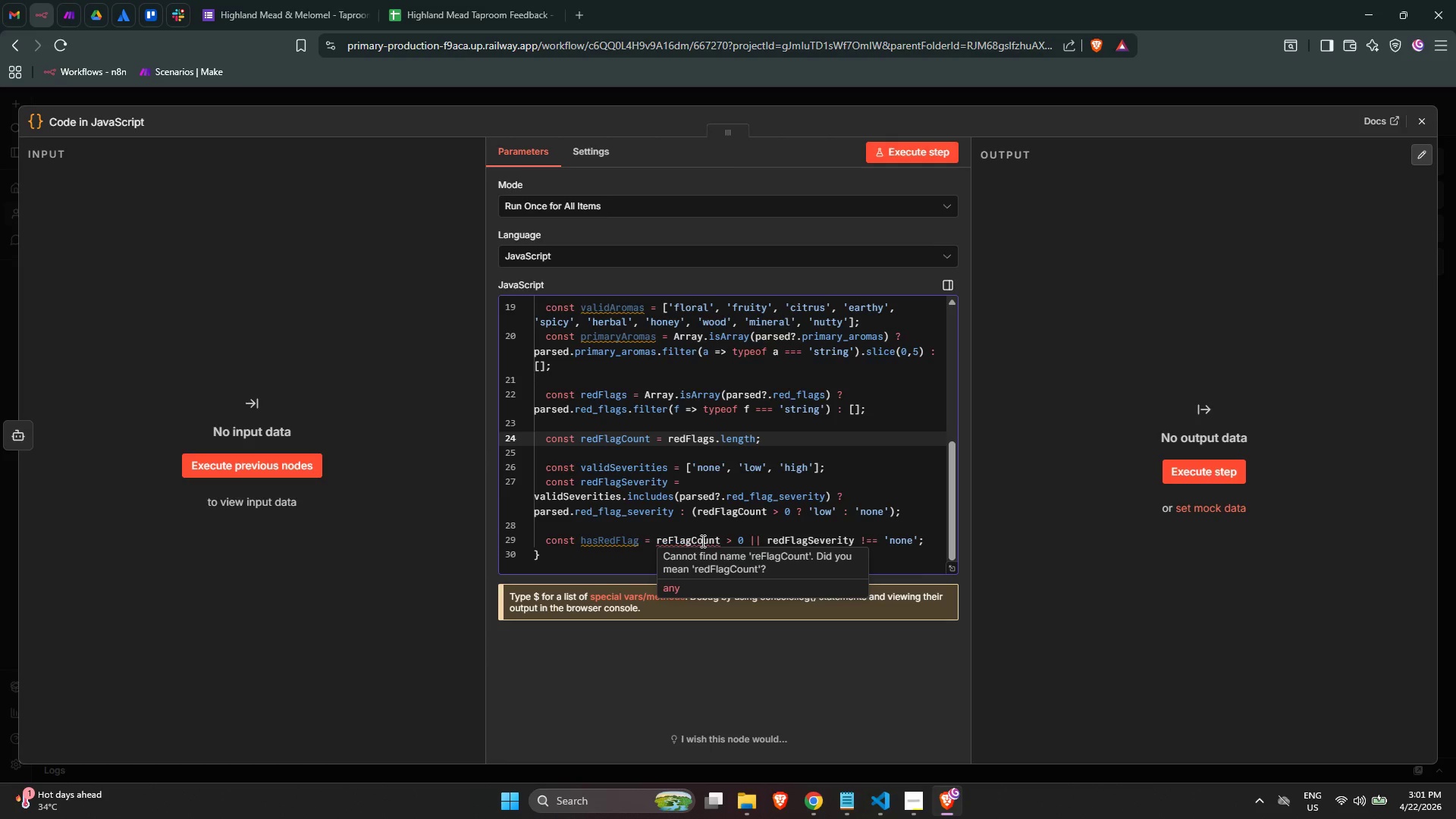 
wait(7.88)
 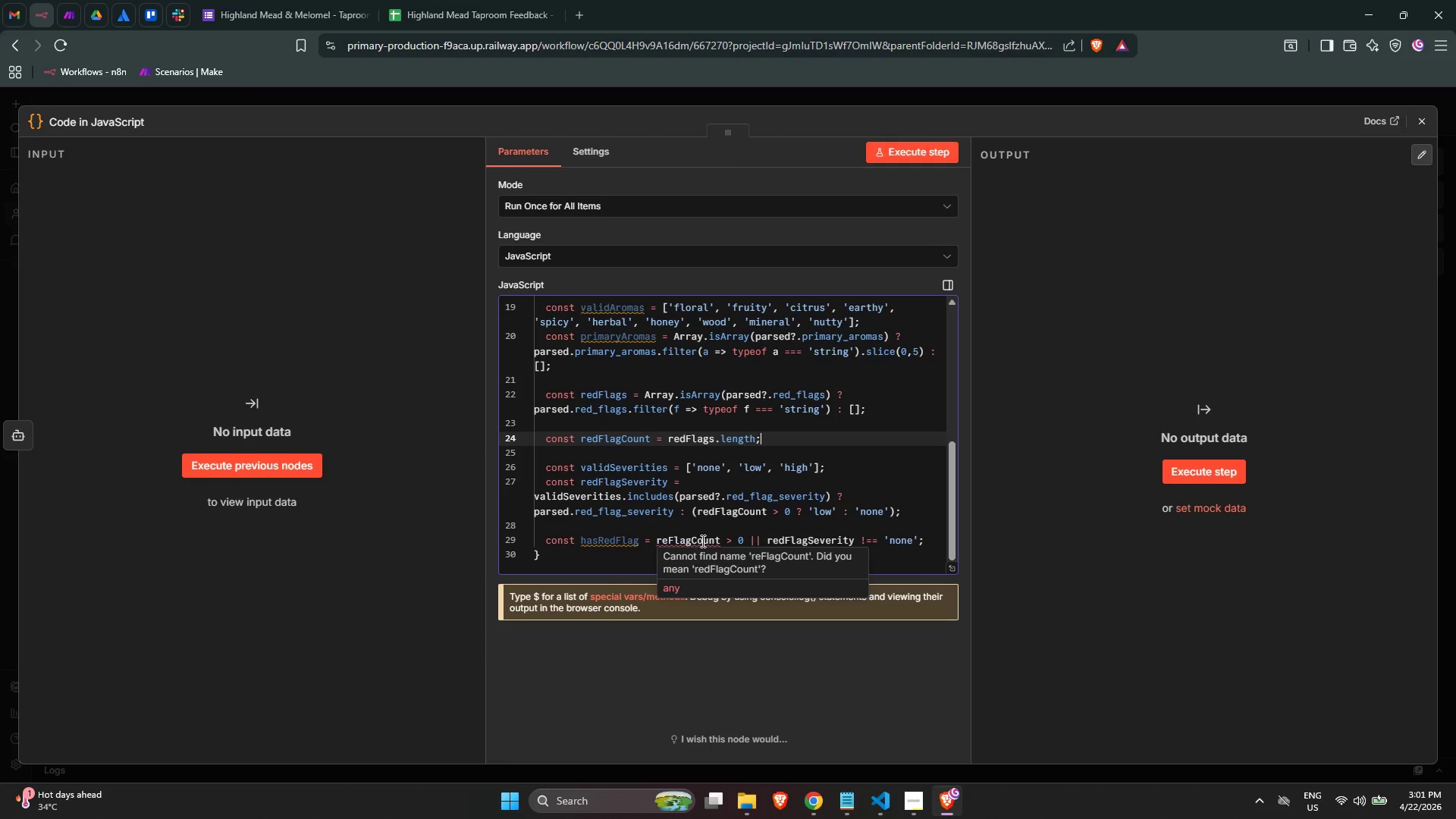 
left_click([665, 543])
 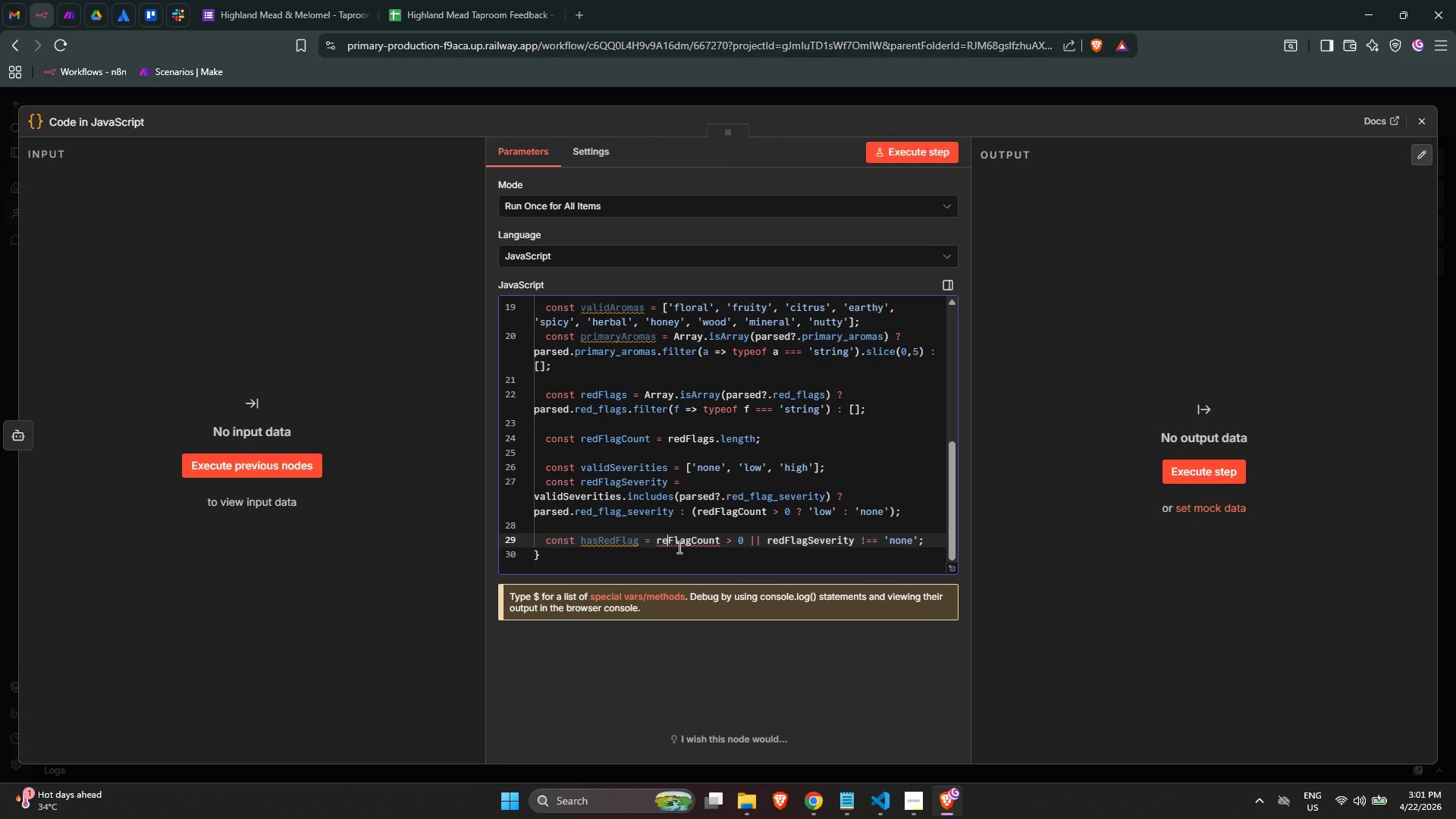 
key(D)
 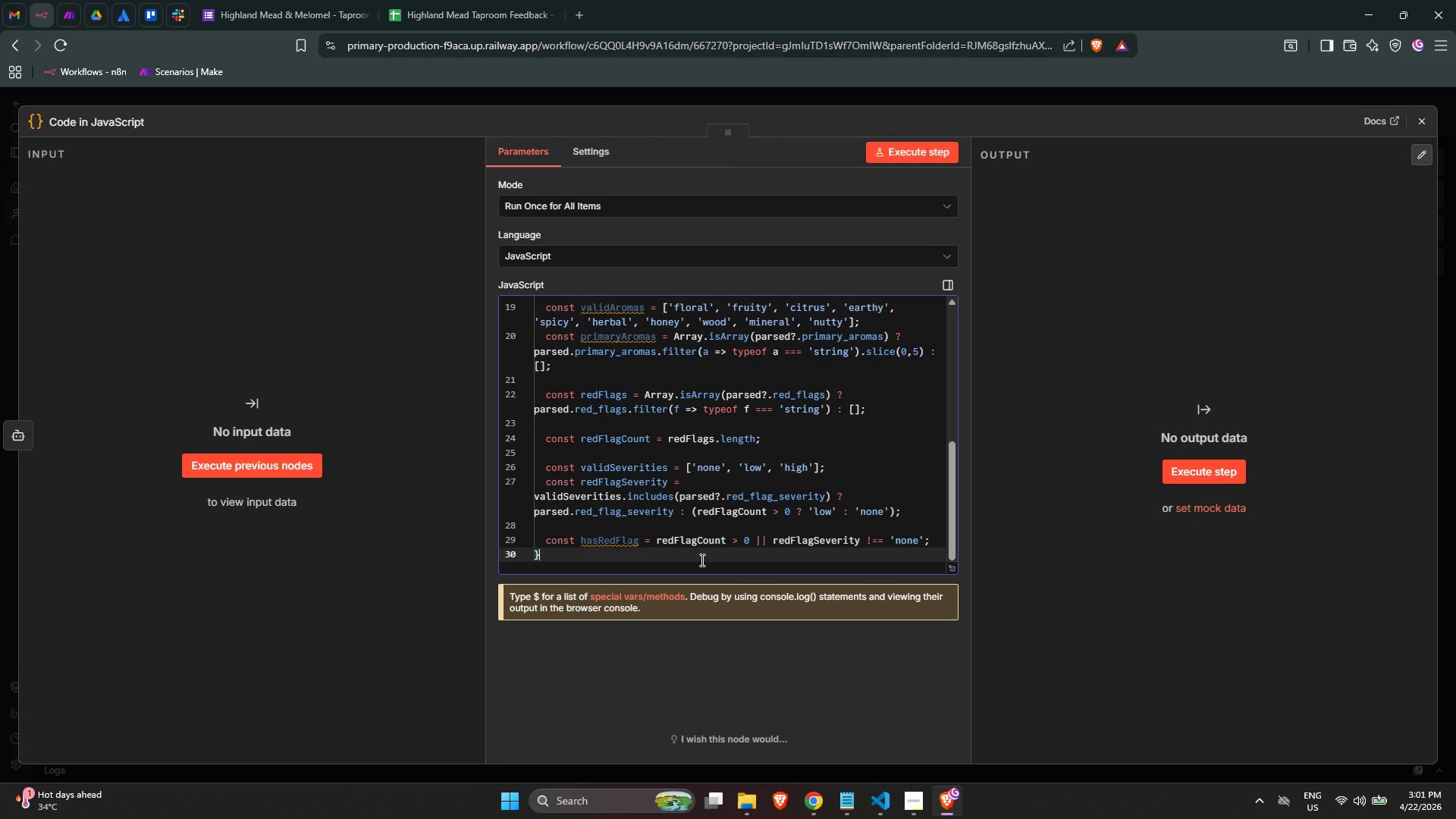 
scroll: coordinate [704, 562], scroll_direction: down, amount: 1.0
 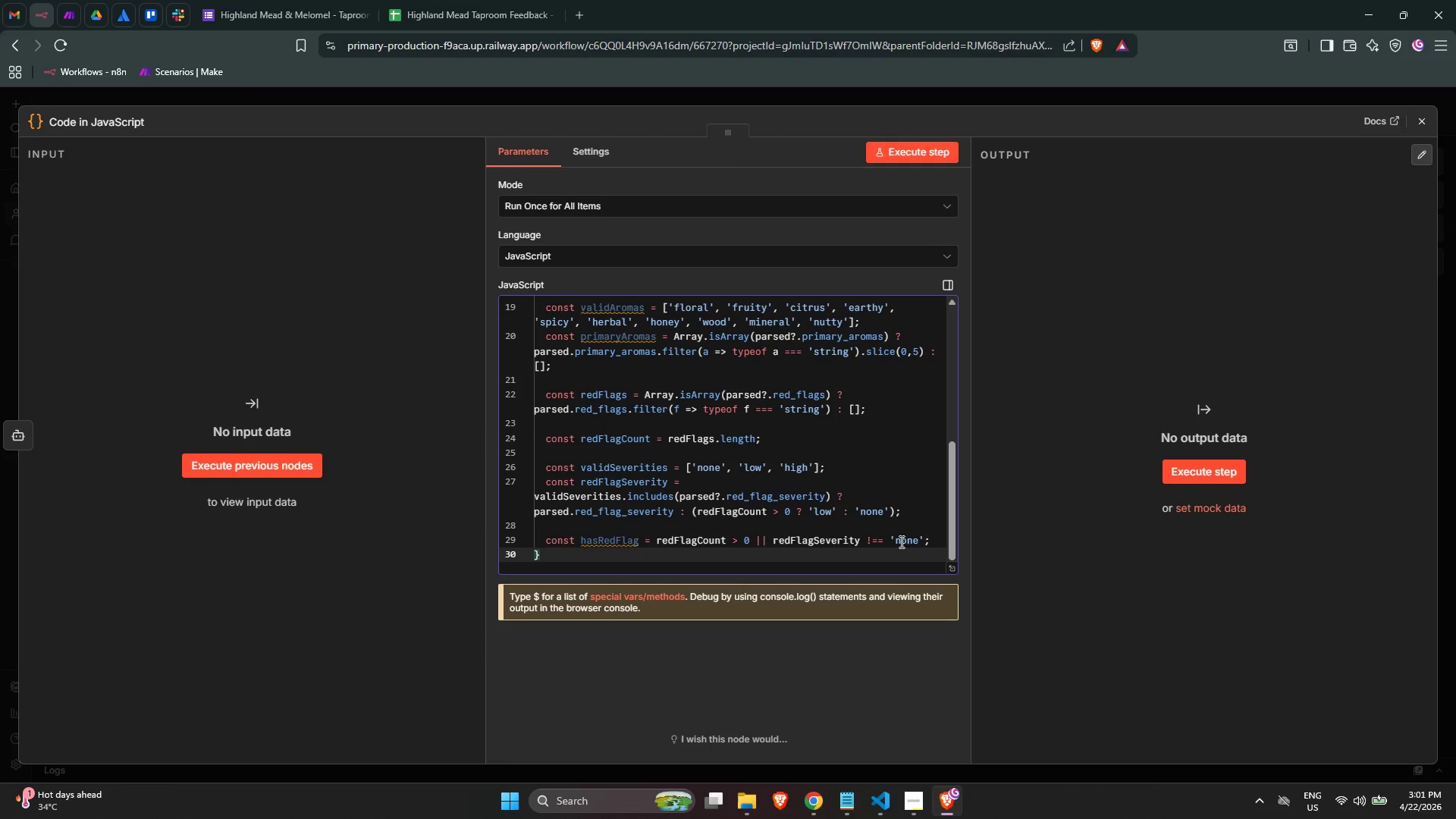 
wait(6.03)
 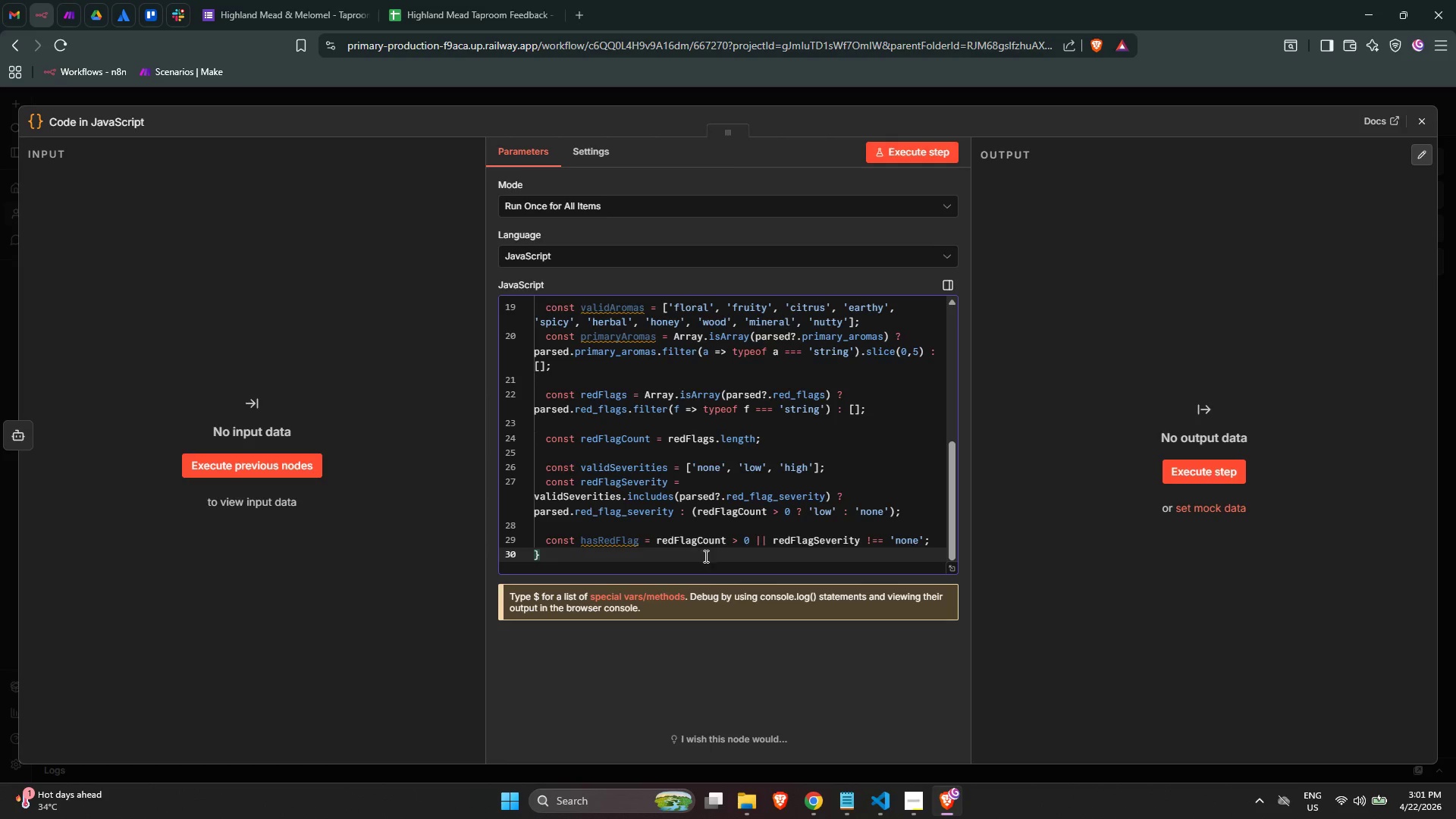 
left_click([939, 544])
 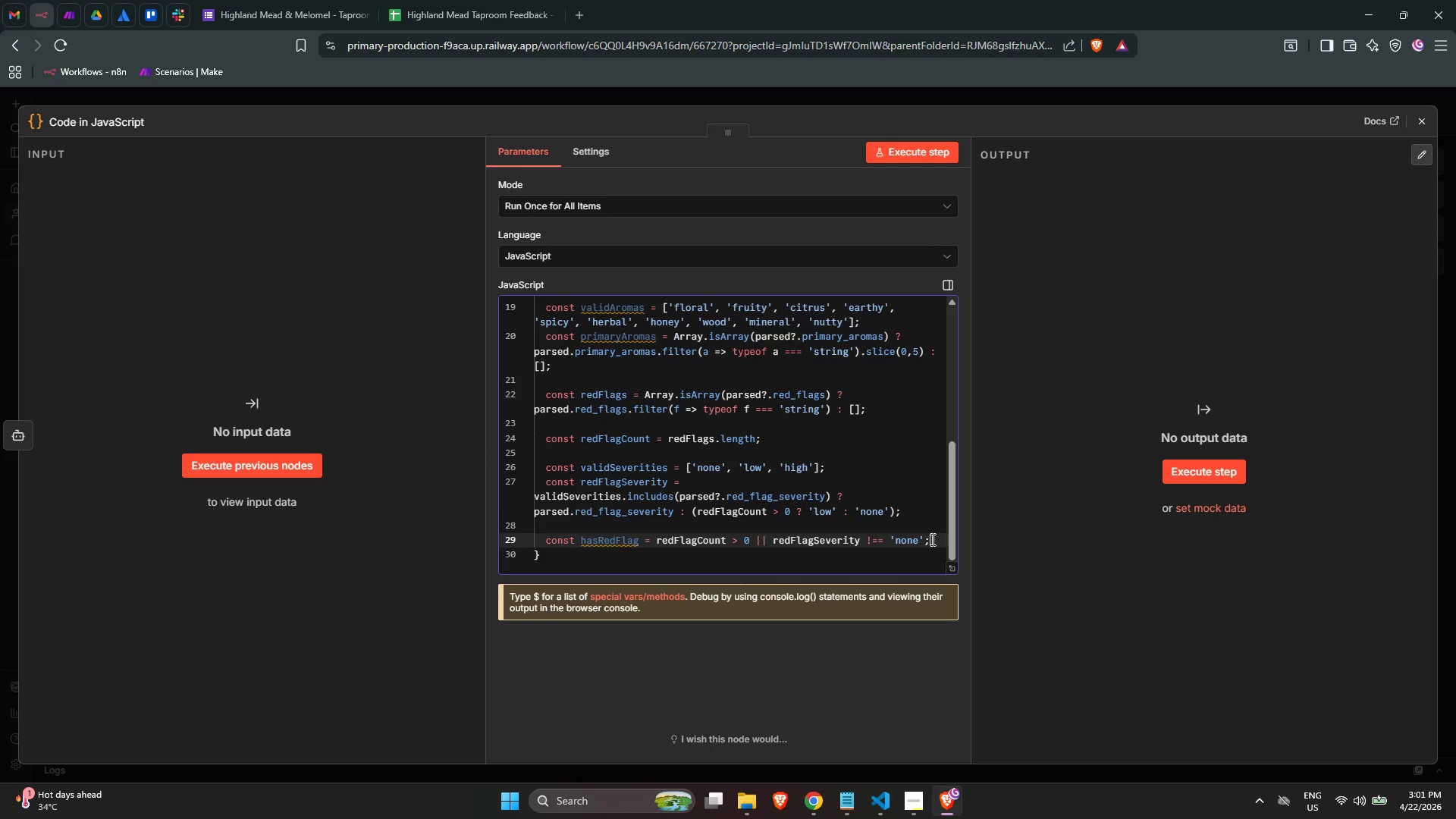 
key(NumpadEnter)
key(NumpadEnter)
type(const validSentiments = ['positive)
 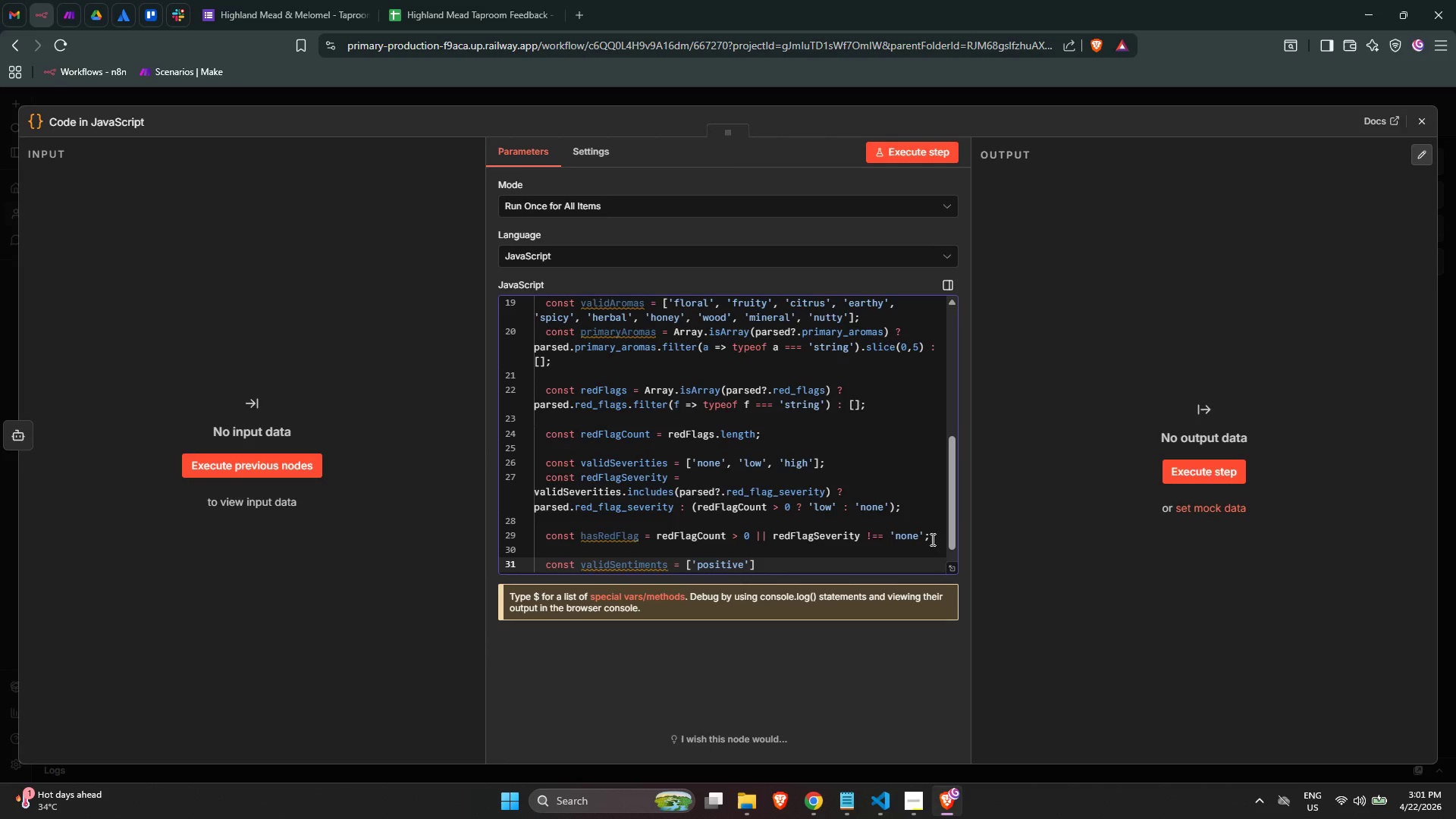 
key(ArrowRight)
 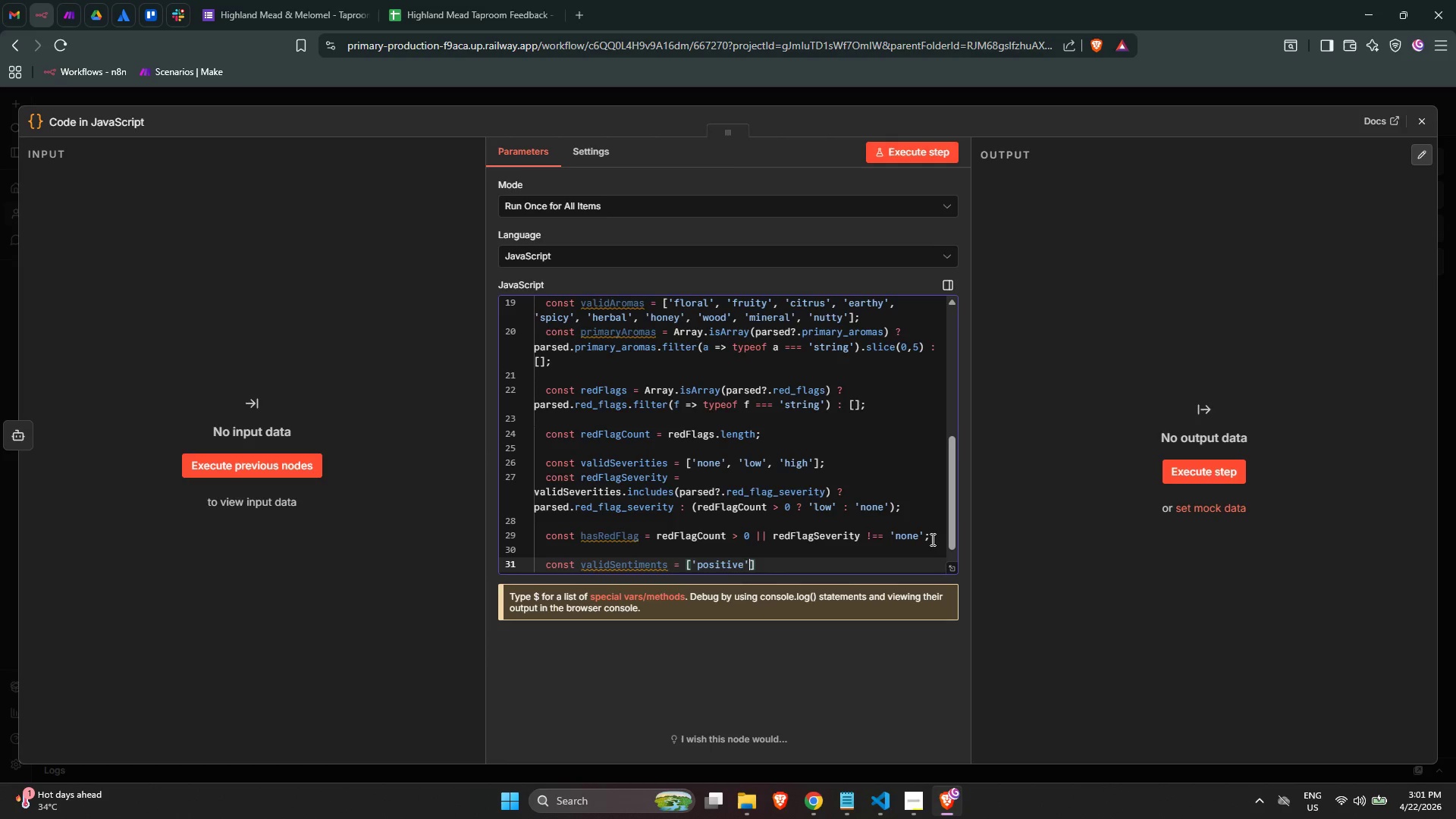 
type(, 'neutral)
 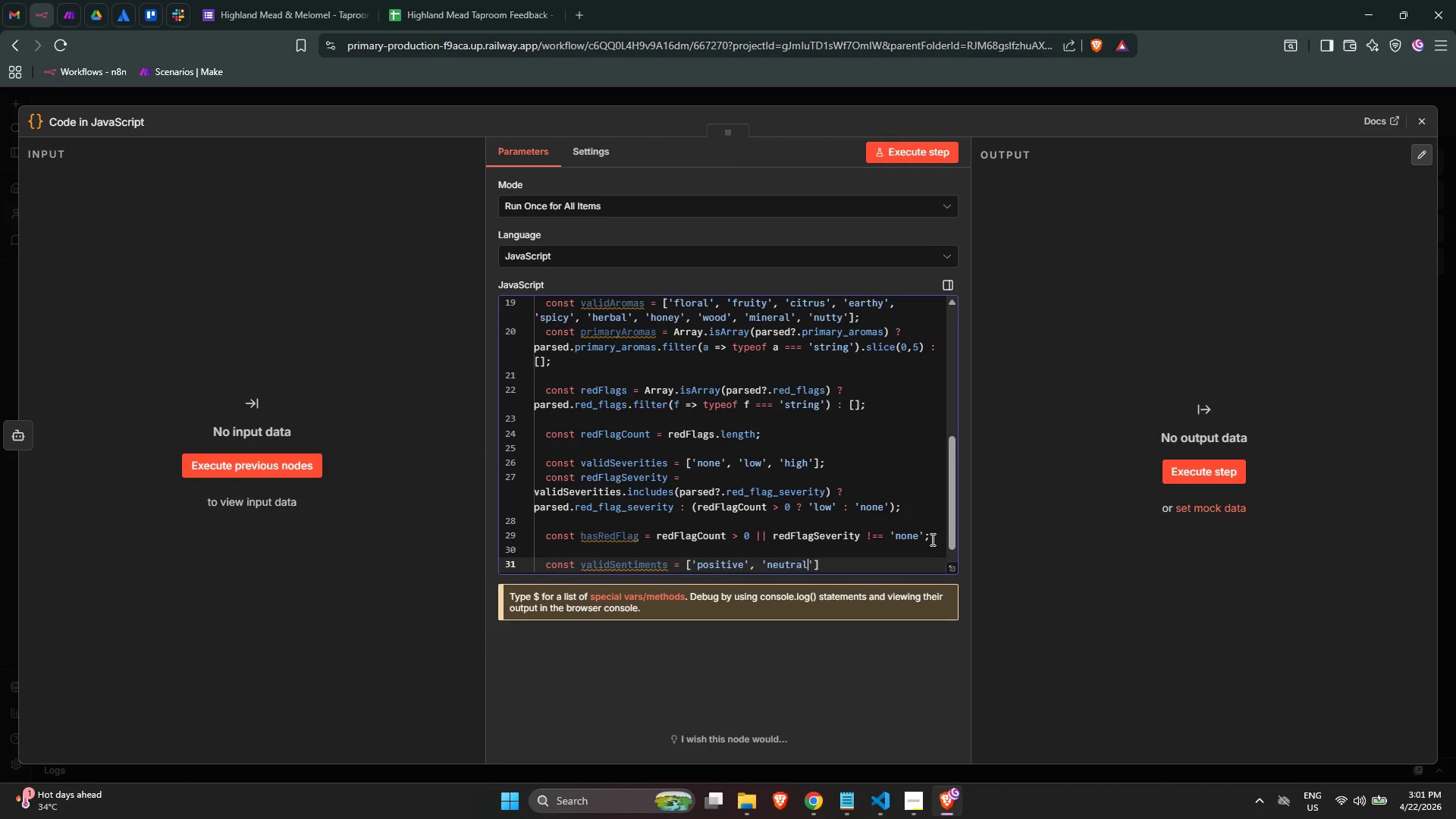 
key(ArrowRight)
 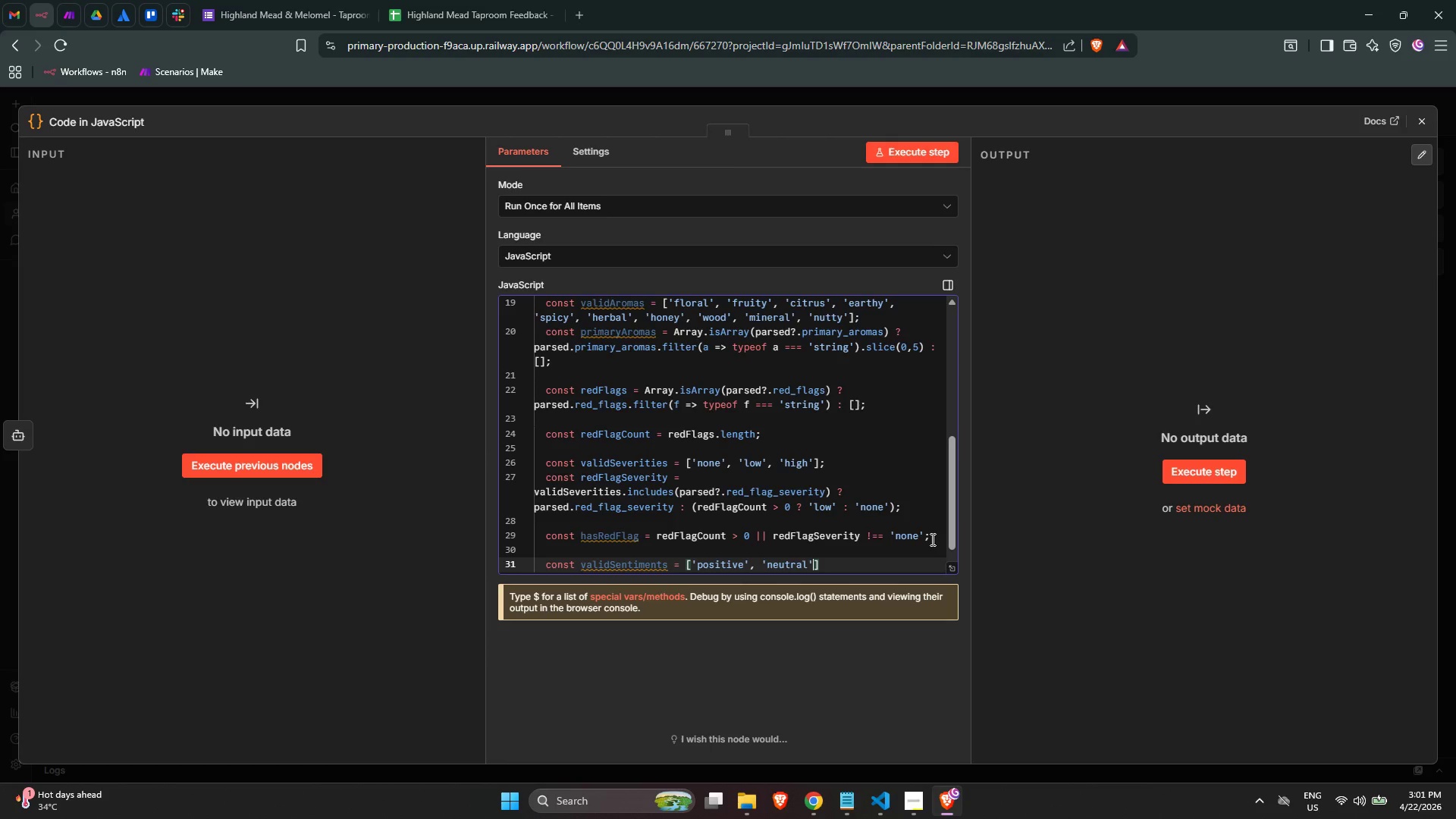 
type(, 'negative)
 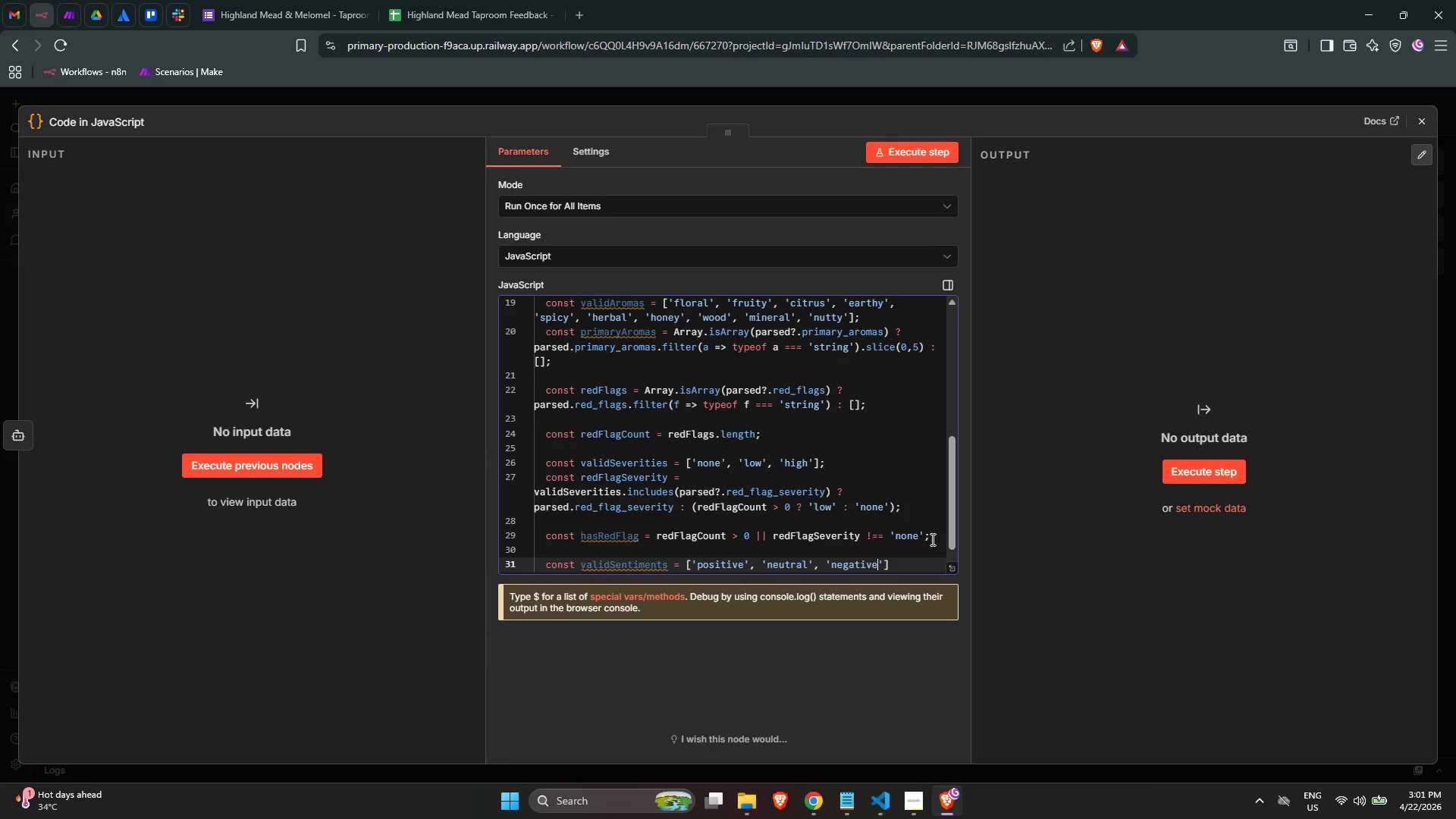 
key(ArrowRight)
 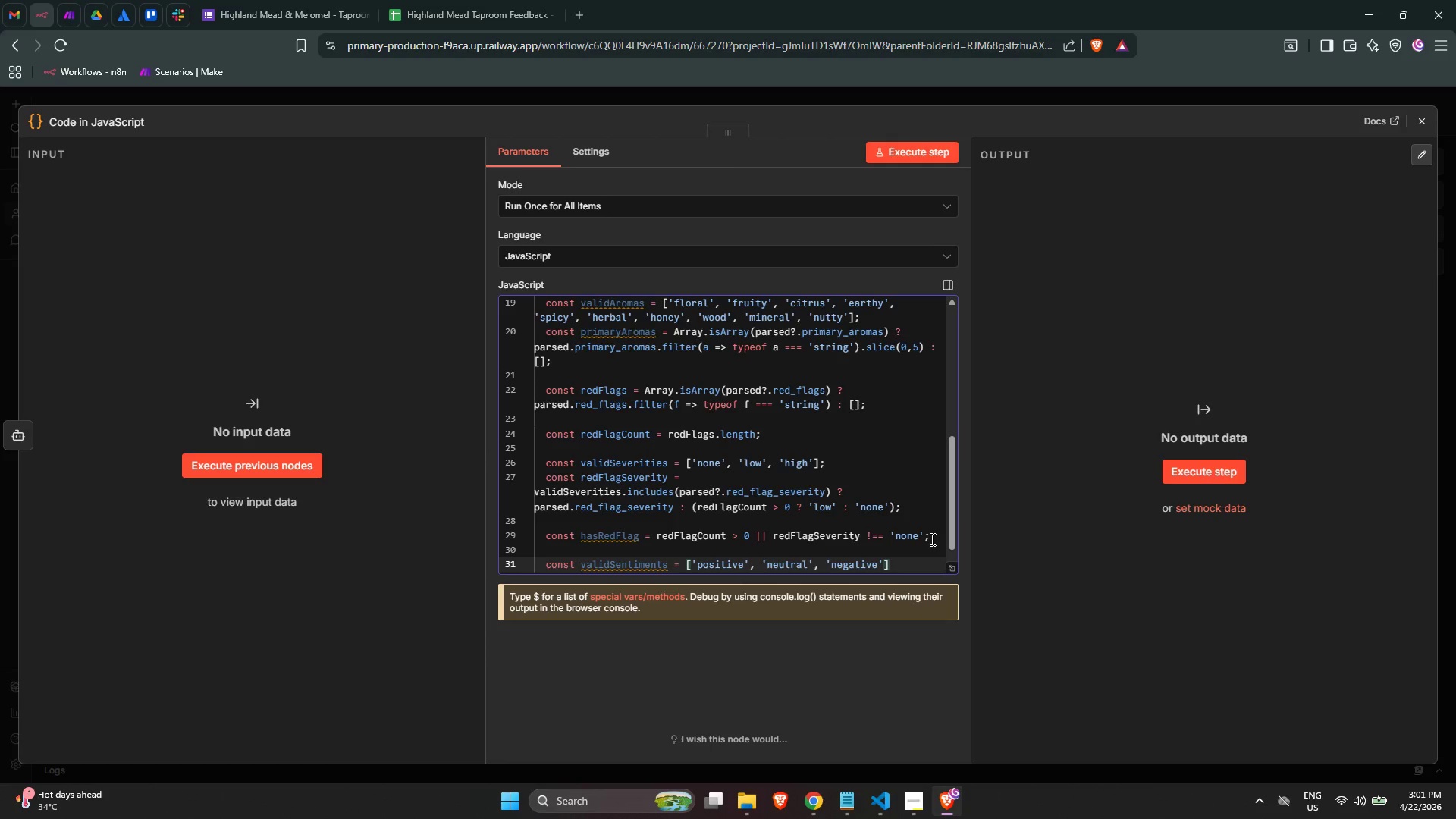 
key(ArrowRight)
 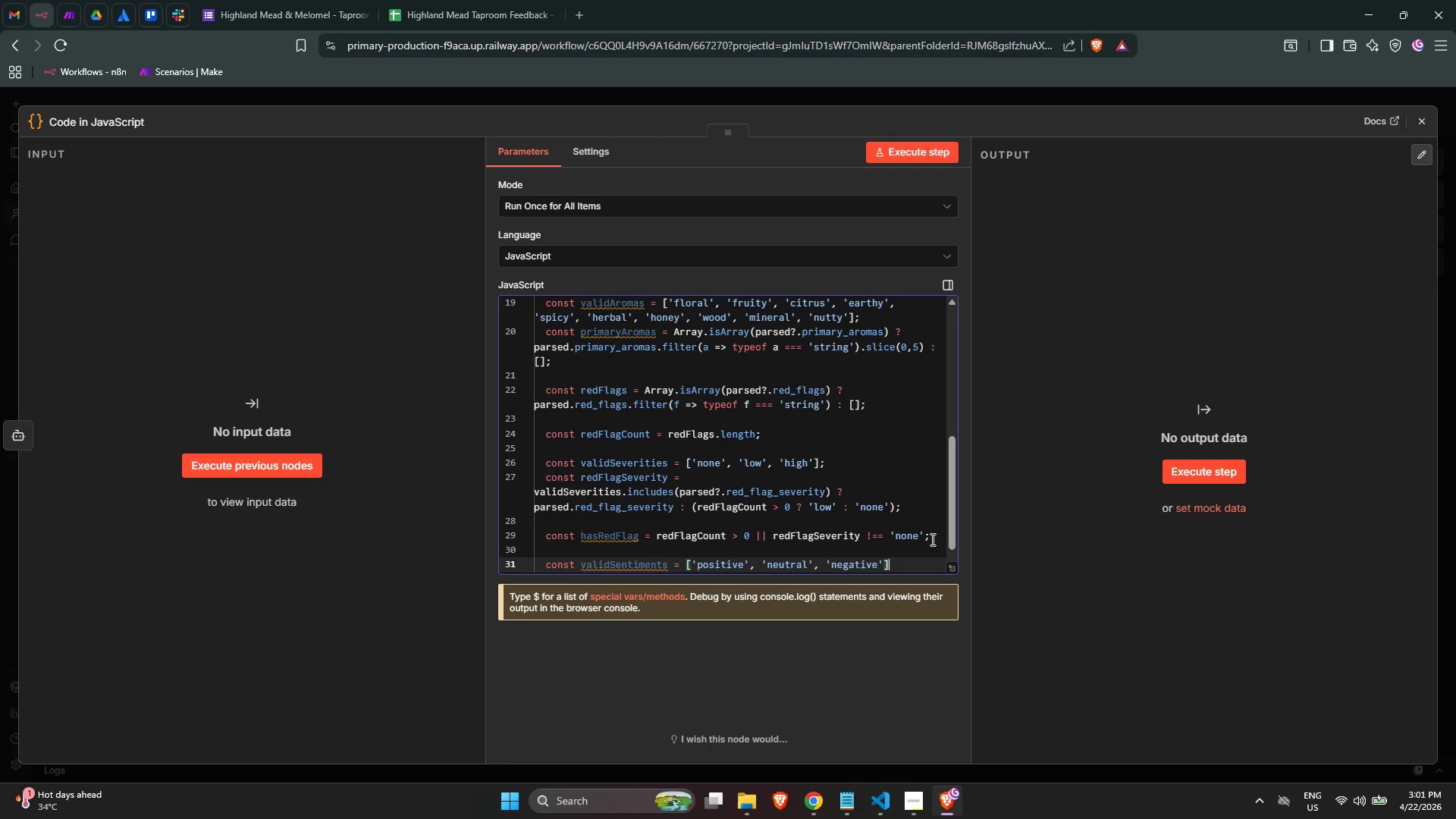 
key(Semicolon)
 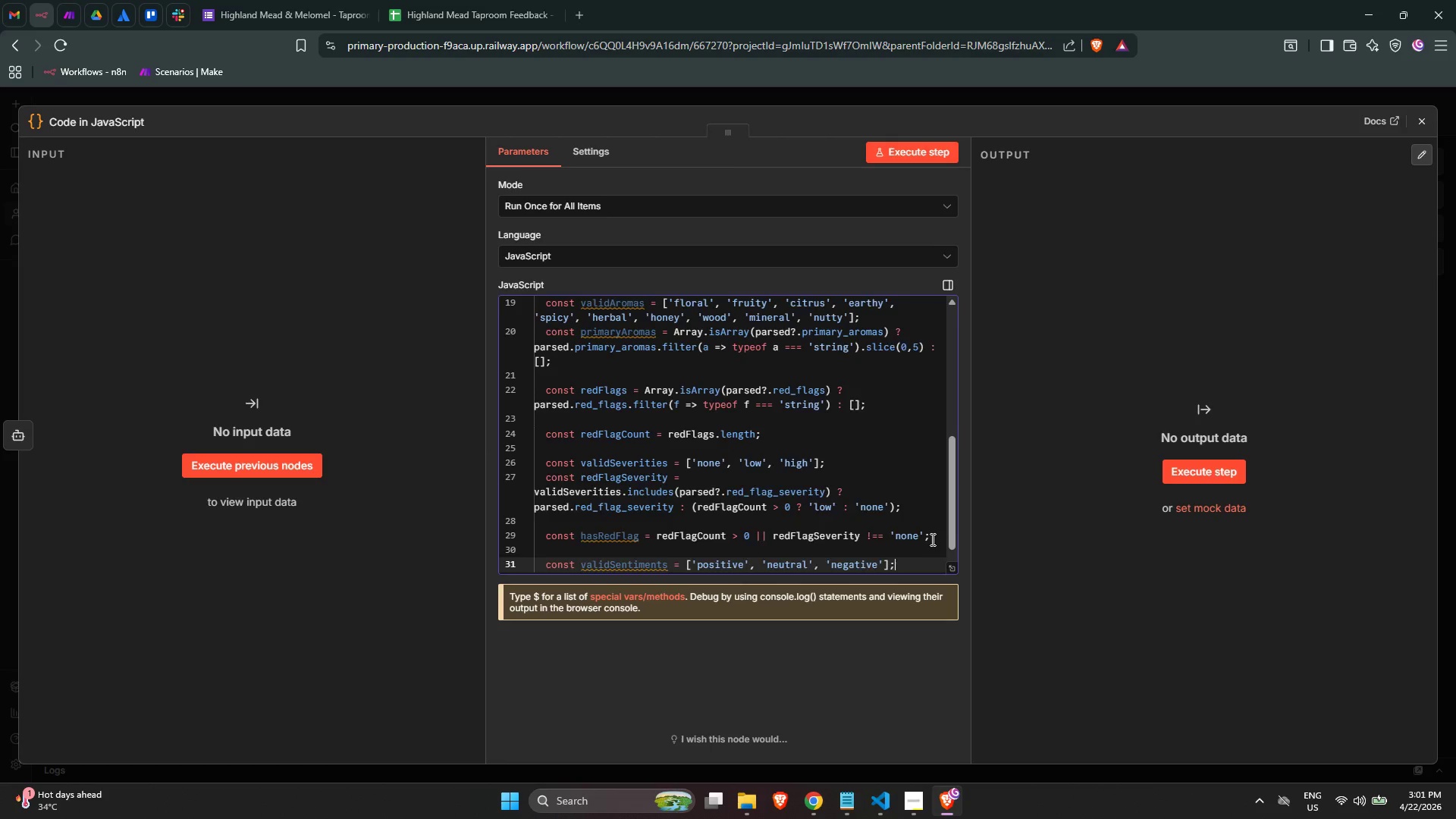 
key(Enter)
 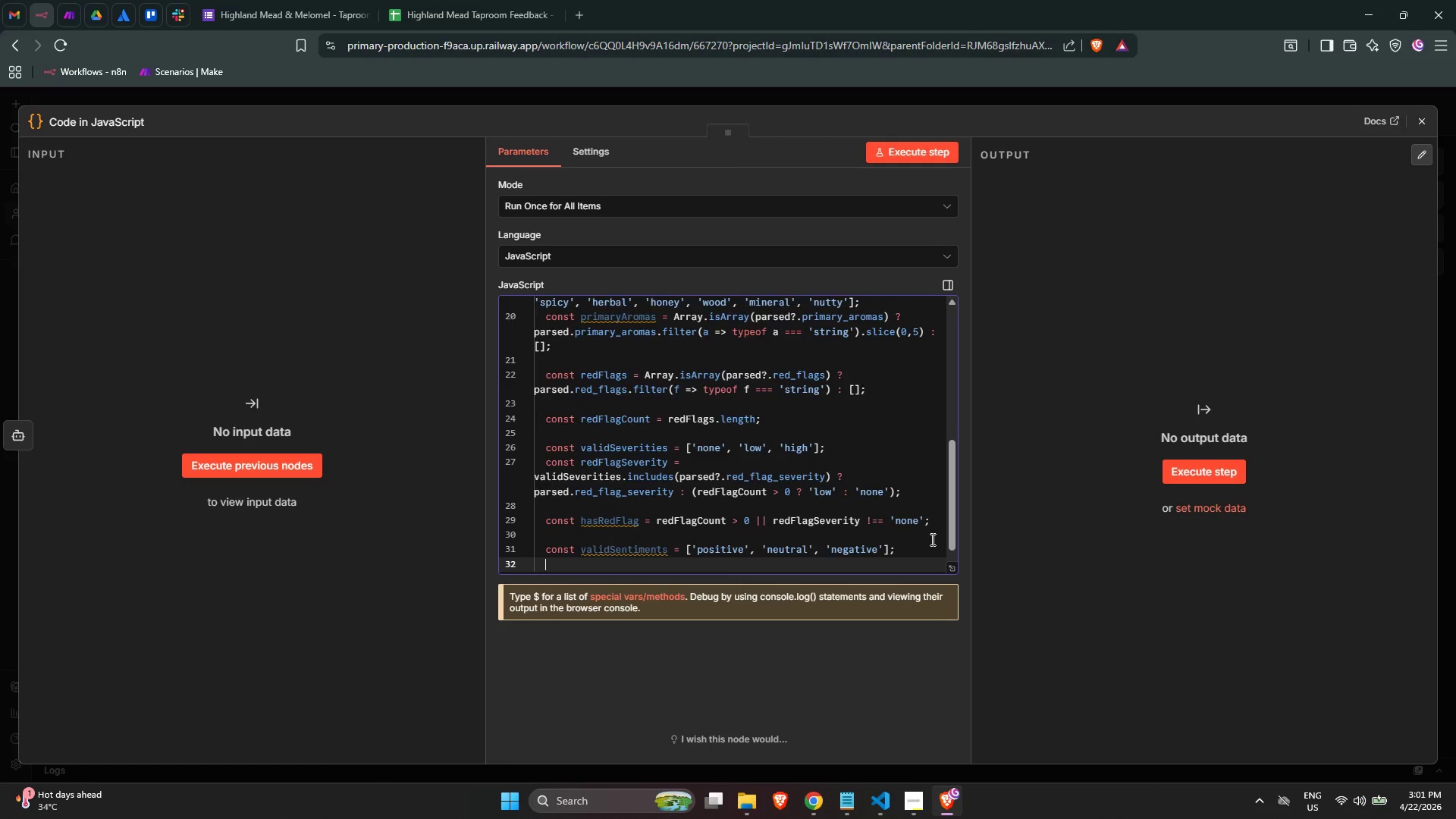 
key(Enter)
 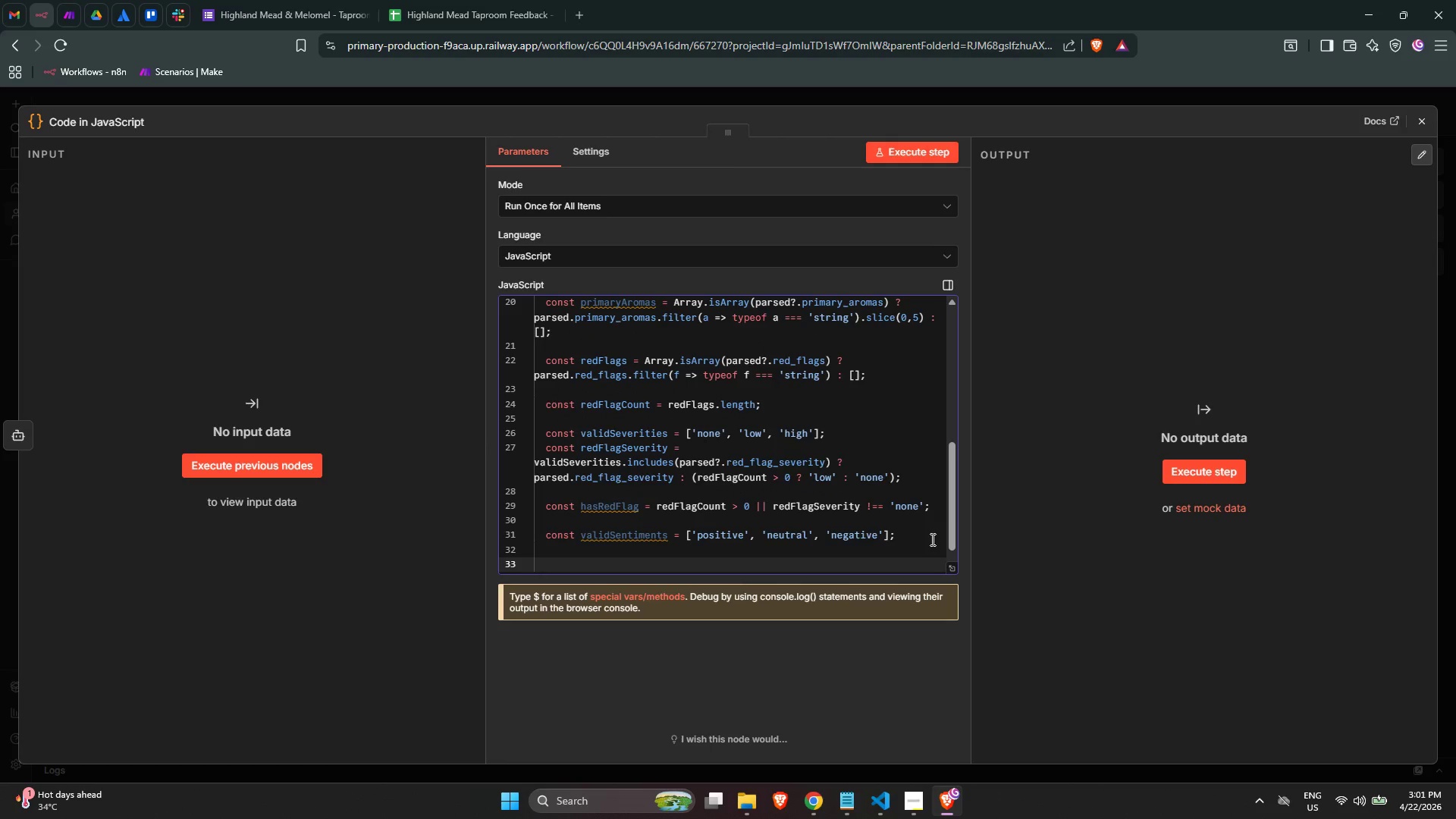 
type(const overallSentima)
key(Backspace)
type(ent = validSe)
 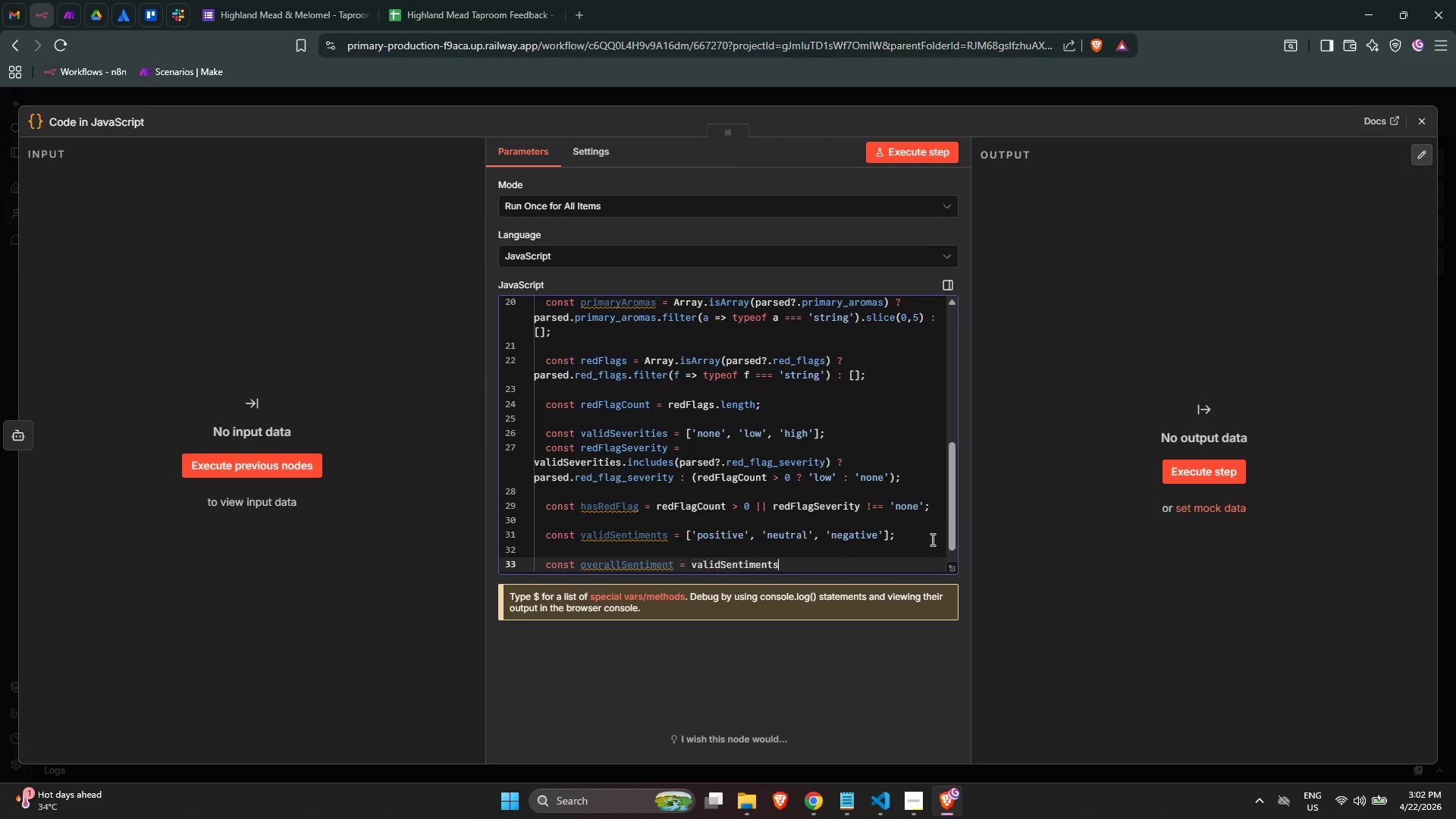 
 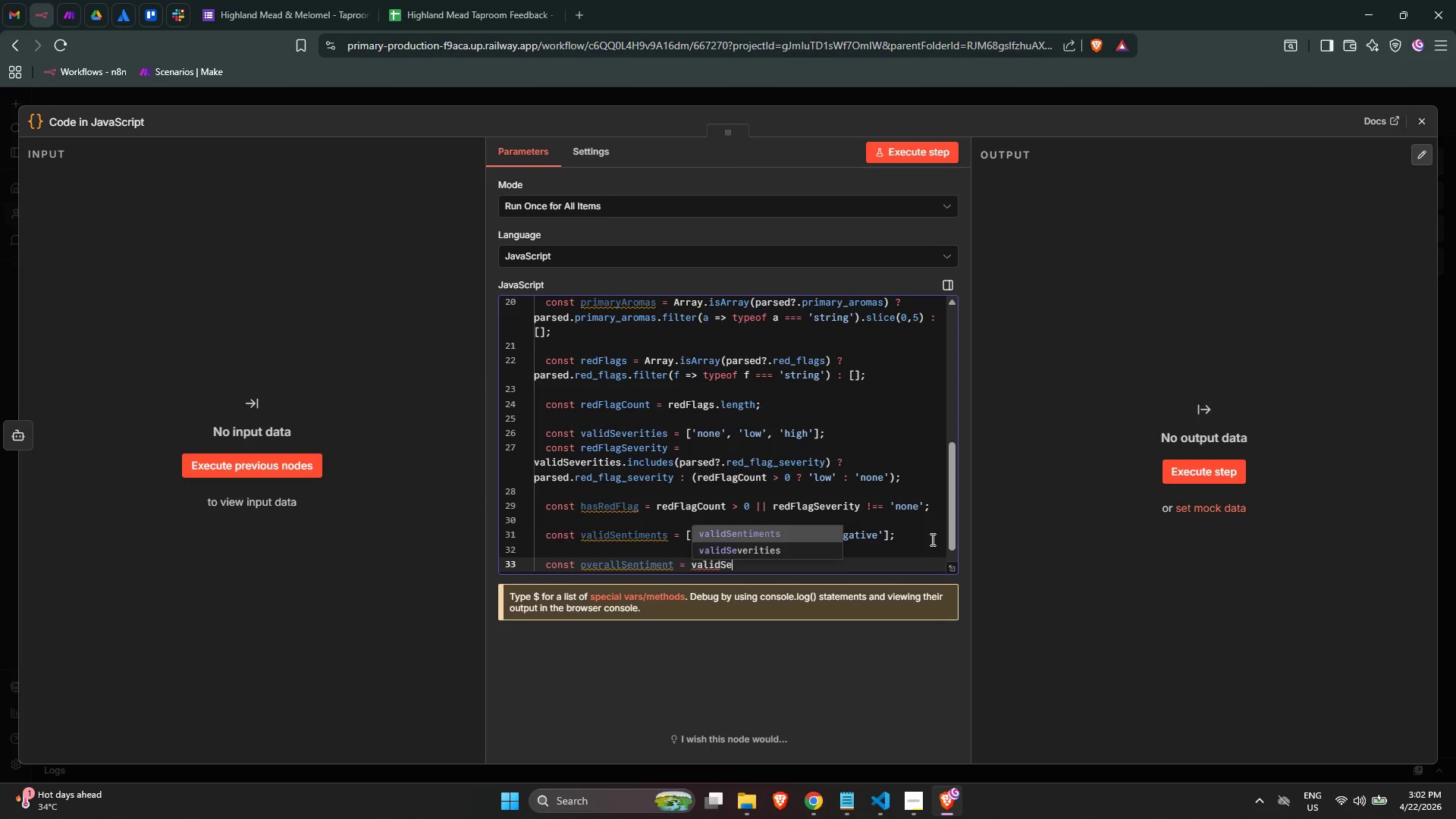 
key(Enter)
 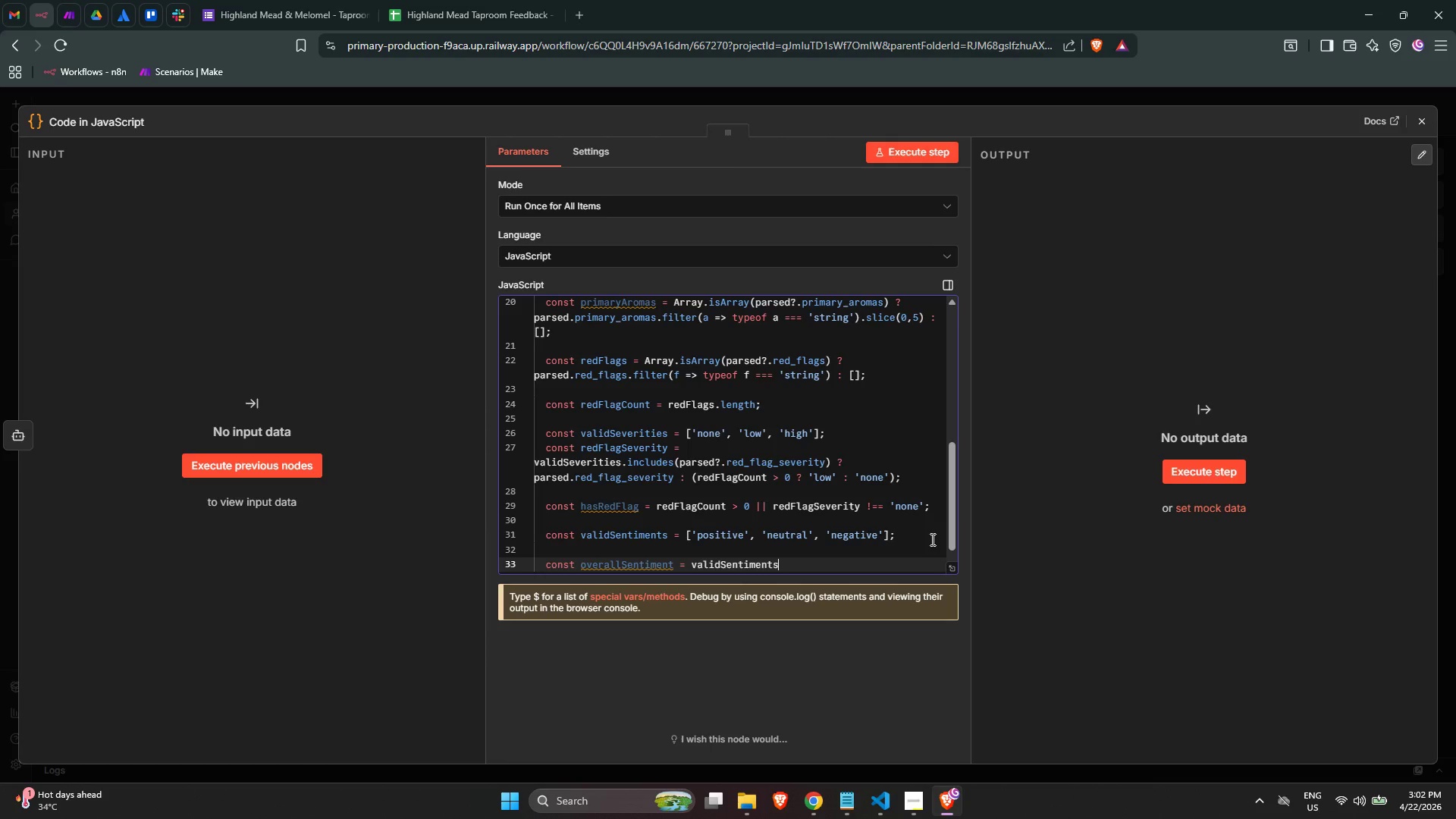 
type(.includes)
 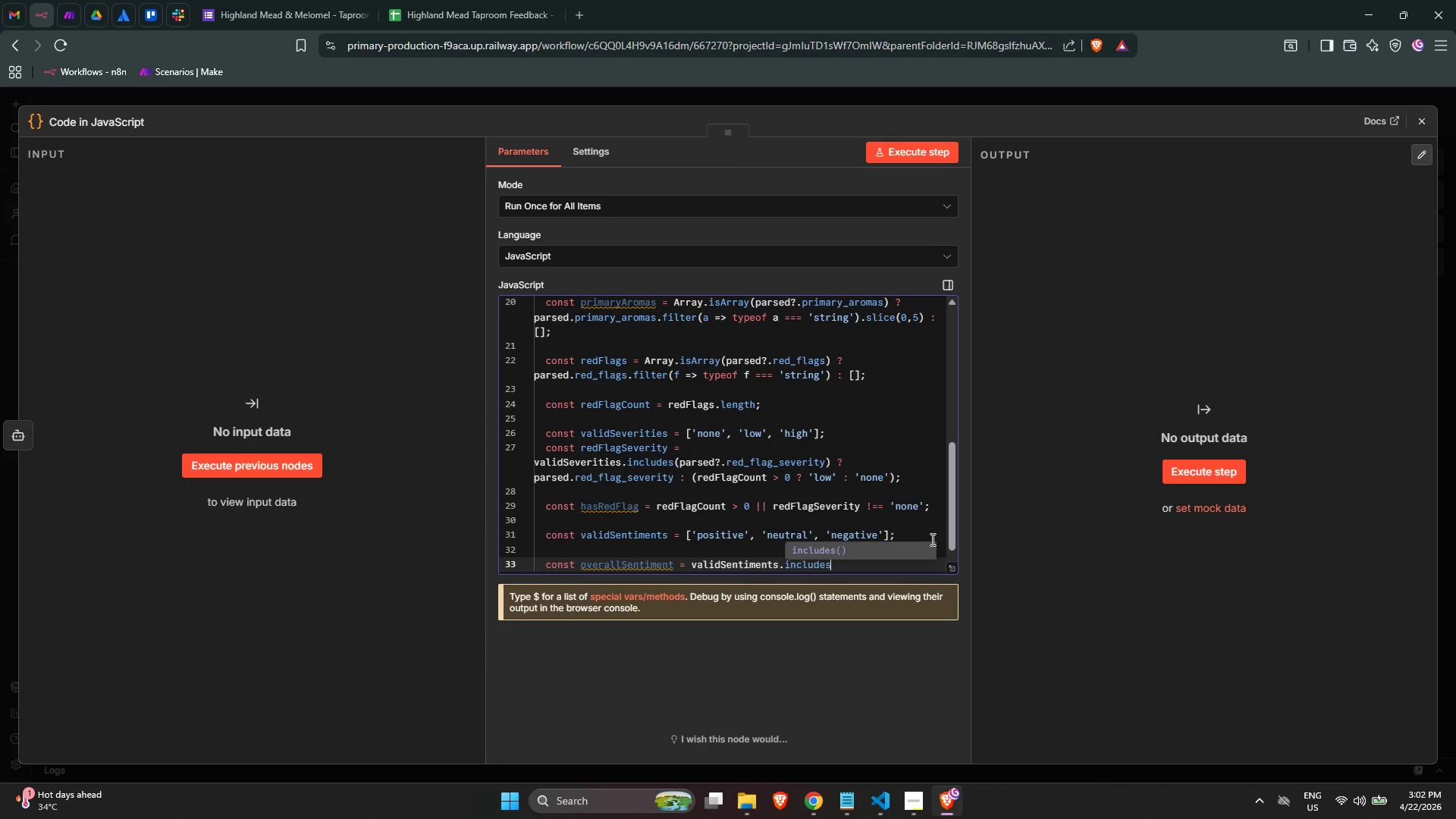 
key(Enter)
 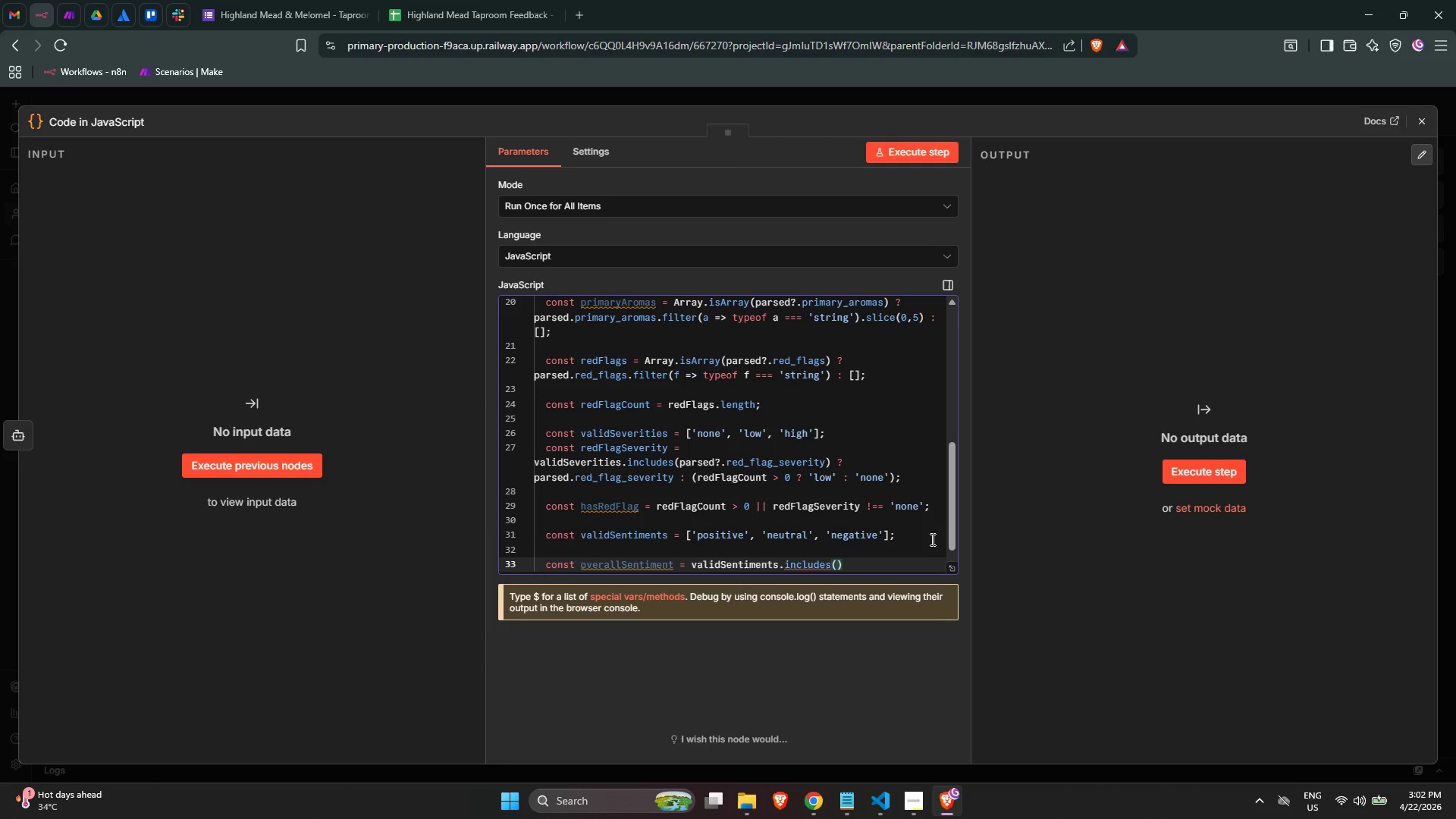 
type(parsed?.overall_sentiment)
 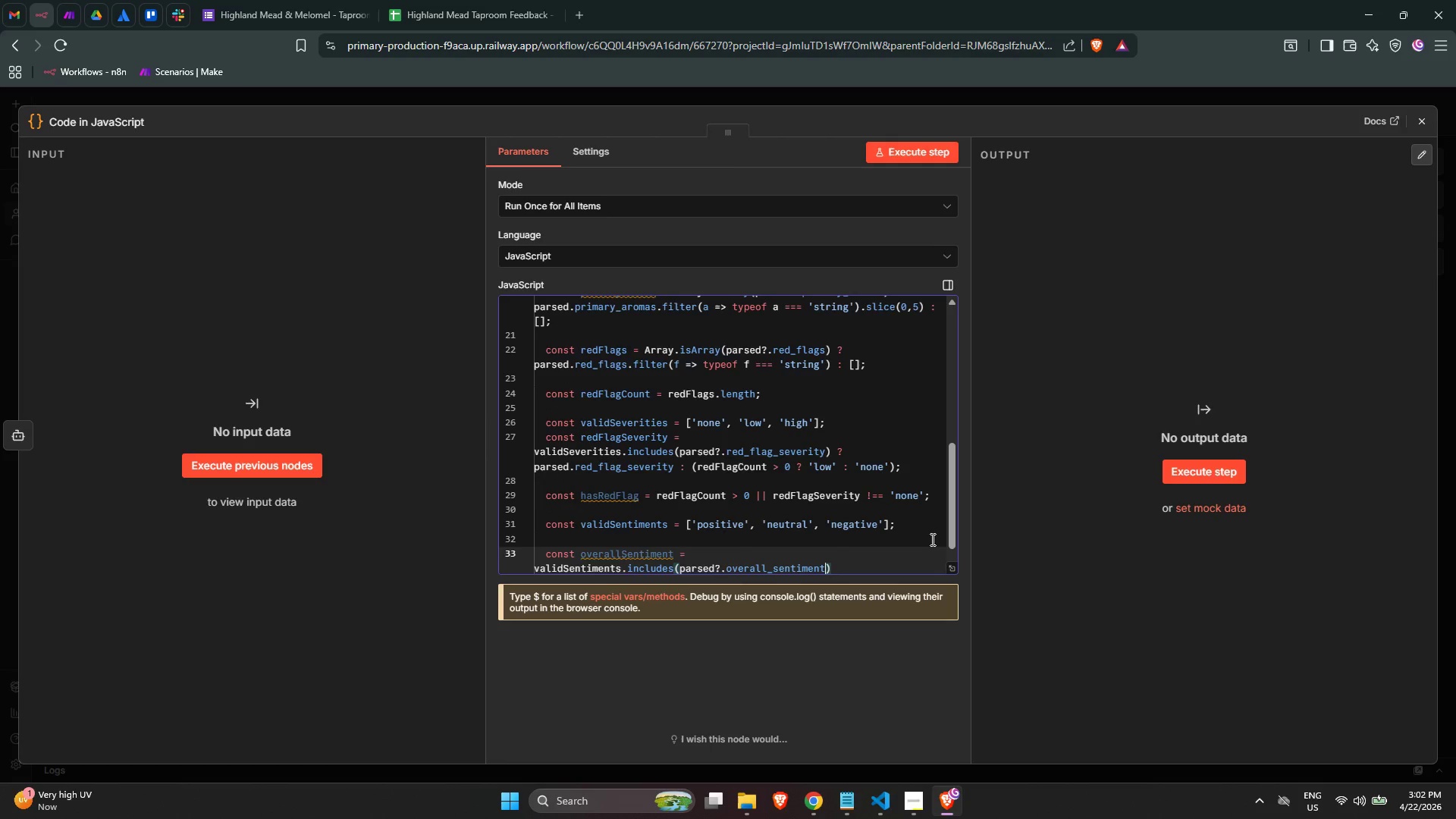 
key(ArrowRight)
 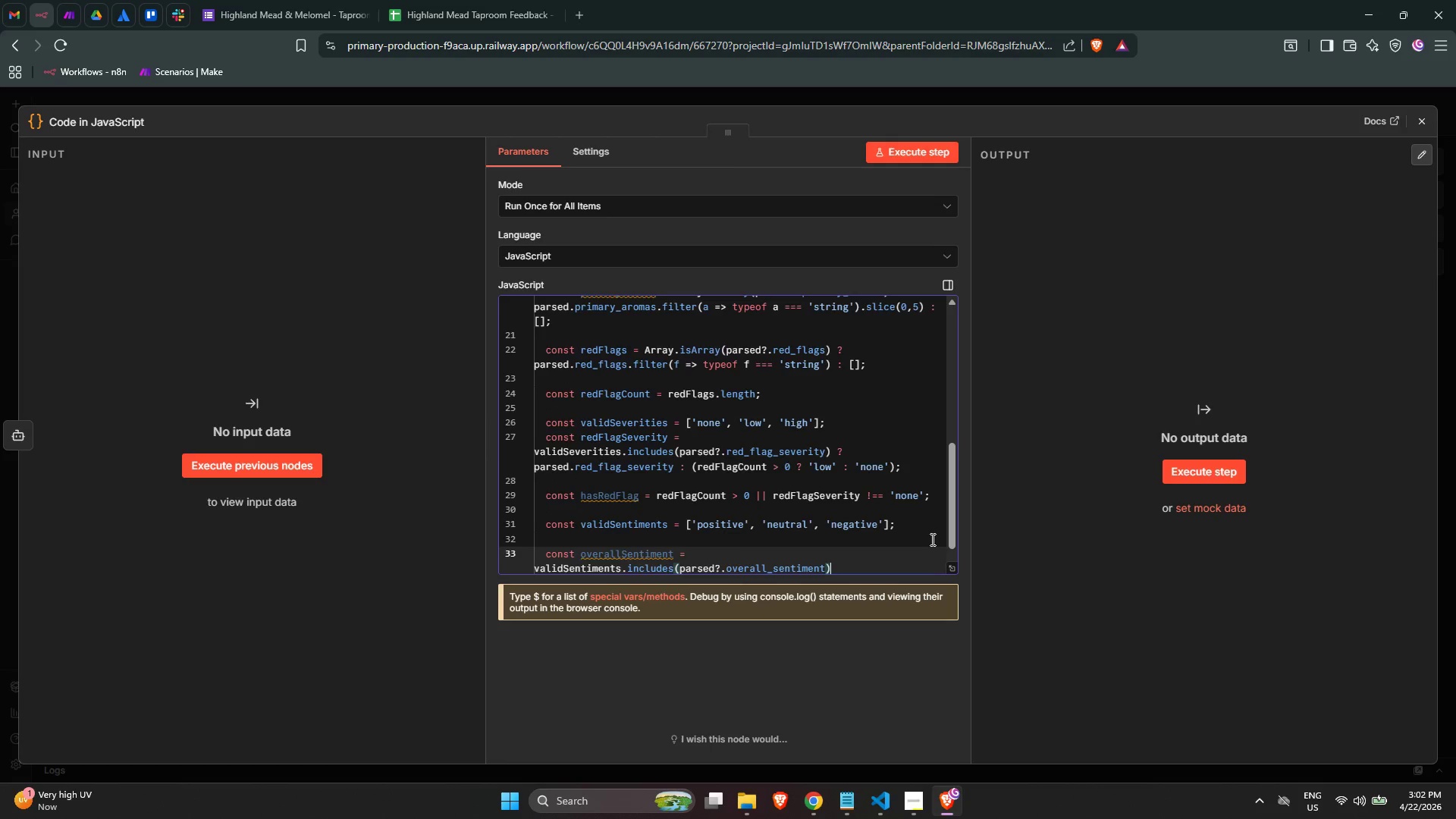 
key(Shift+ShiftRight)
 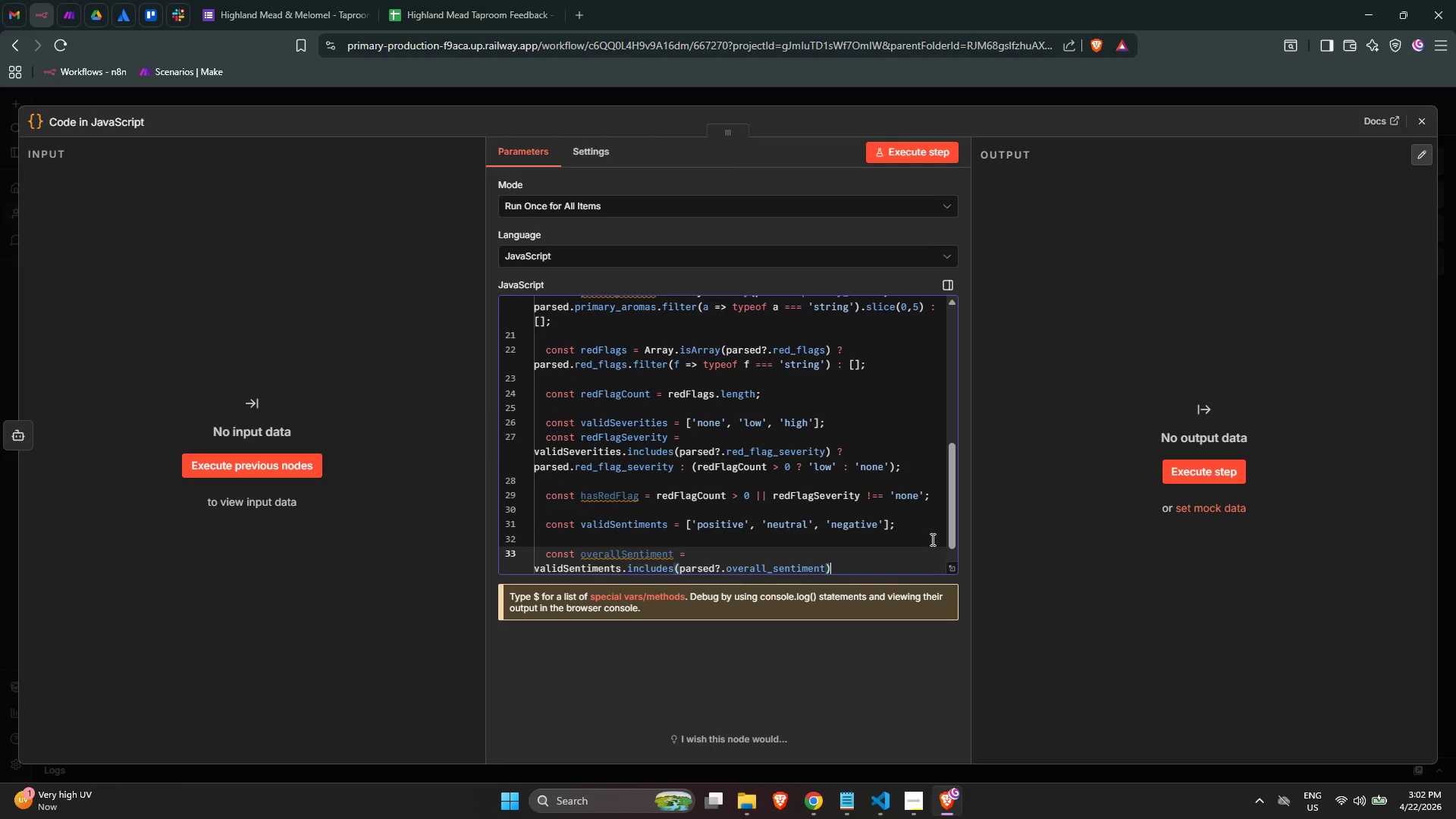 
key(ArrowRight)
 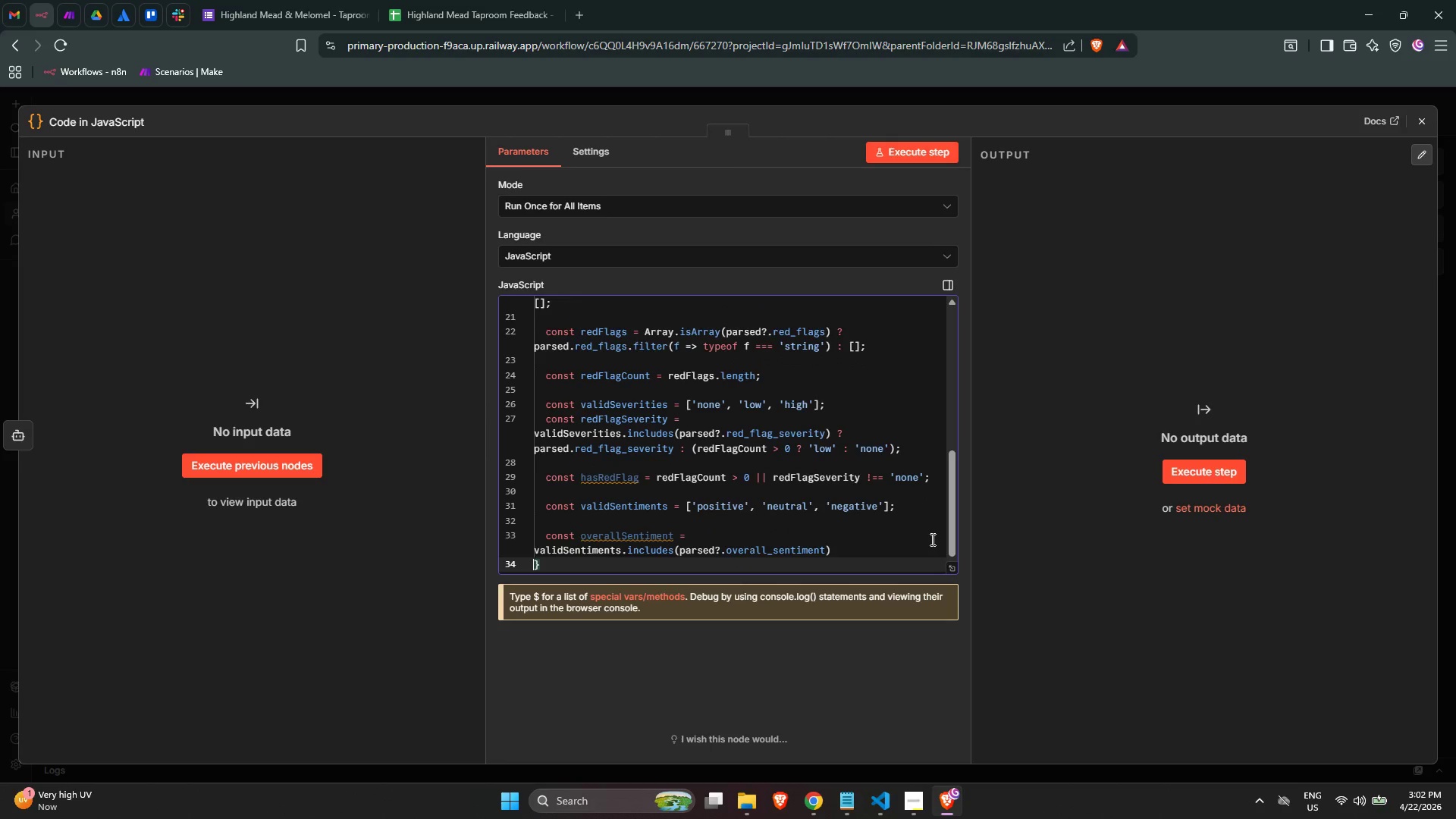 
type( ? parsed.oeverl)
key(Backspace)
type(all_sentiment)
 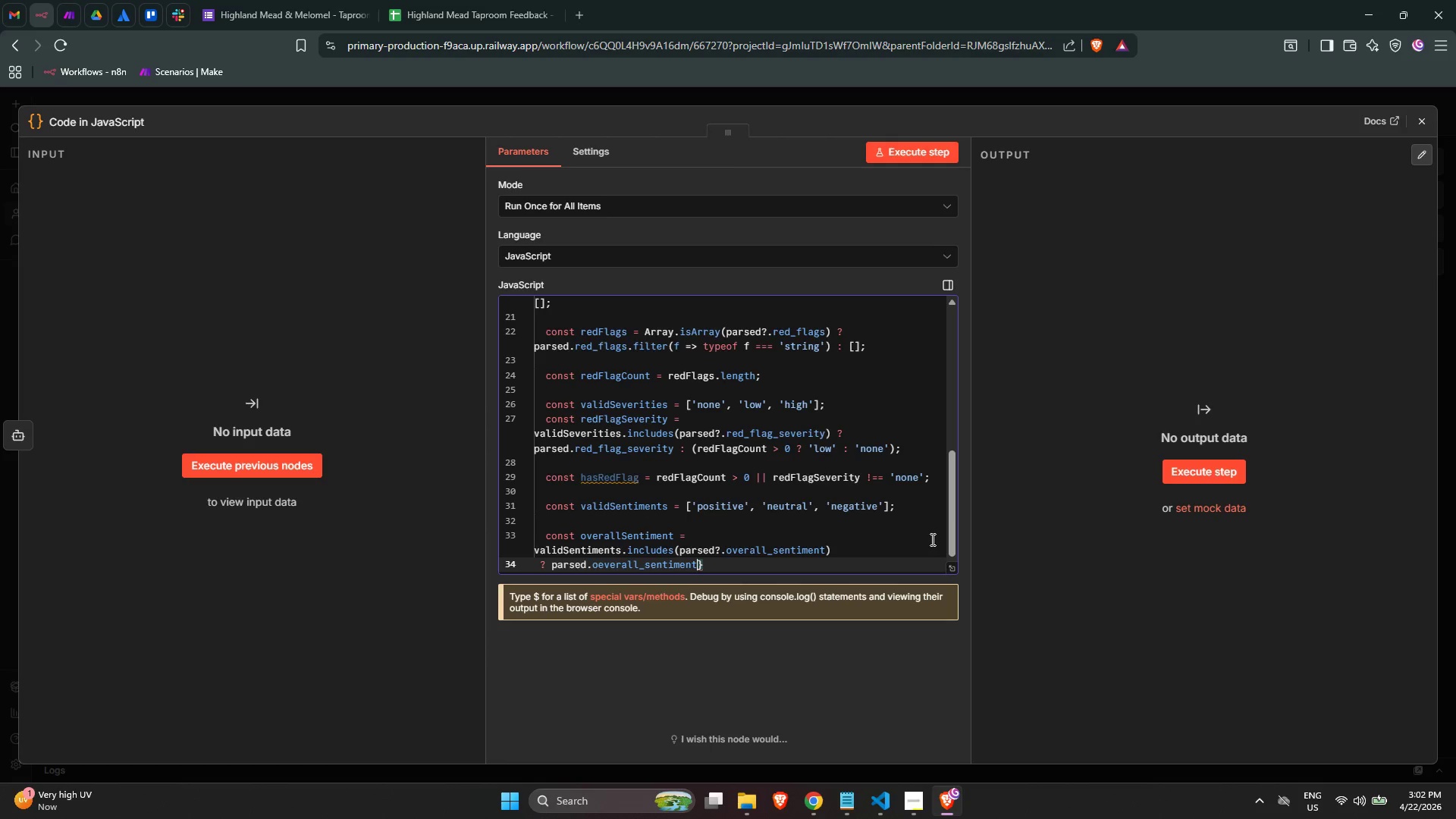 
key(ArrowRight)
 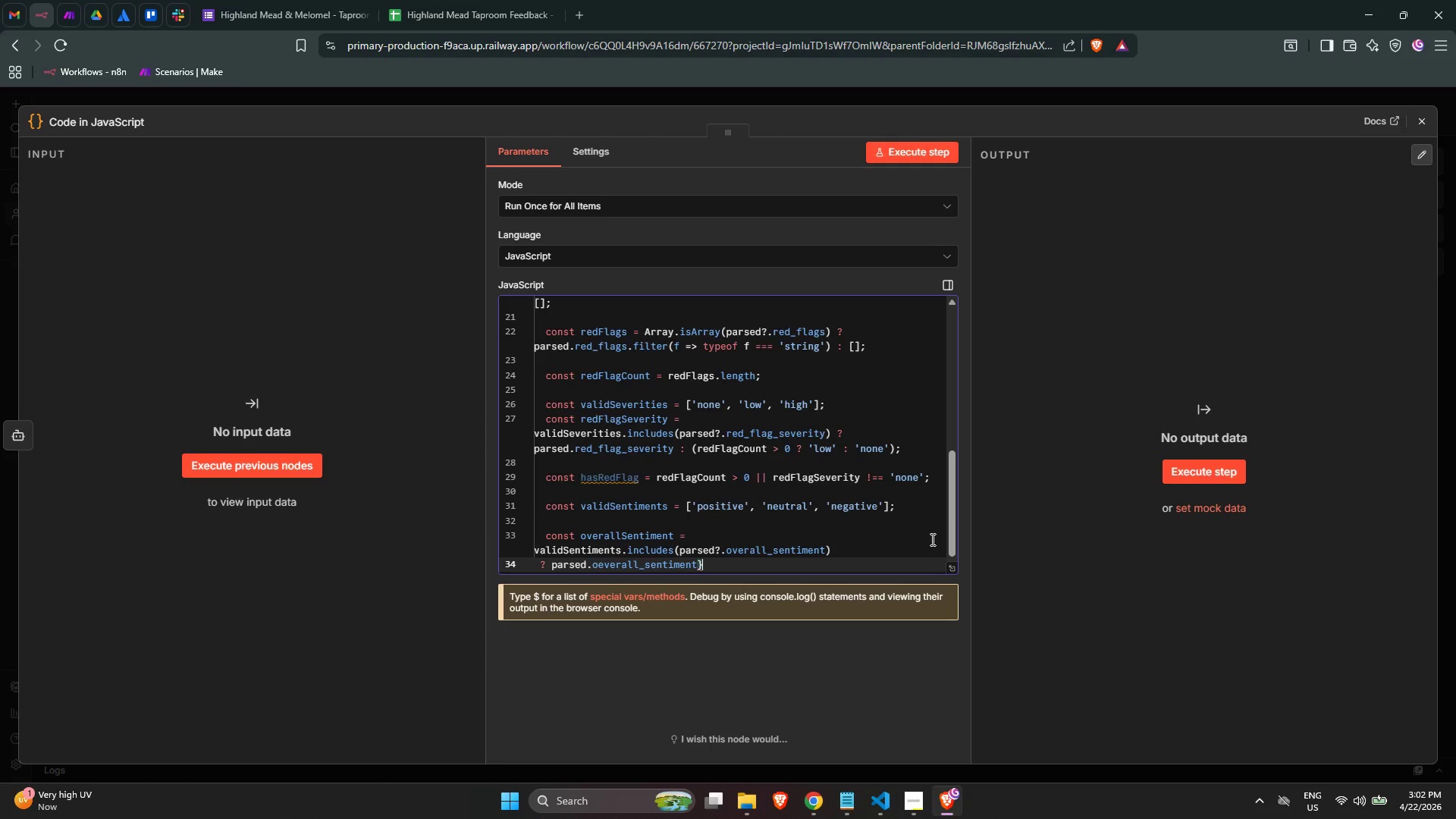 
key(ArrowLeft)
 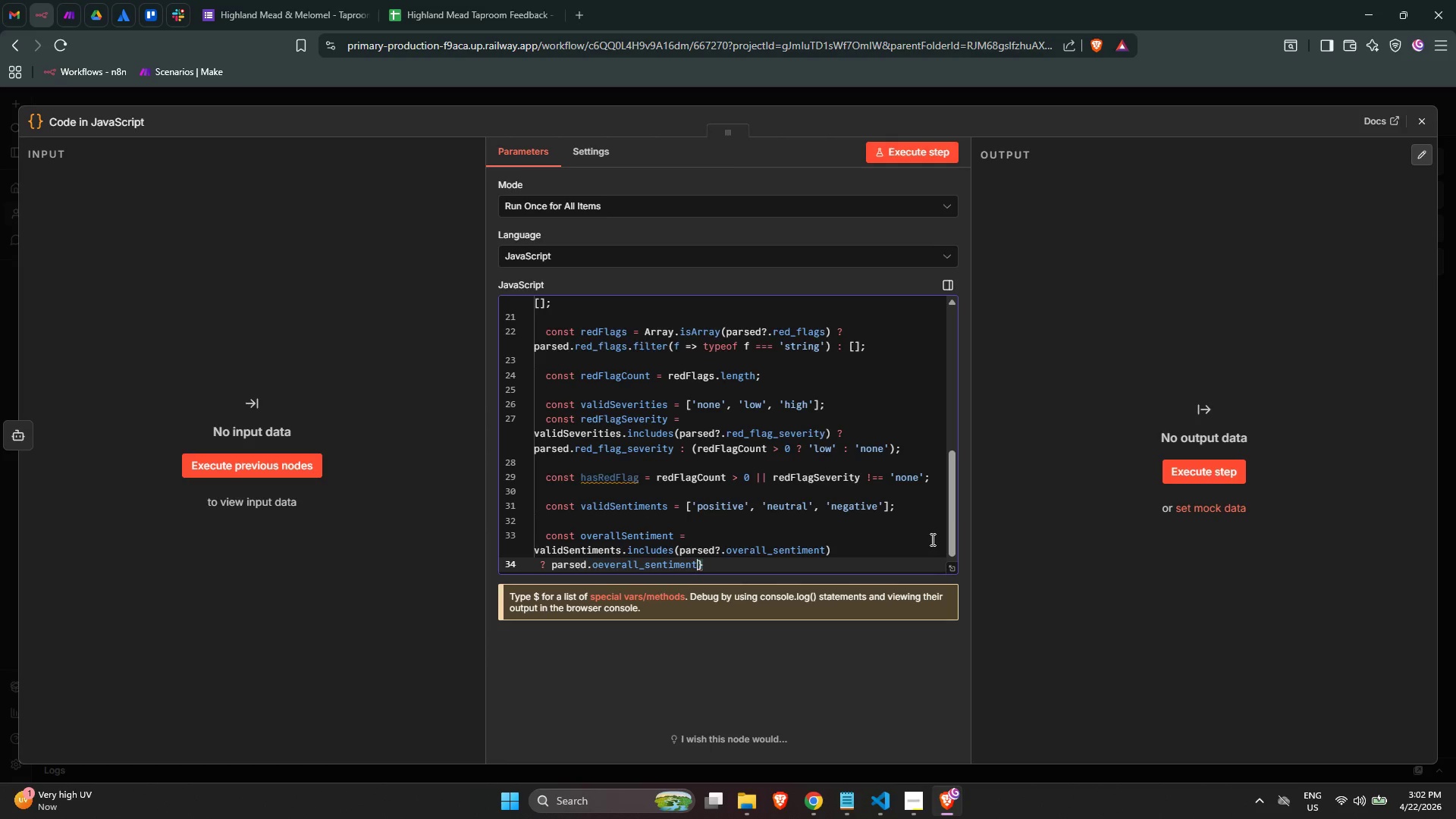 
key(Enter)
 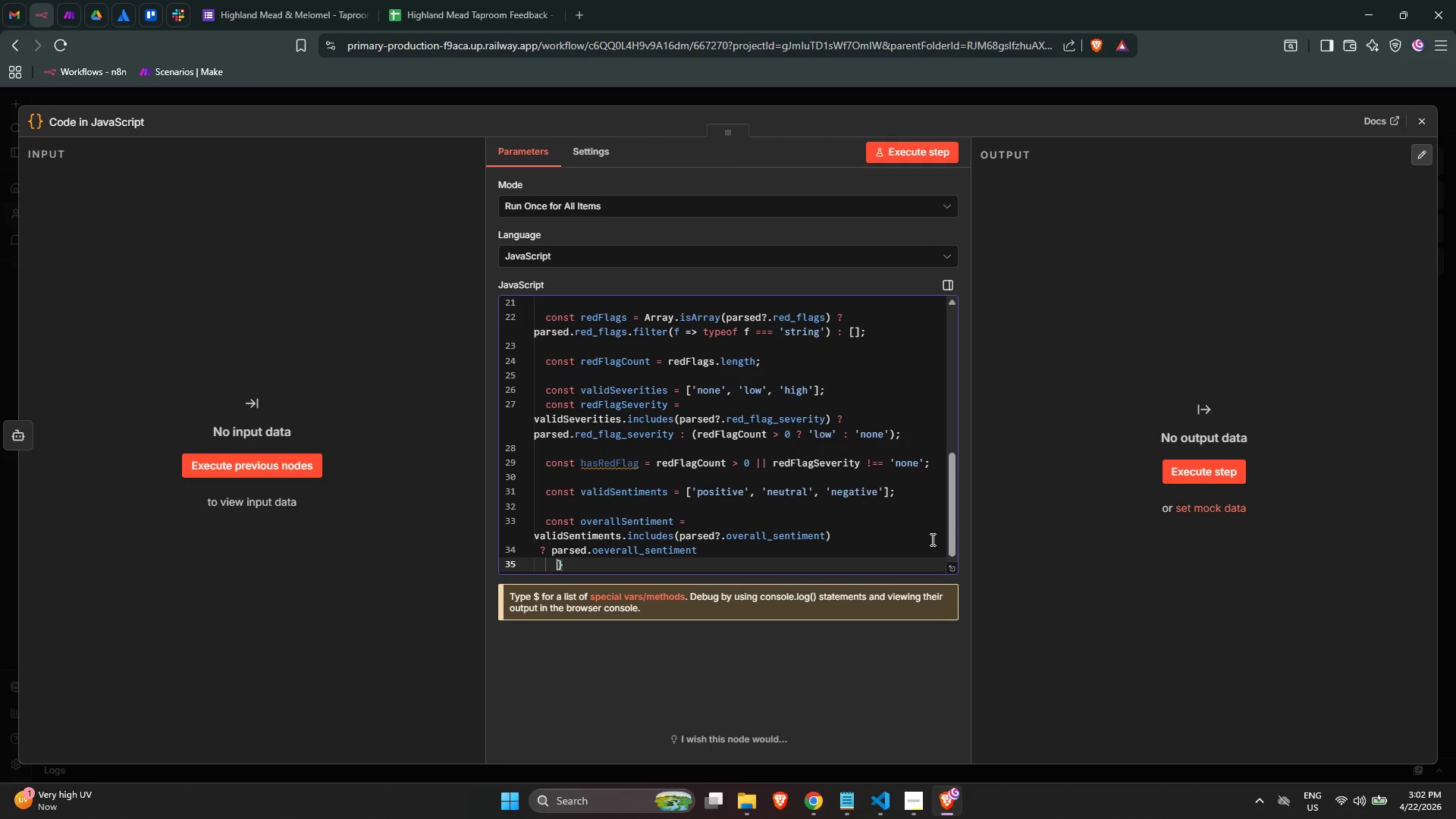 
key(Enter)
 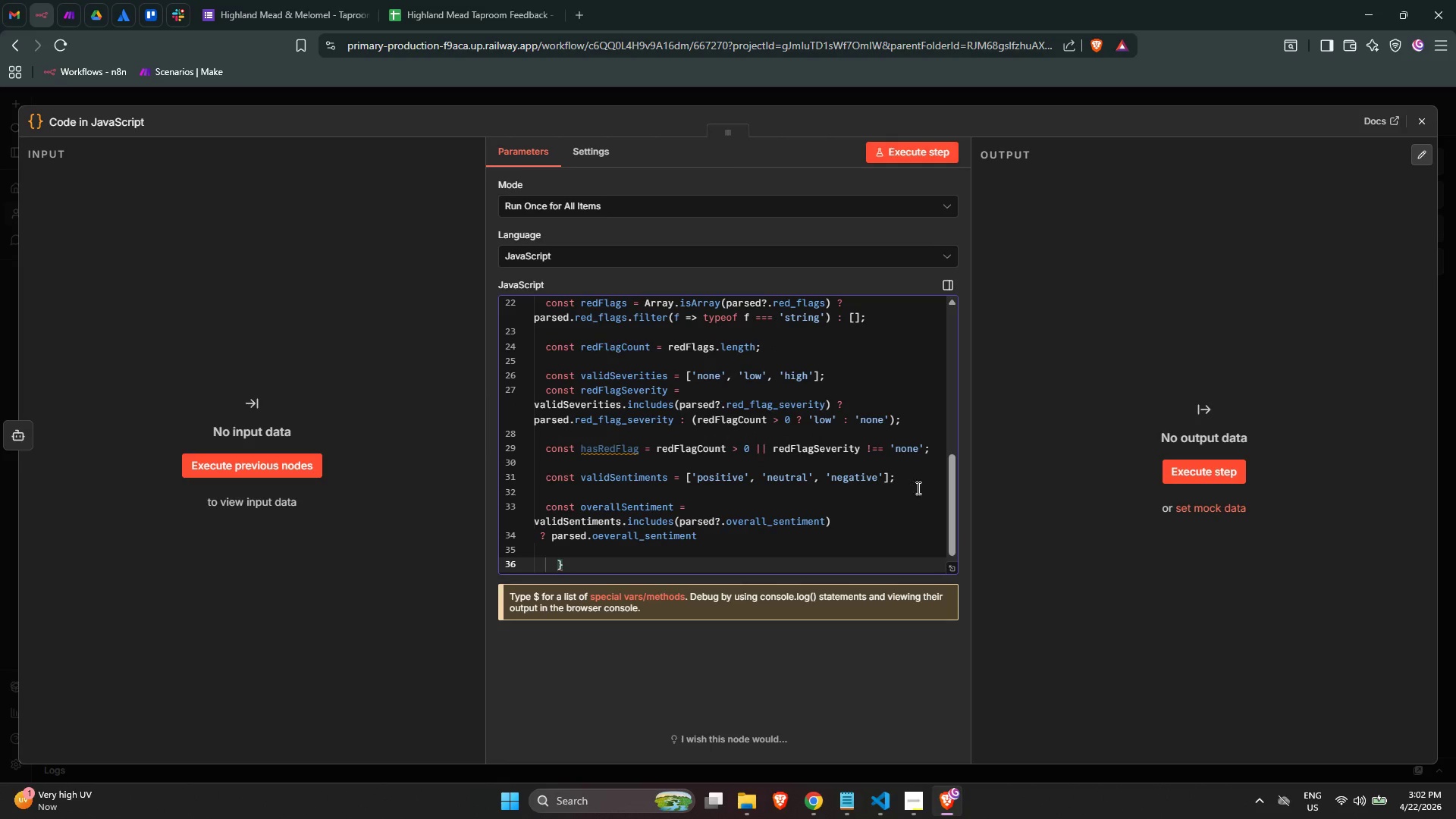 
scroll: coordinate [888, 469], scroll_direction: down, amount: 5.0
 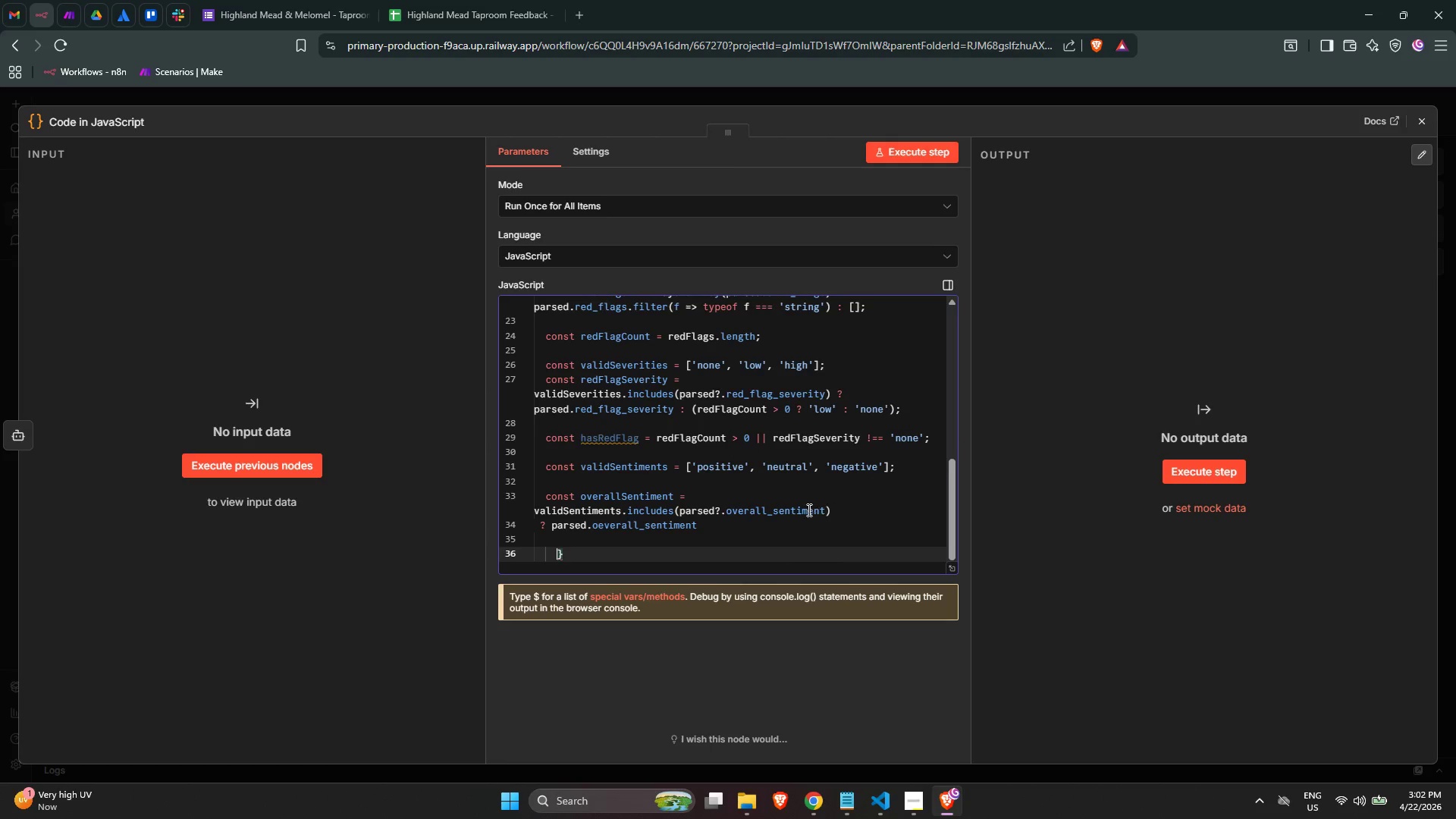 
left_click([803, 519])
 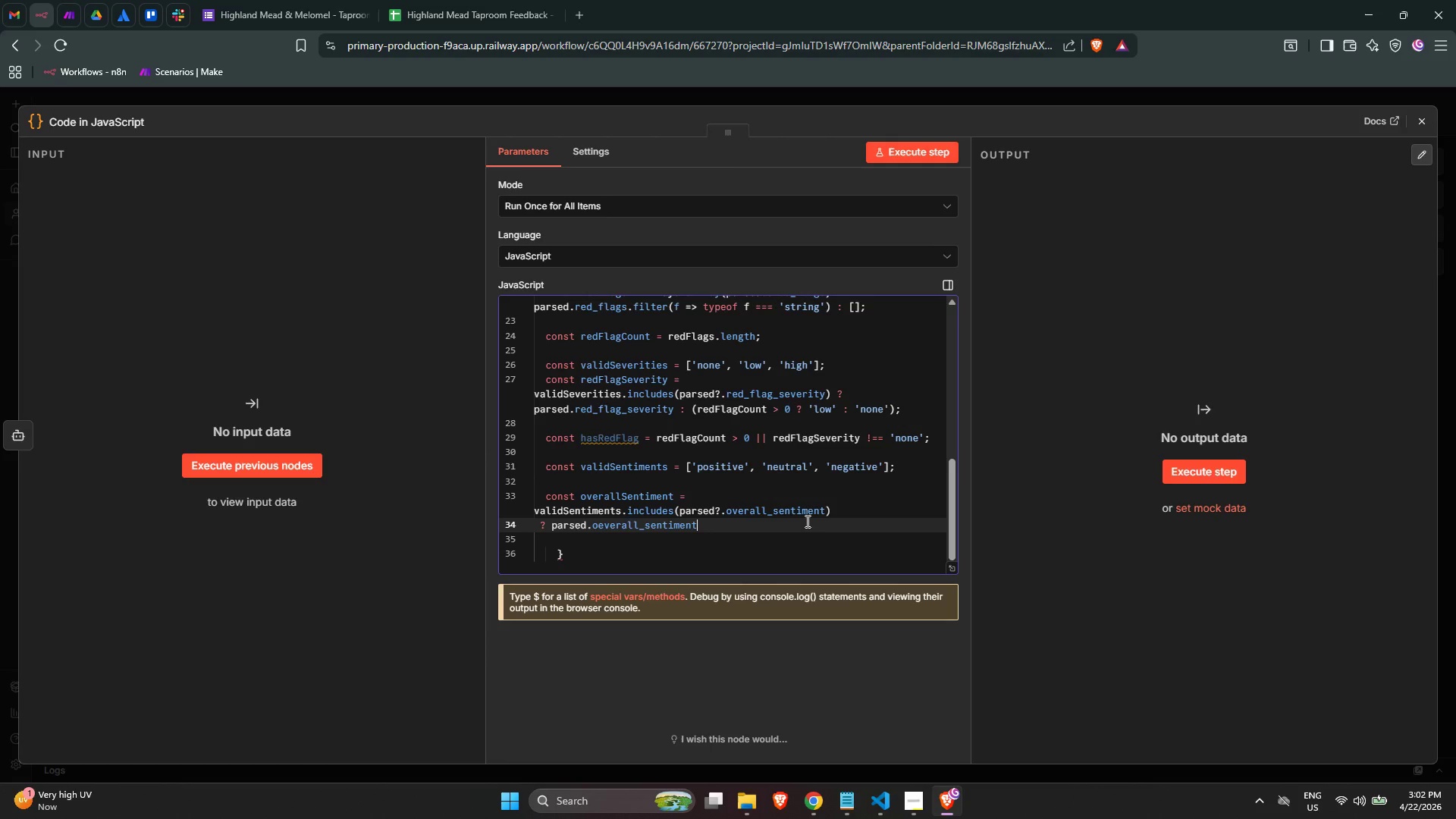 
type( : 'neutral)
 